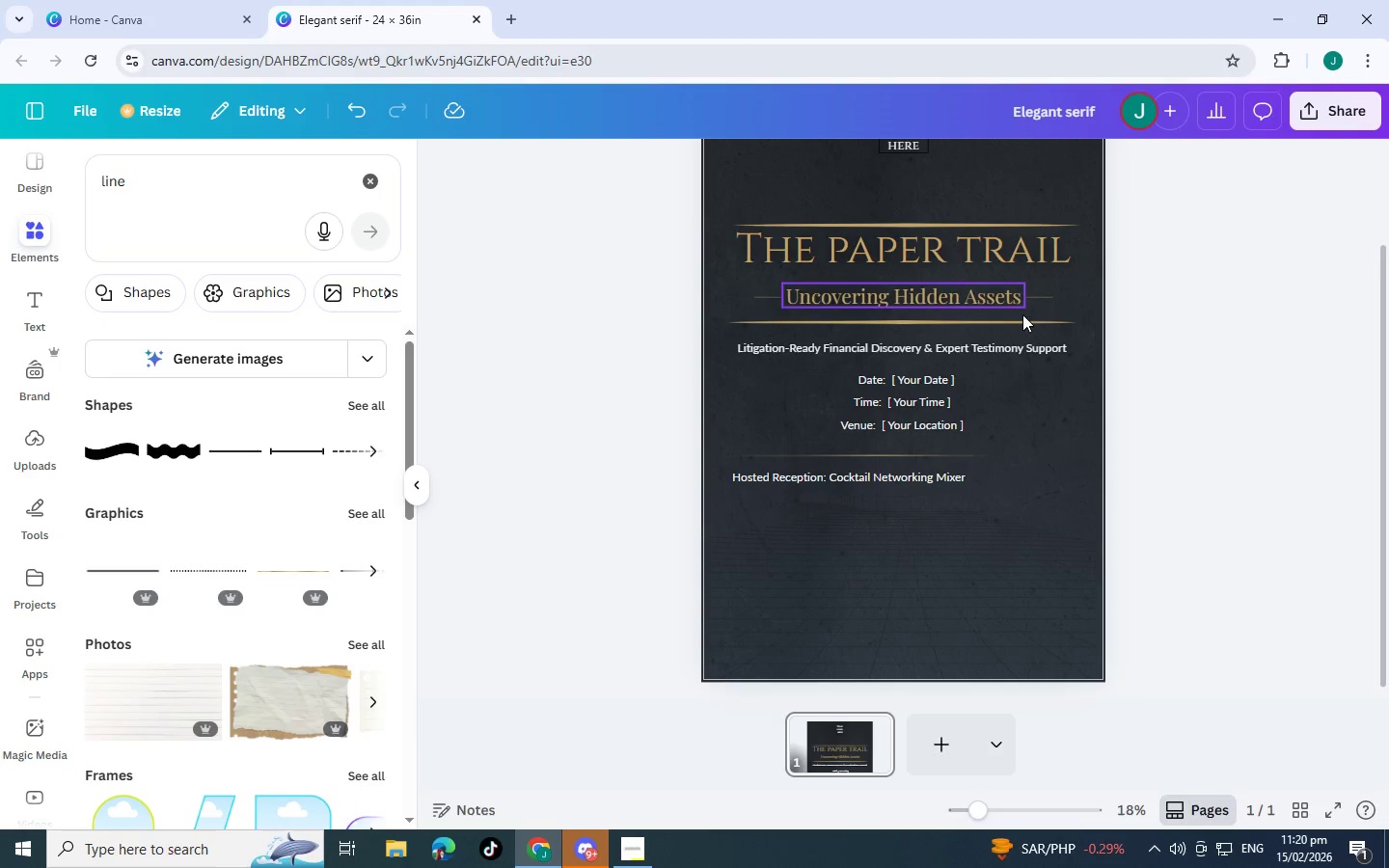 
left_click([1022, 321])
 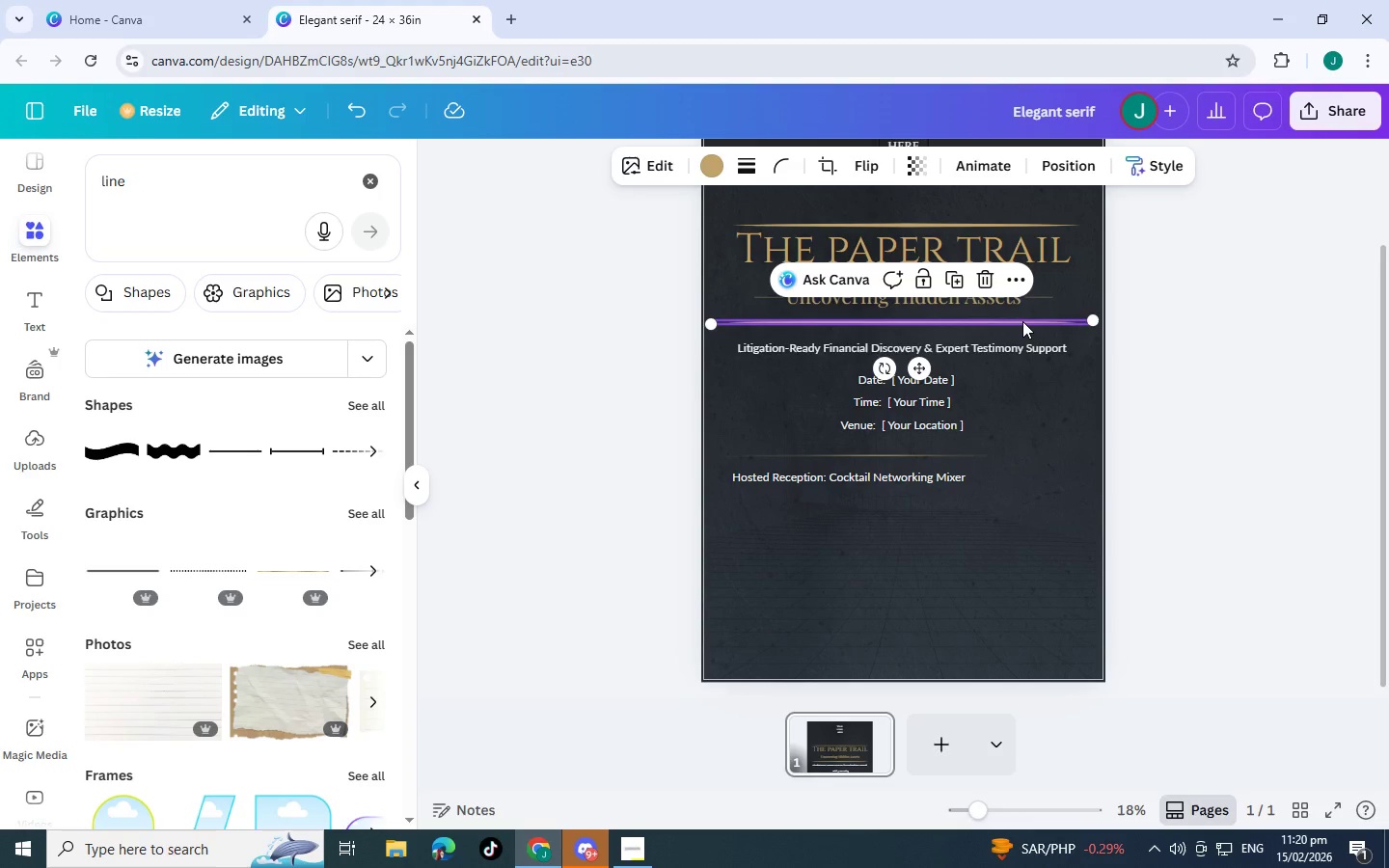 
key(Control+C)
 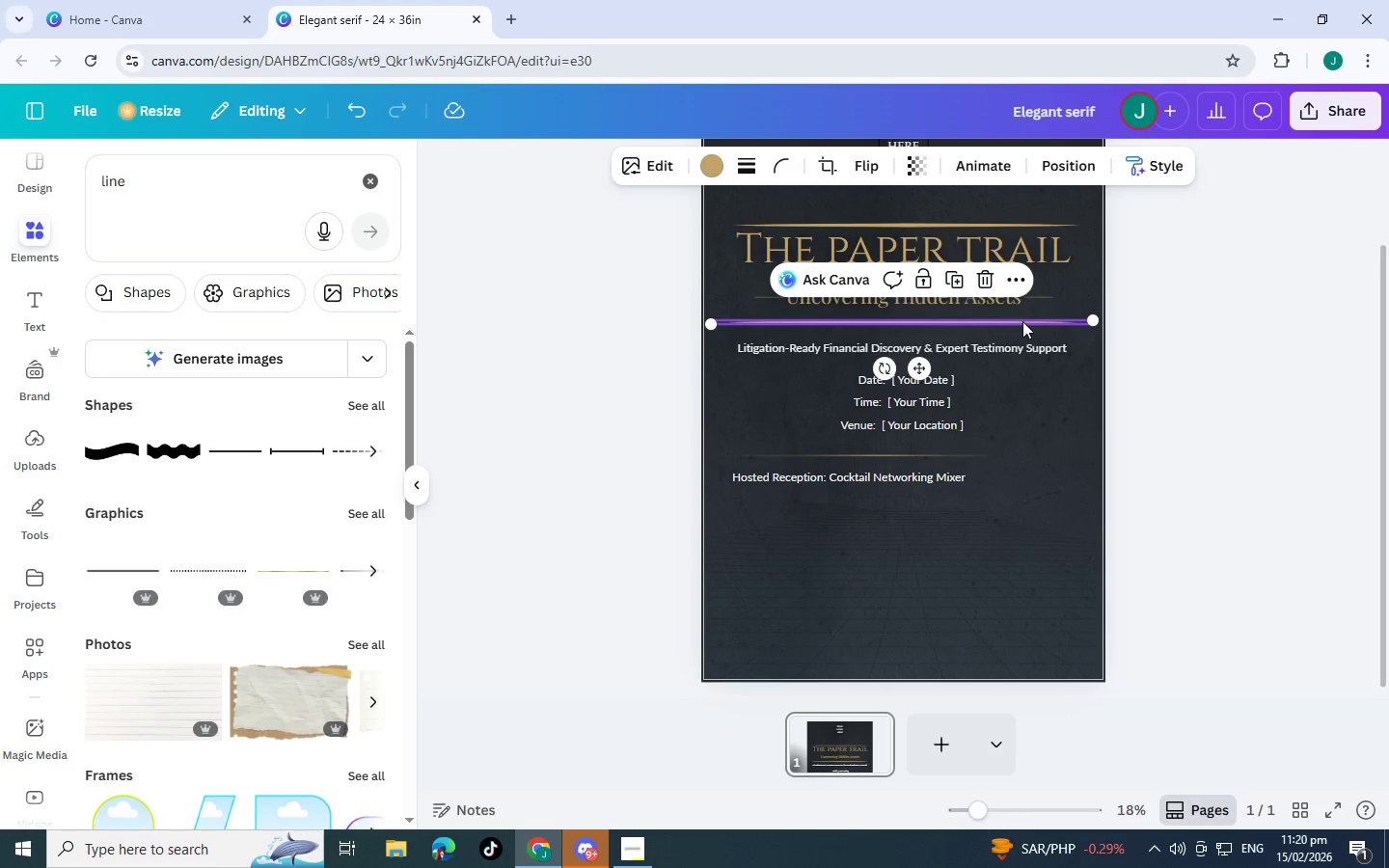 
key(Control+V)
 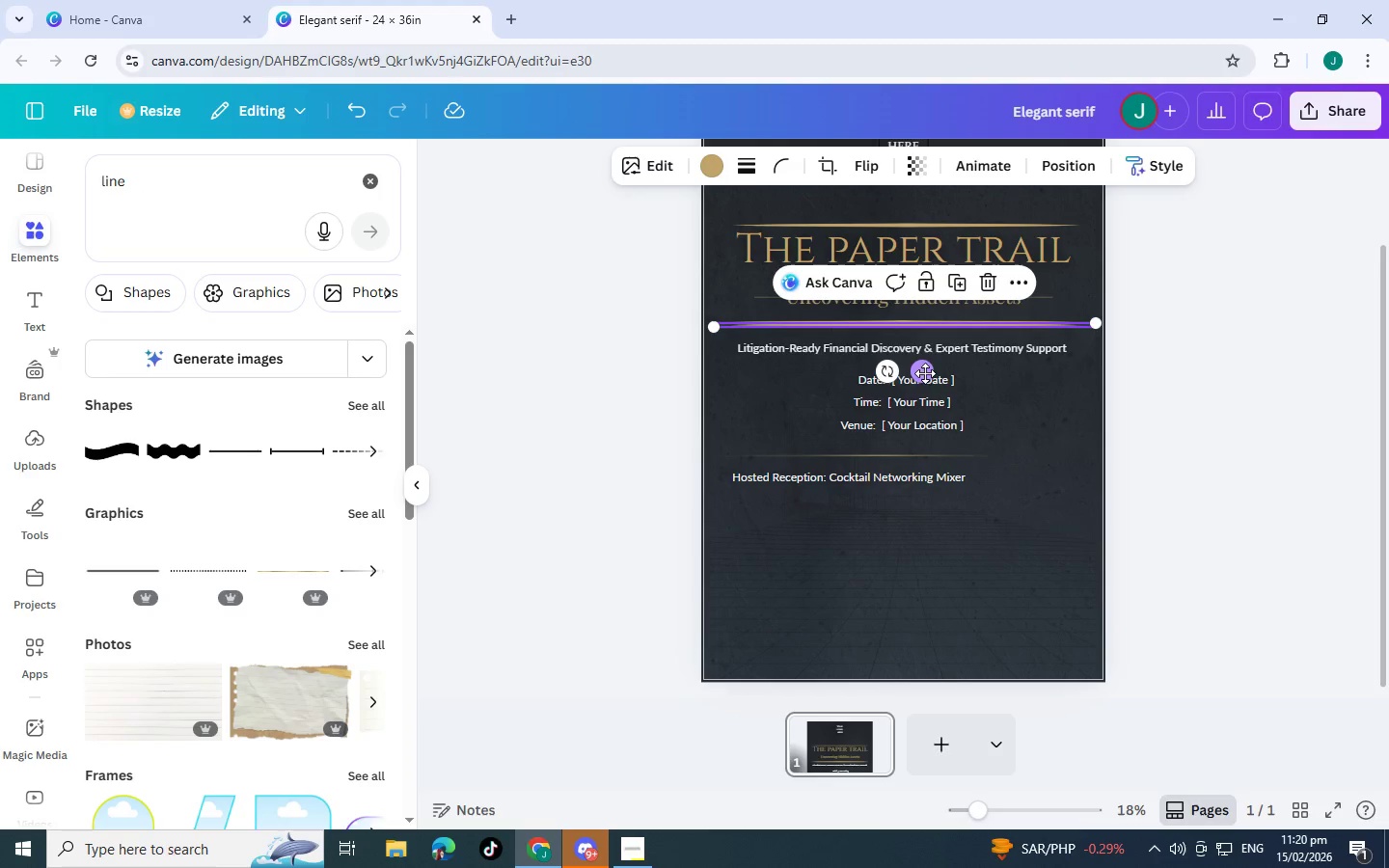 
left_click_drag(start_coordinate=[925, 373], to_coordinate=[924, 665])
 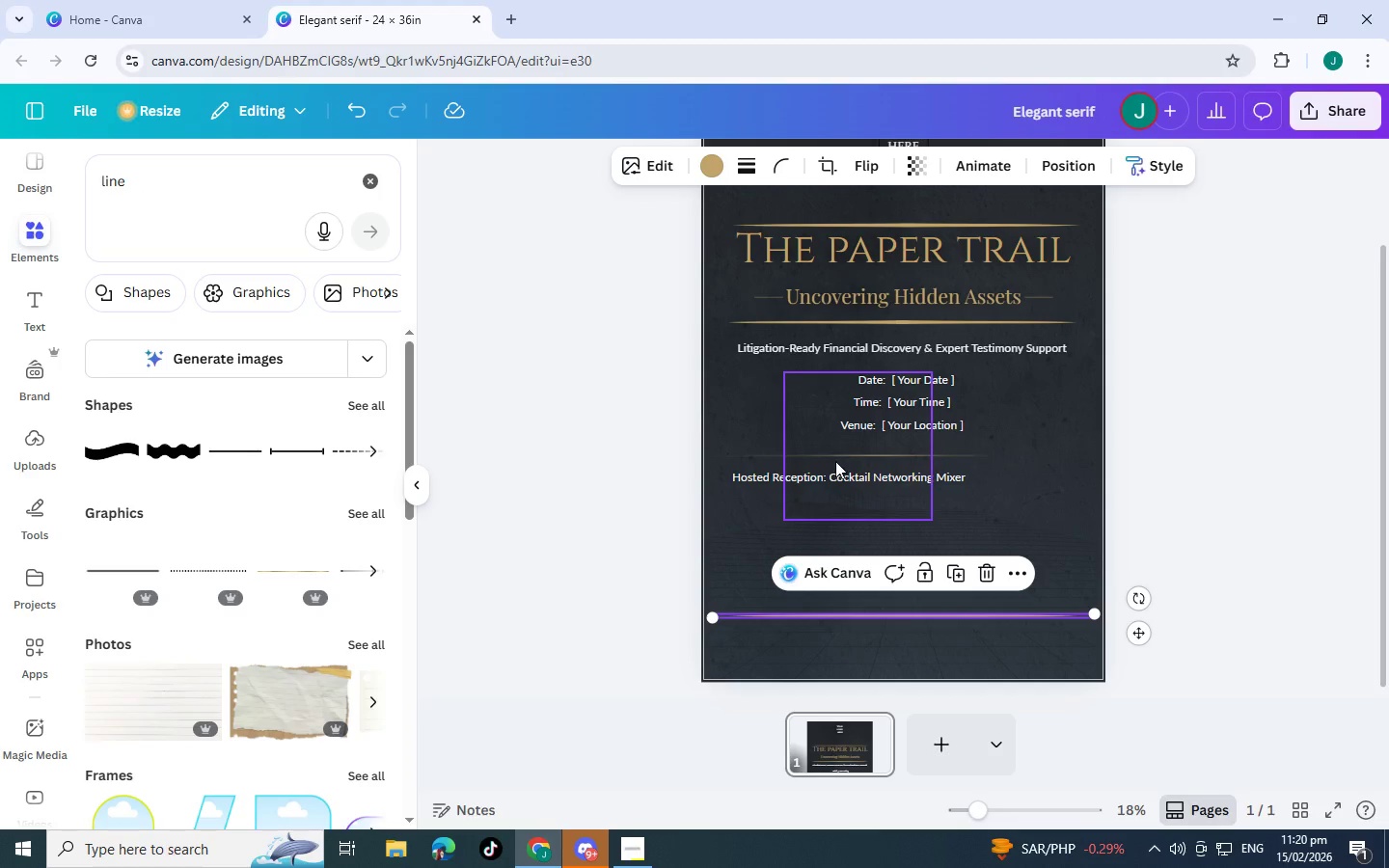 
left_click([834, 477])
 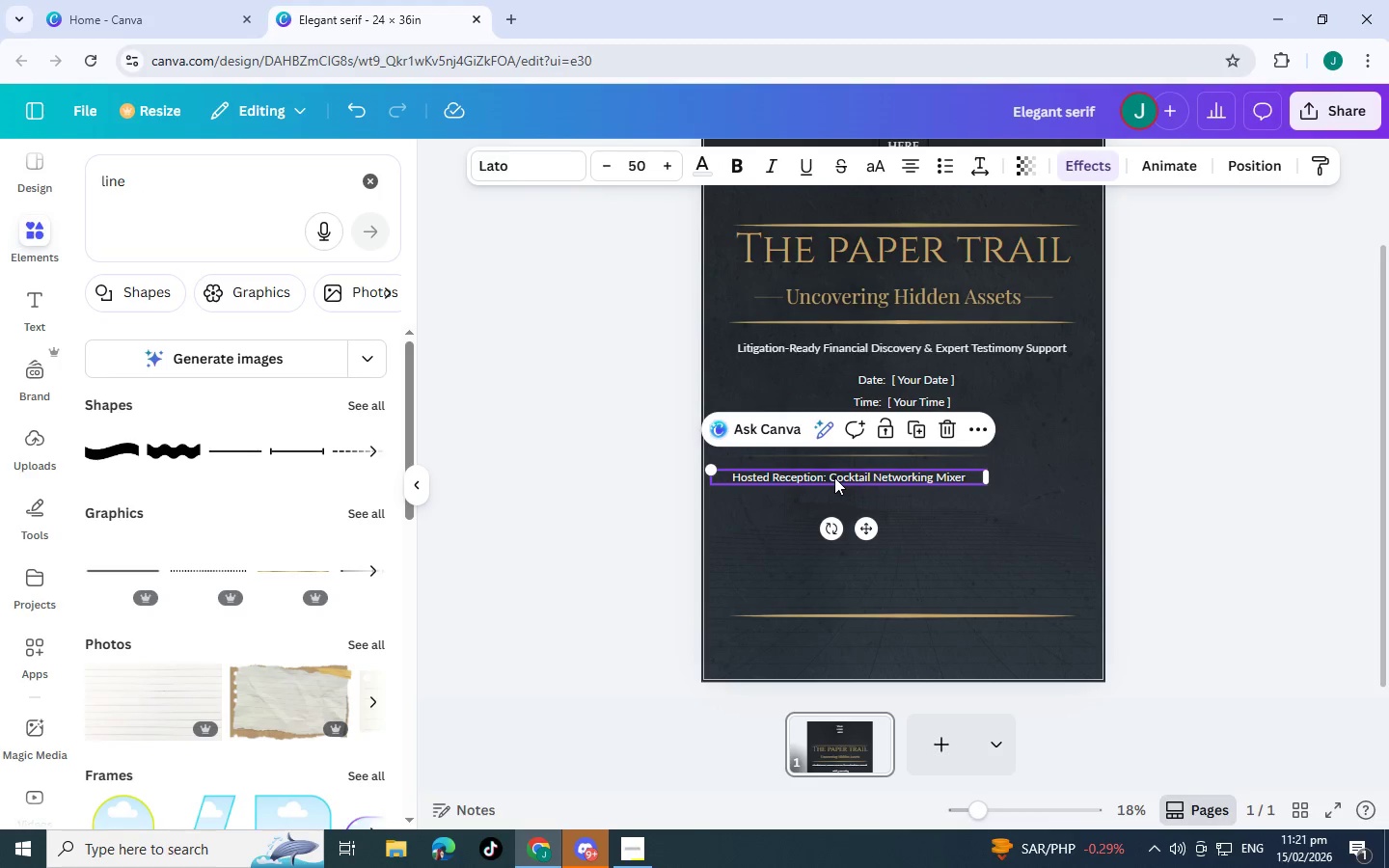 
key(Control+C)
 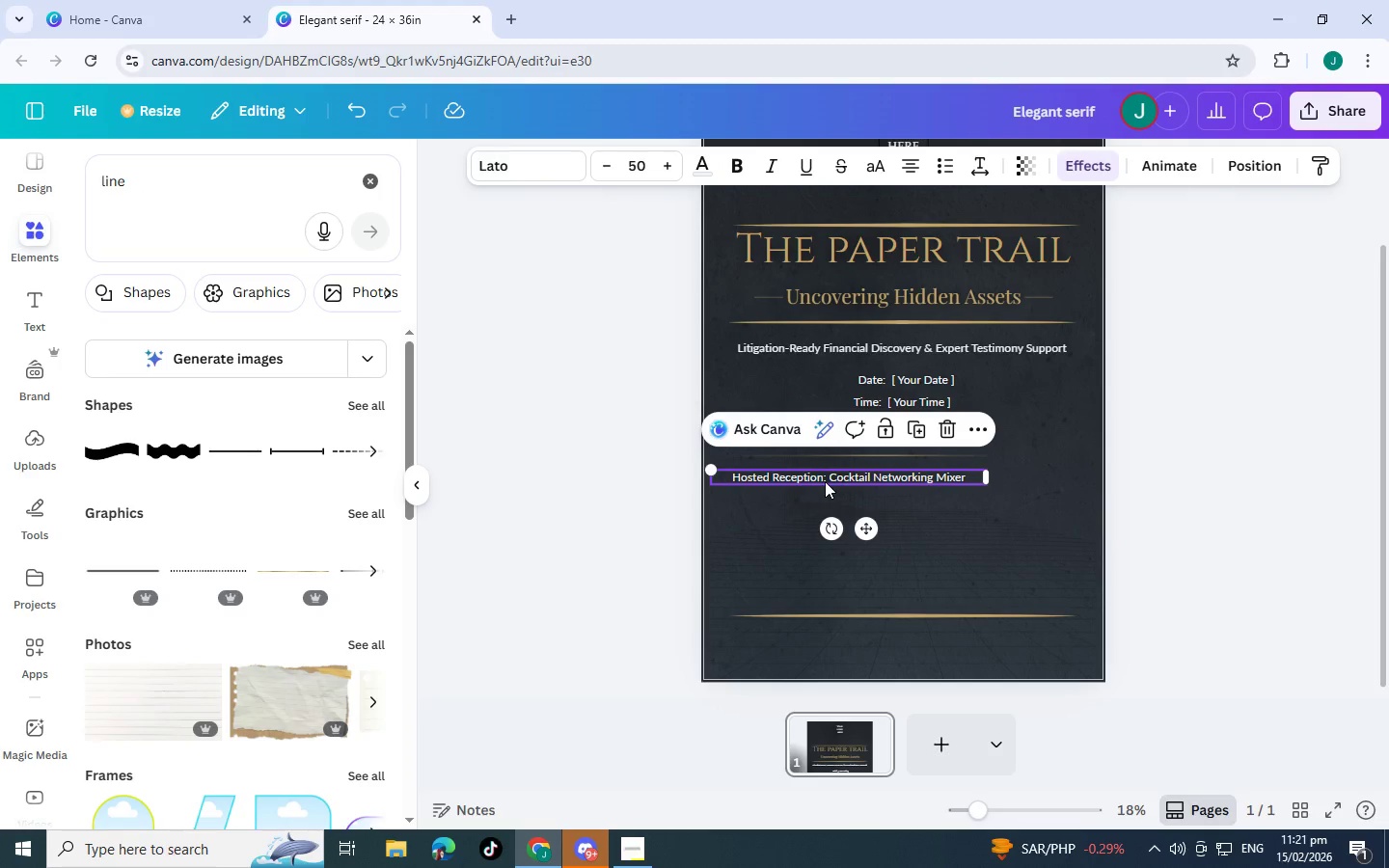 
key(Control+V)
 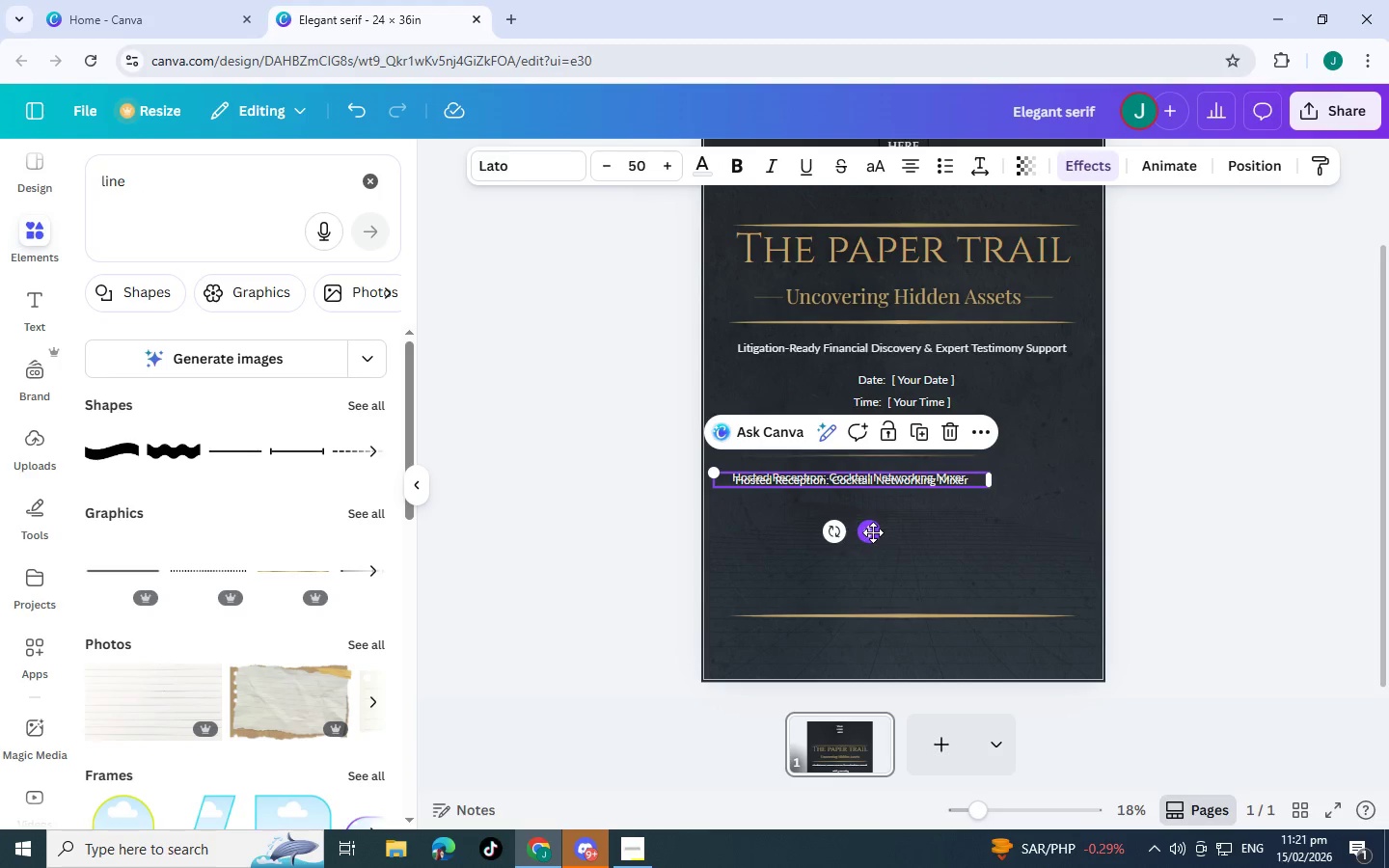 
left_click_drag(start_coordinate=[873, 532], to_coordinate=[924, 682])
 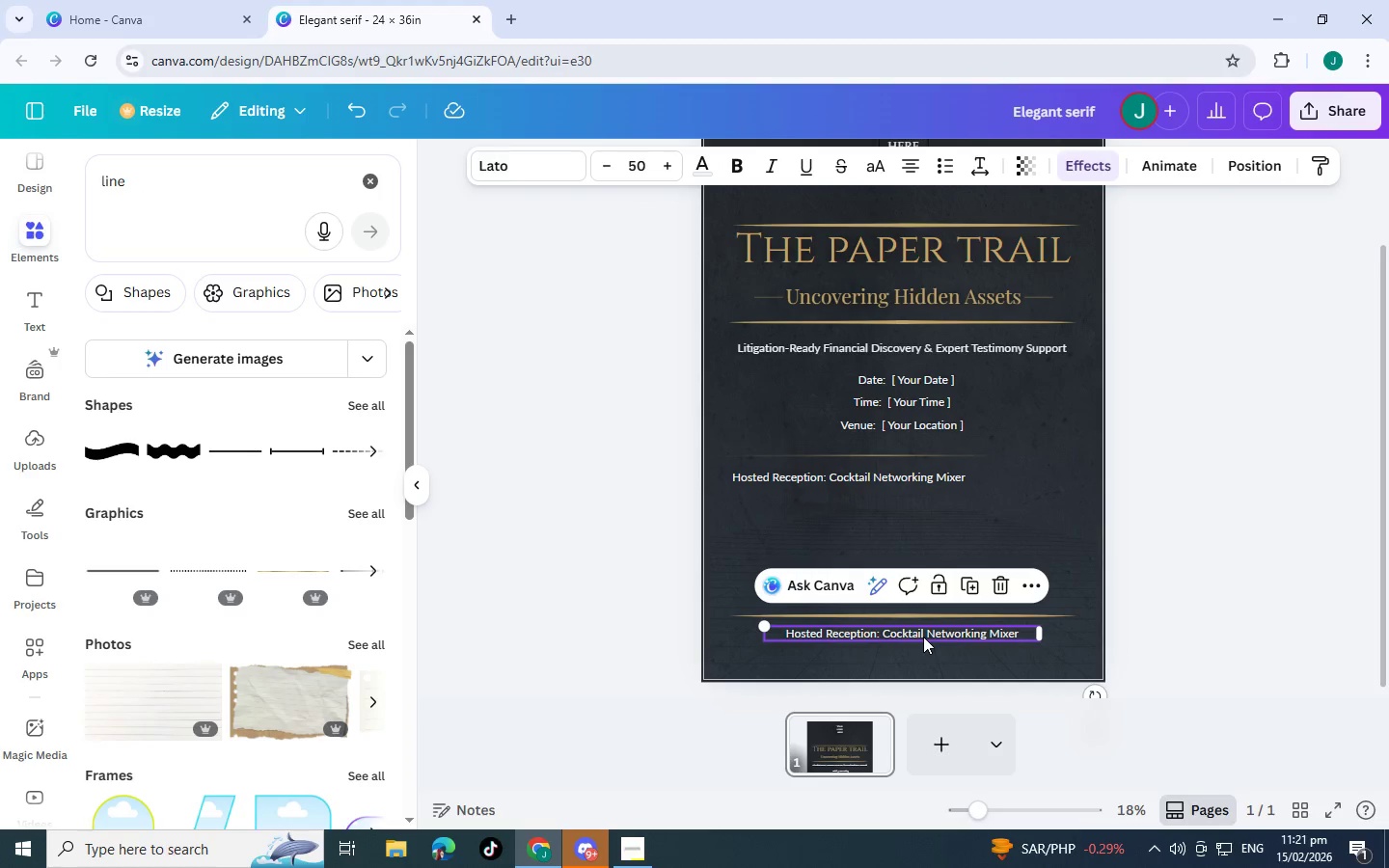 
double_click([923, 637])
 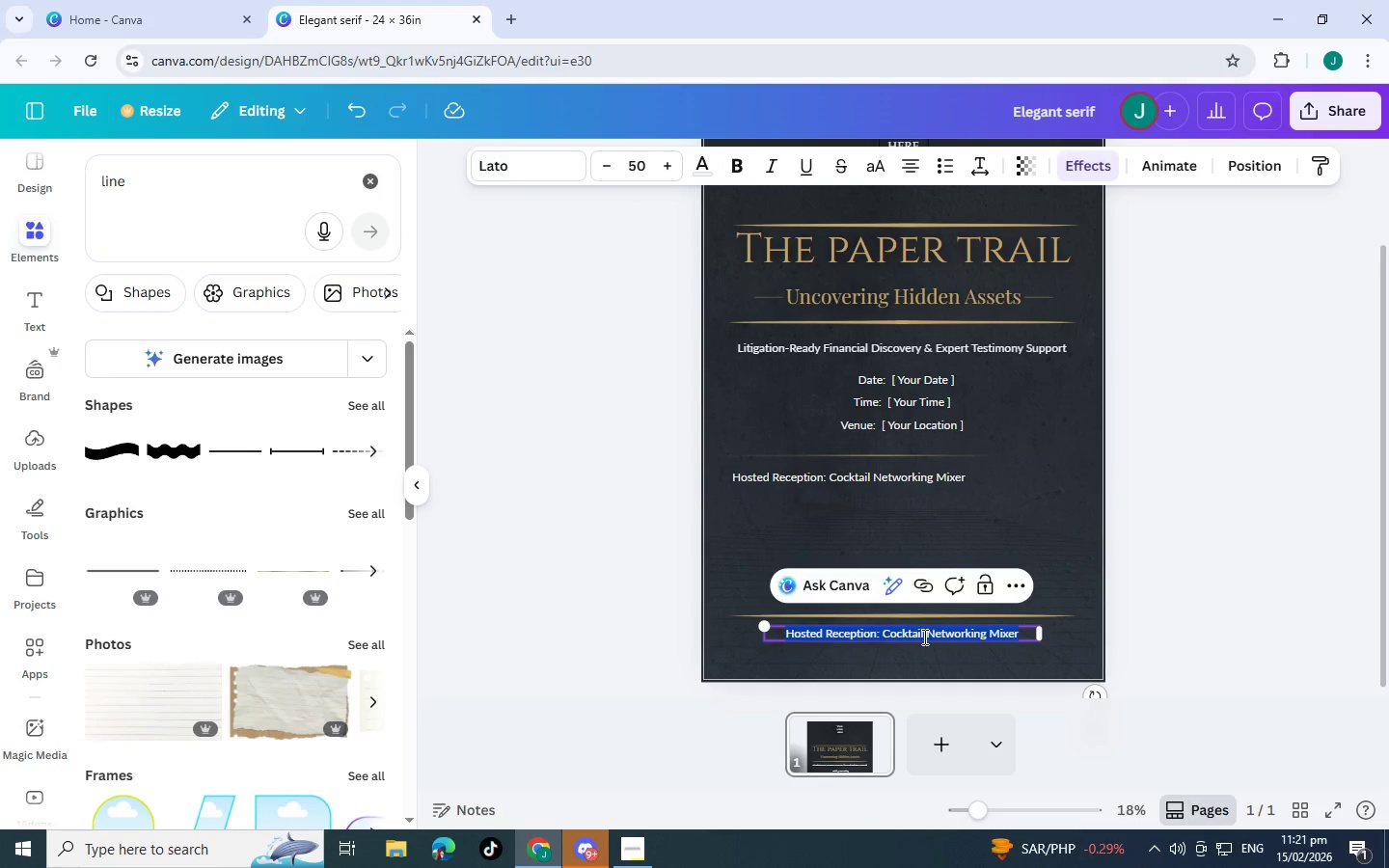 
type(Presented by Aria & Vane Evemn)
key(Backspace)
key(Backspace)
type(nt Managementy)
 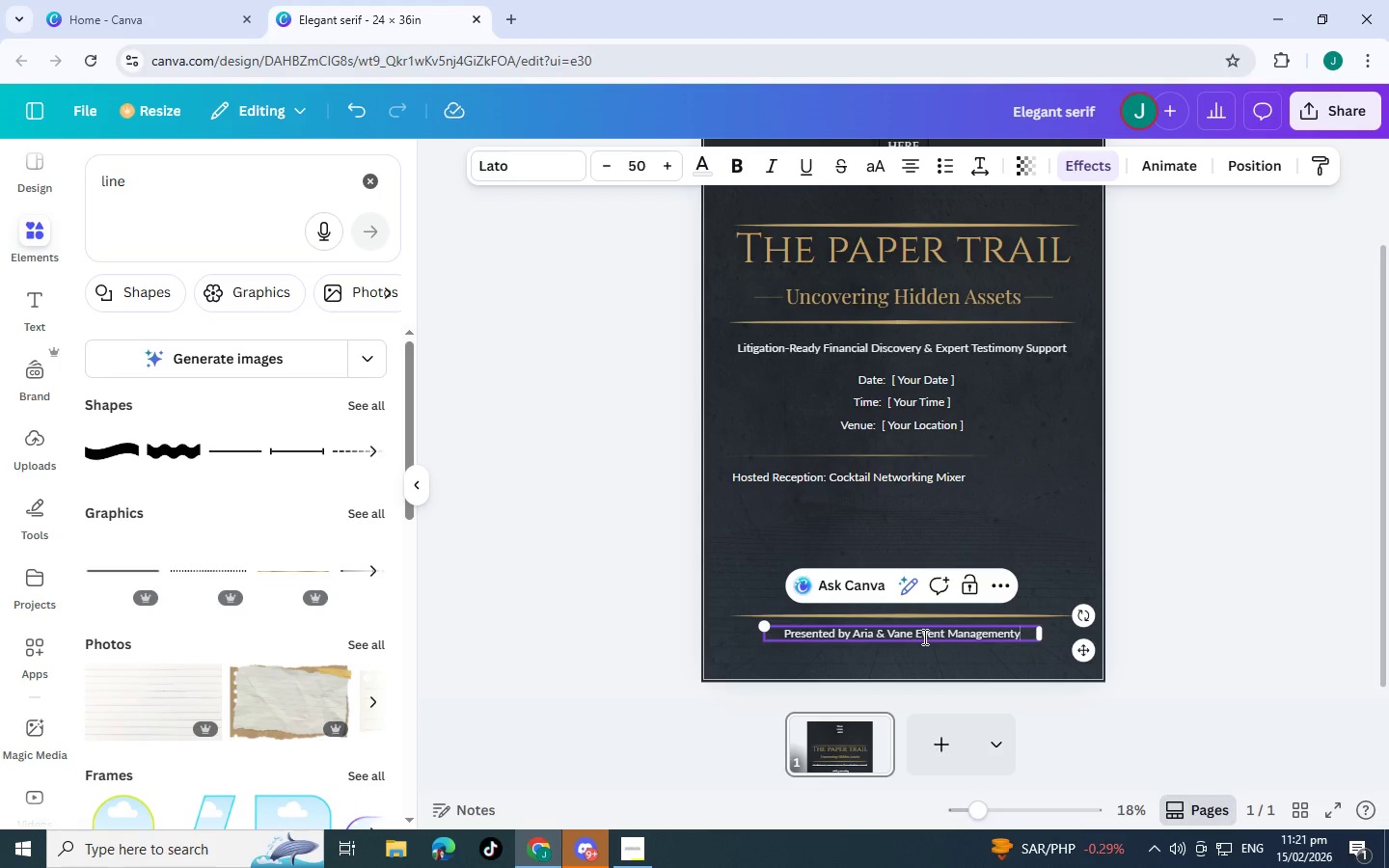 
key(Backspace)
 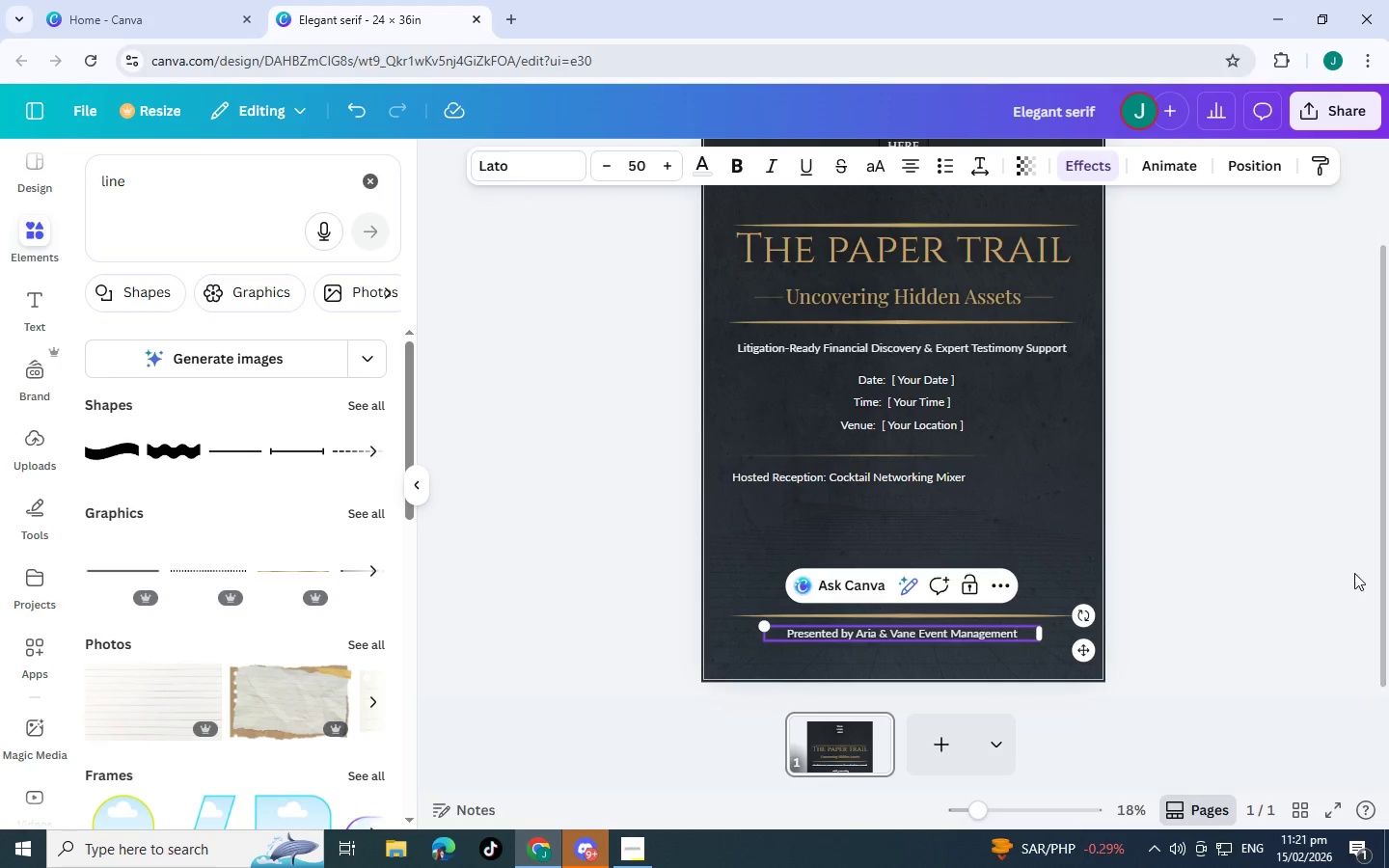 
left_click([1323, 566])
 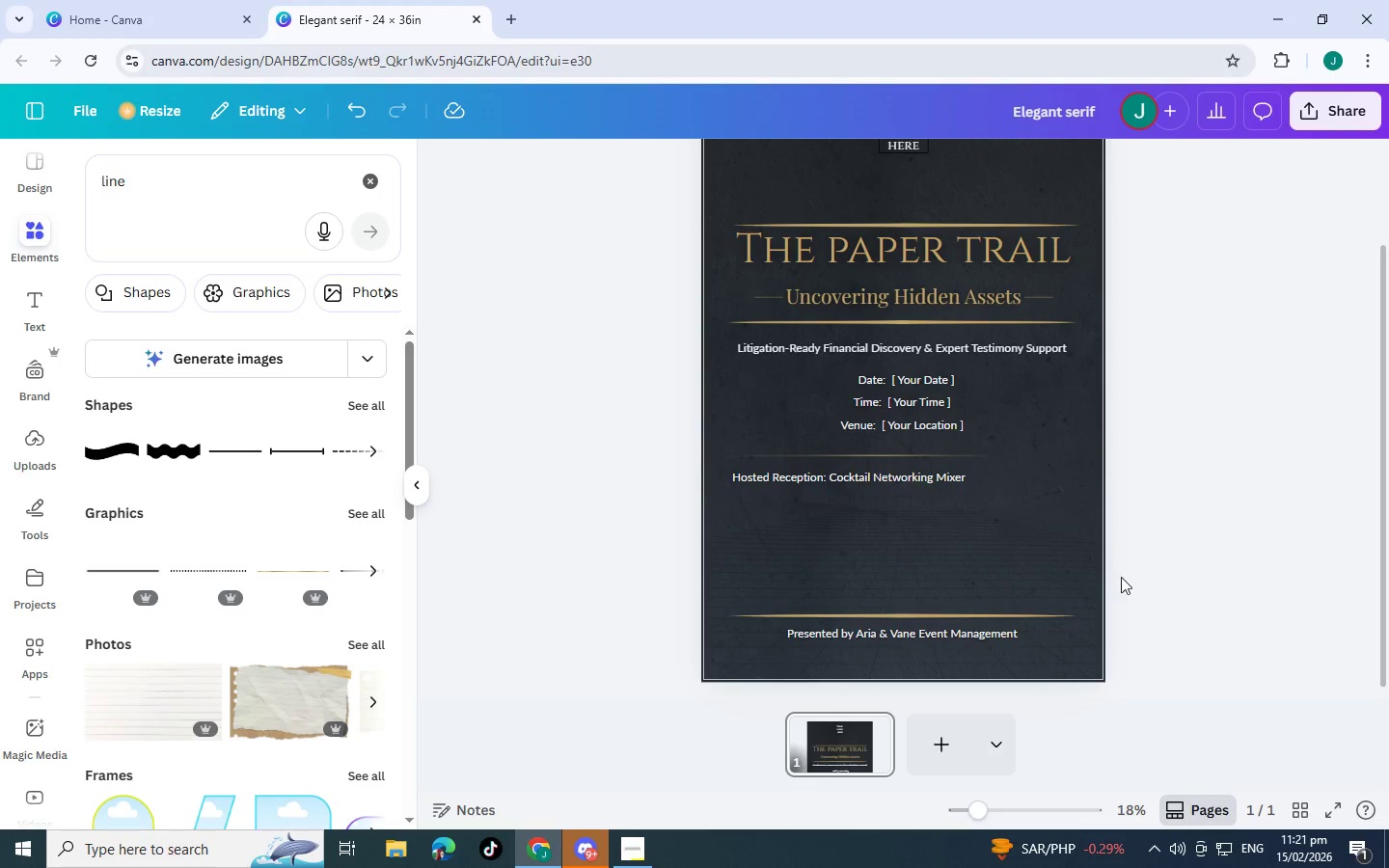 
wait(6.12)
 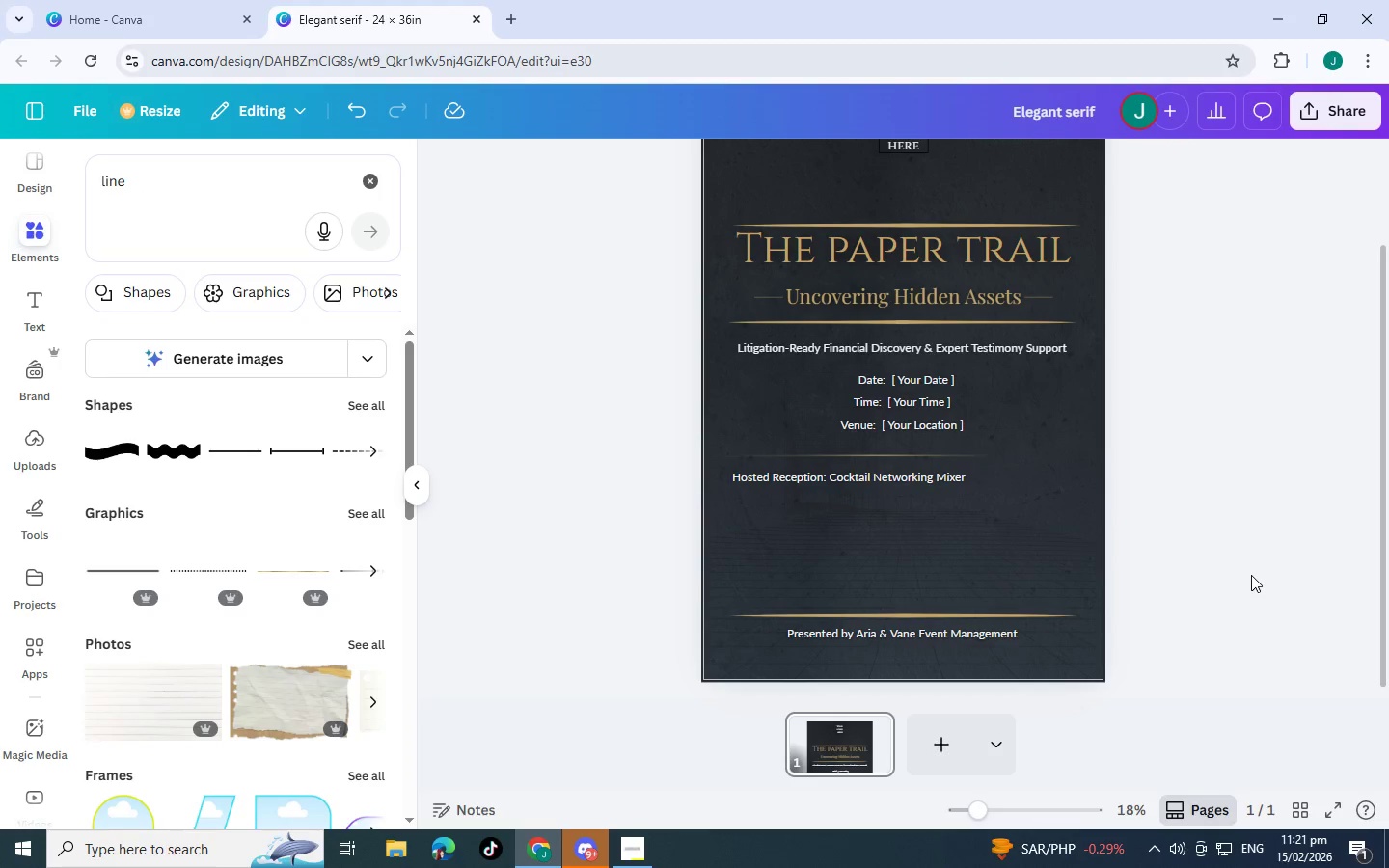 
left_click_drag(start_coordinate=[190, 179], to_coordinate=[58, 183])
 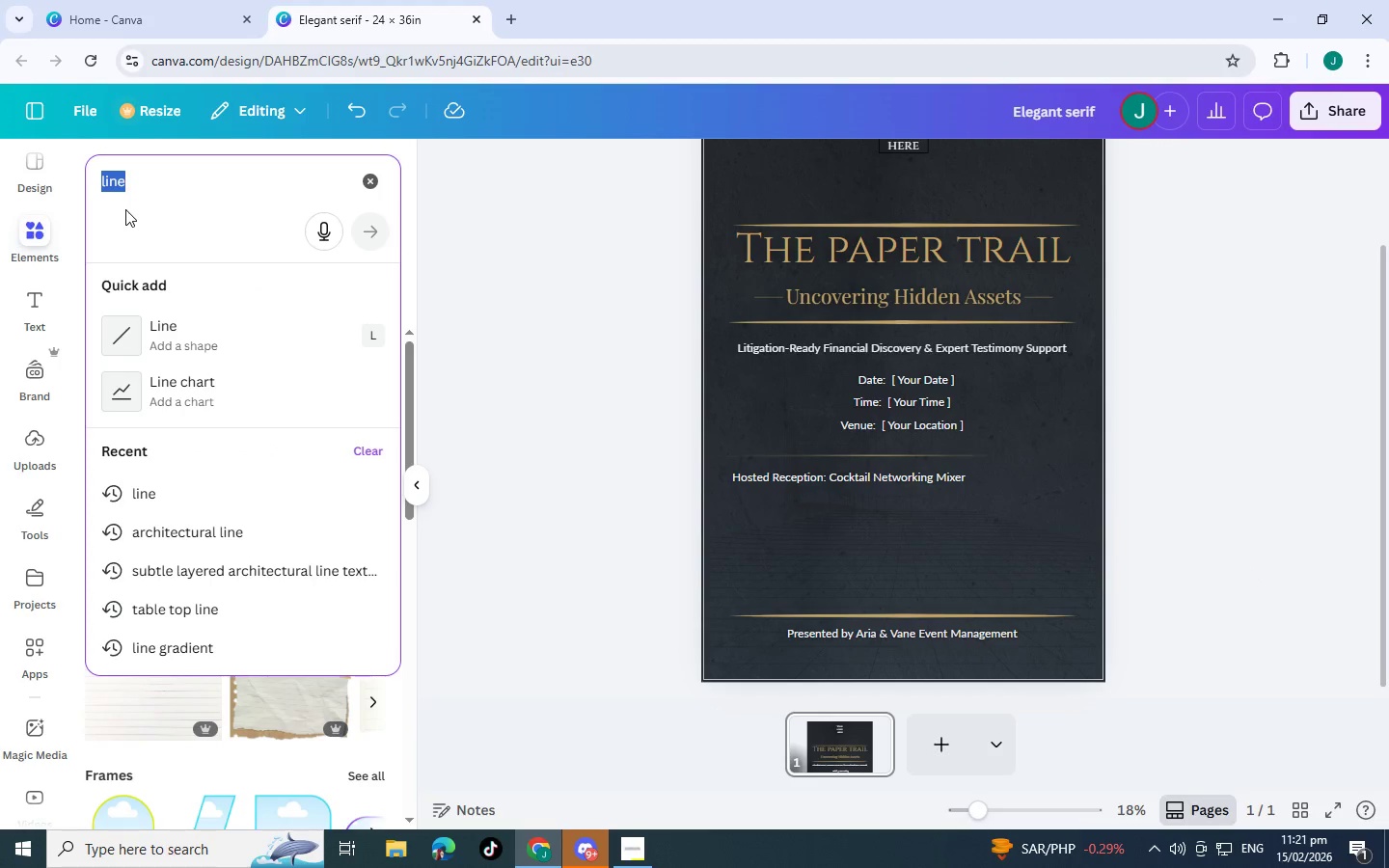 
type(cicl)
key(Backspace)
key(Backspace)
type(rcle)
 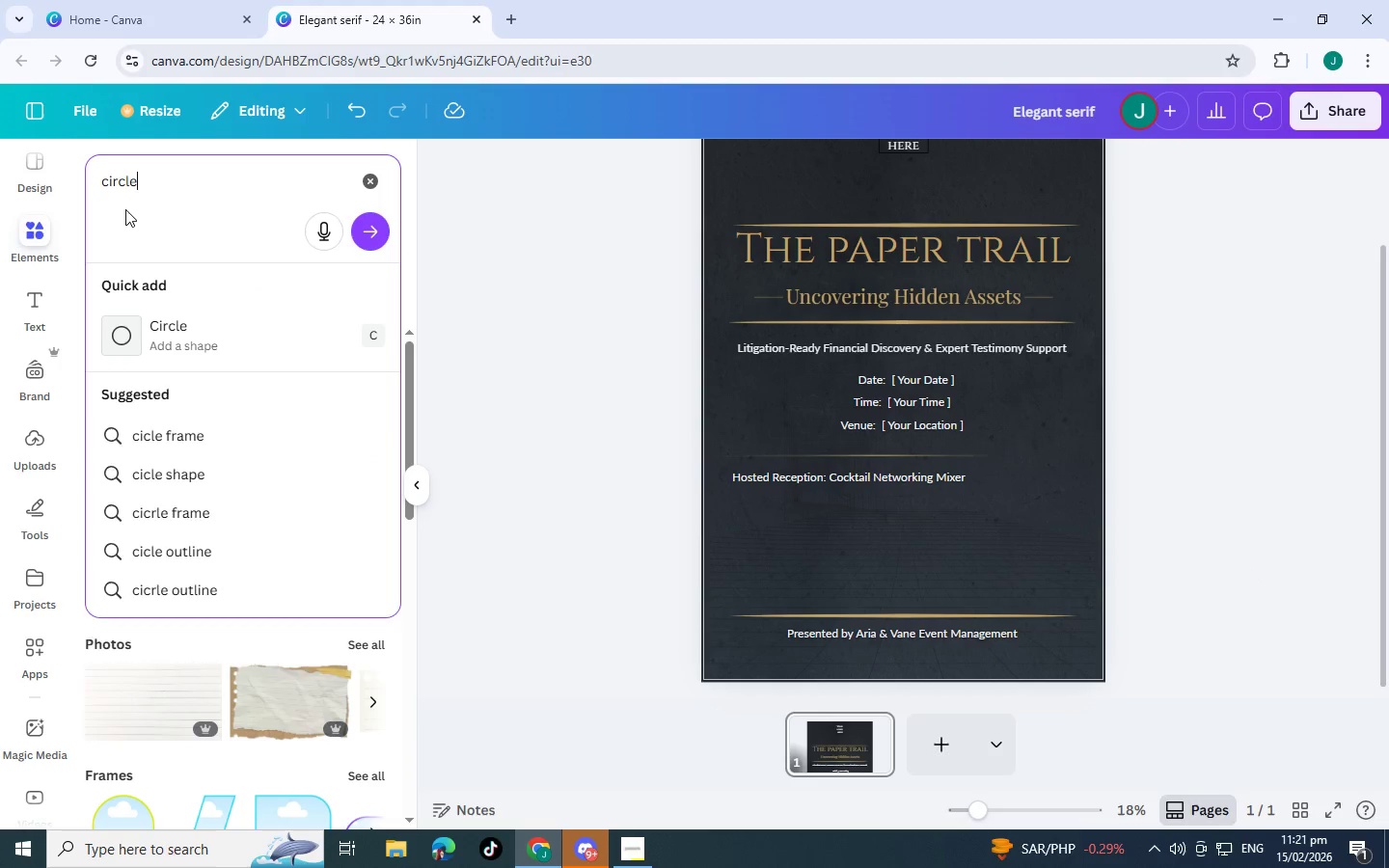 
key(Enter)
 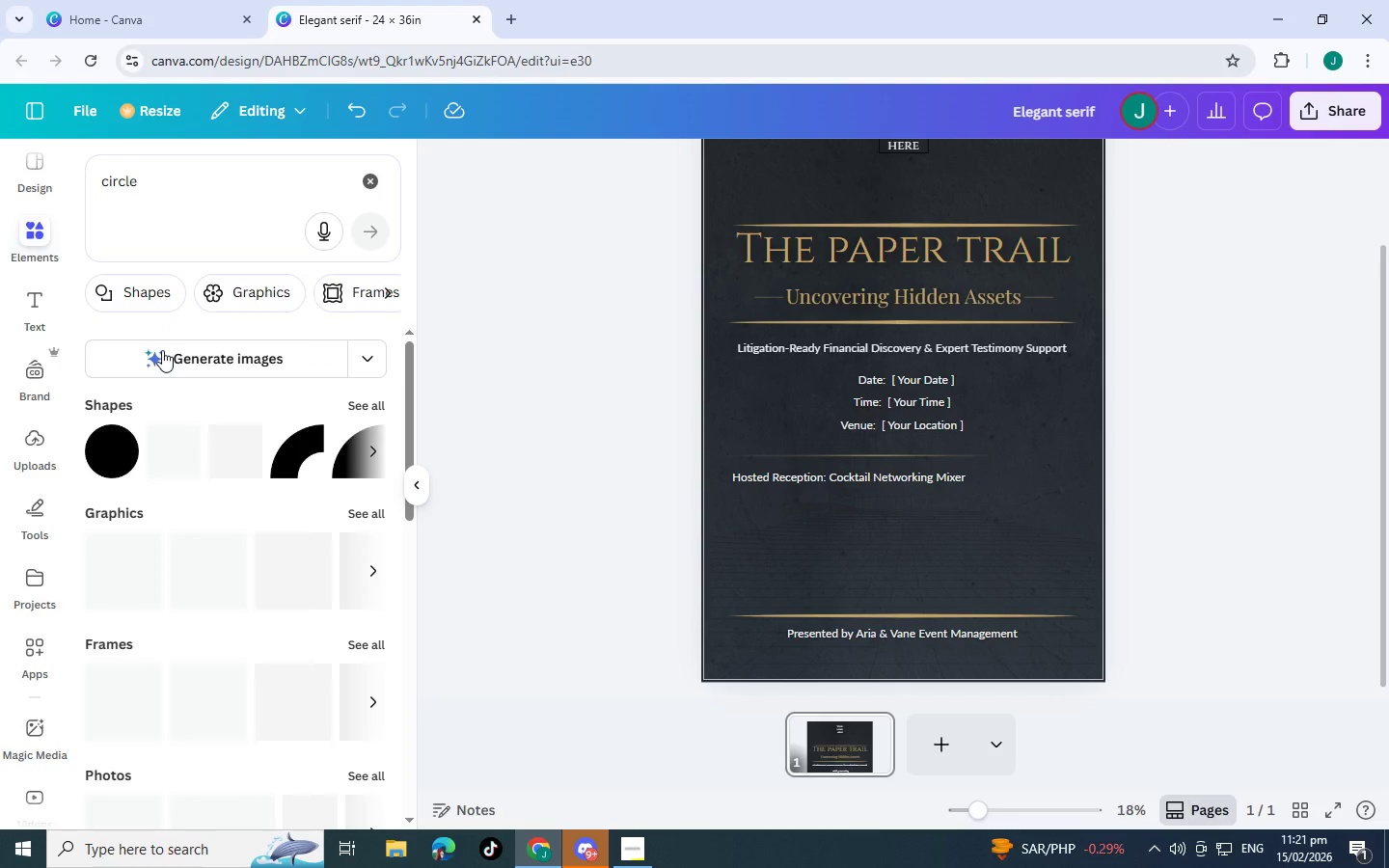 
left_click([109, 448])
 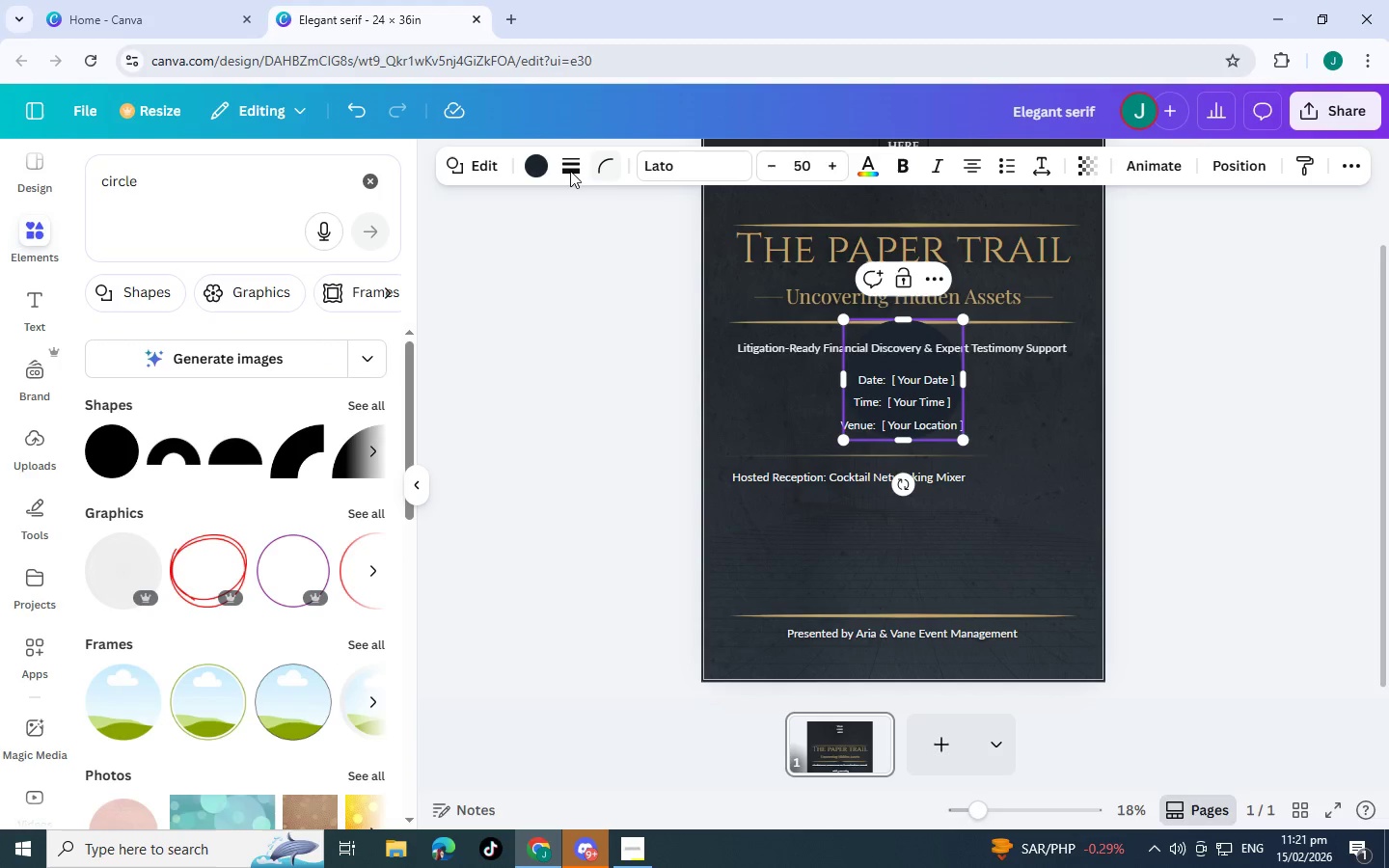 
left_click([535, 164])
 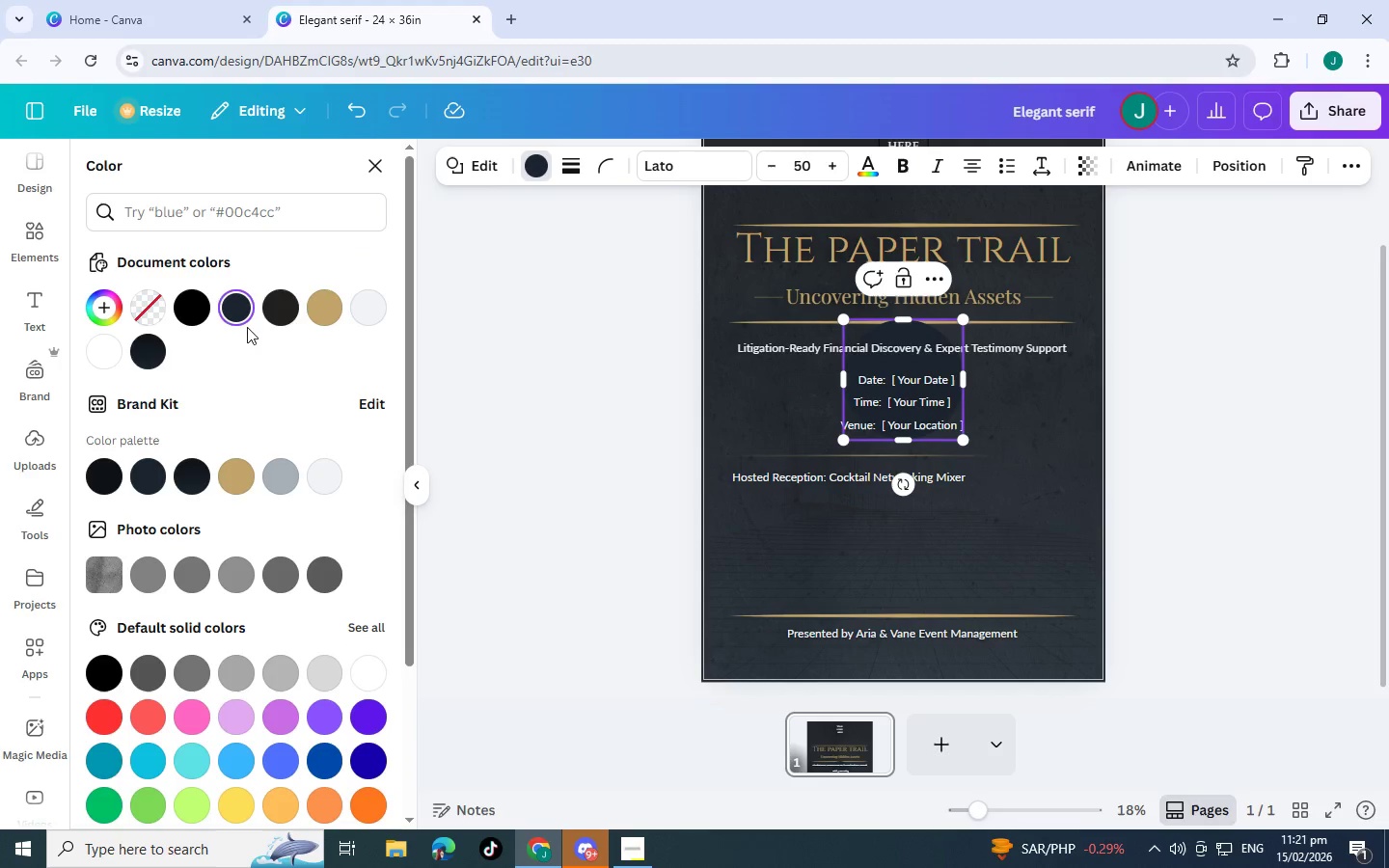 
left_click([321, 305])
 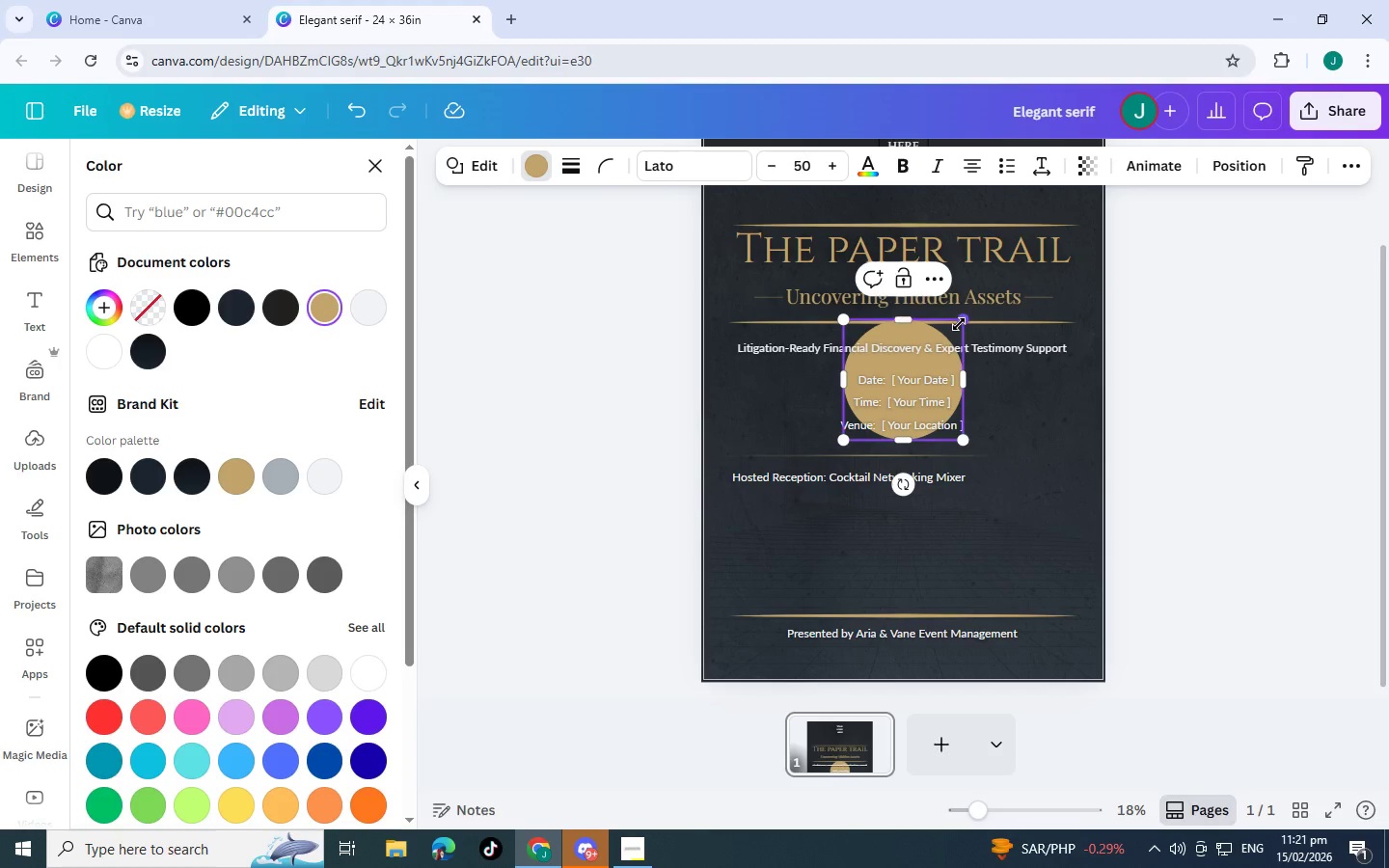 
left_click_drag(start_coordinate=[963, 323], to_coordinate=[839, 411])
 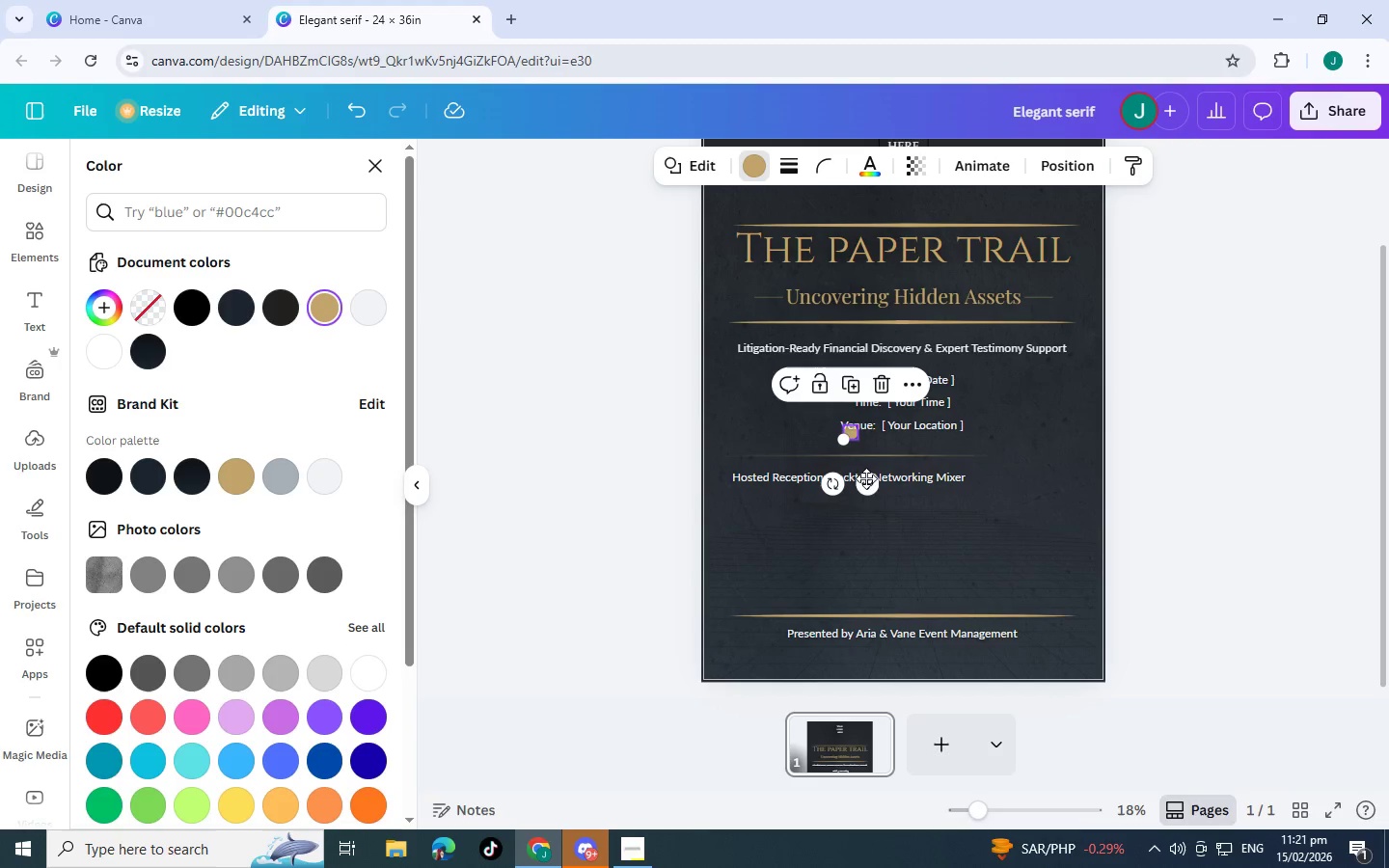 
left_click_drag(start_coordinate=[868, 479], to_coordinate=[920, 660])
 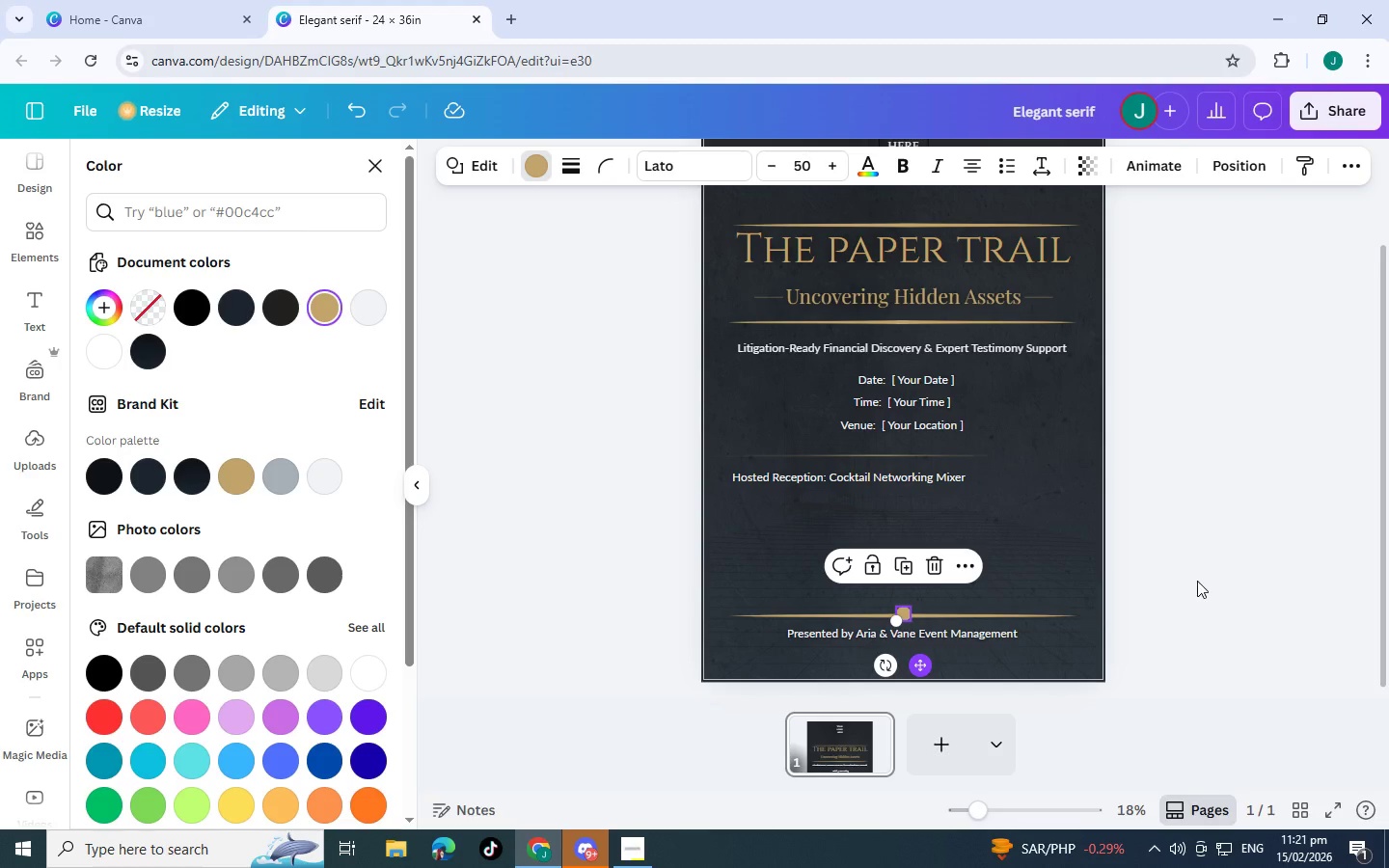 
left_click([1202, 581])
 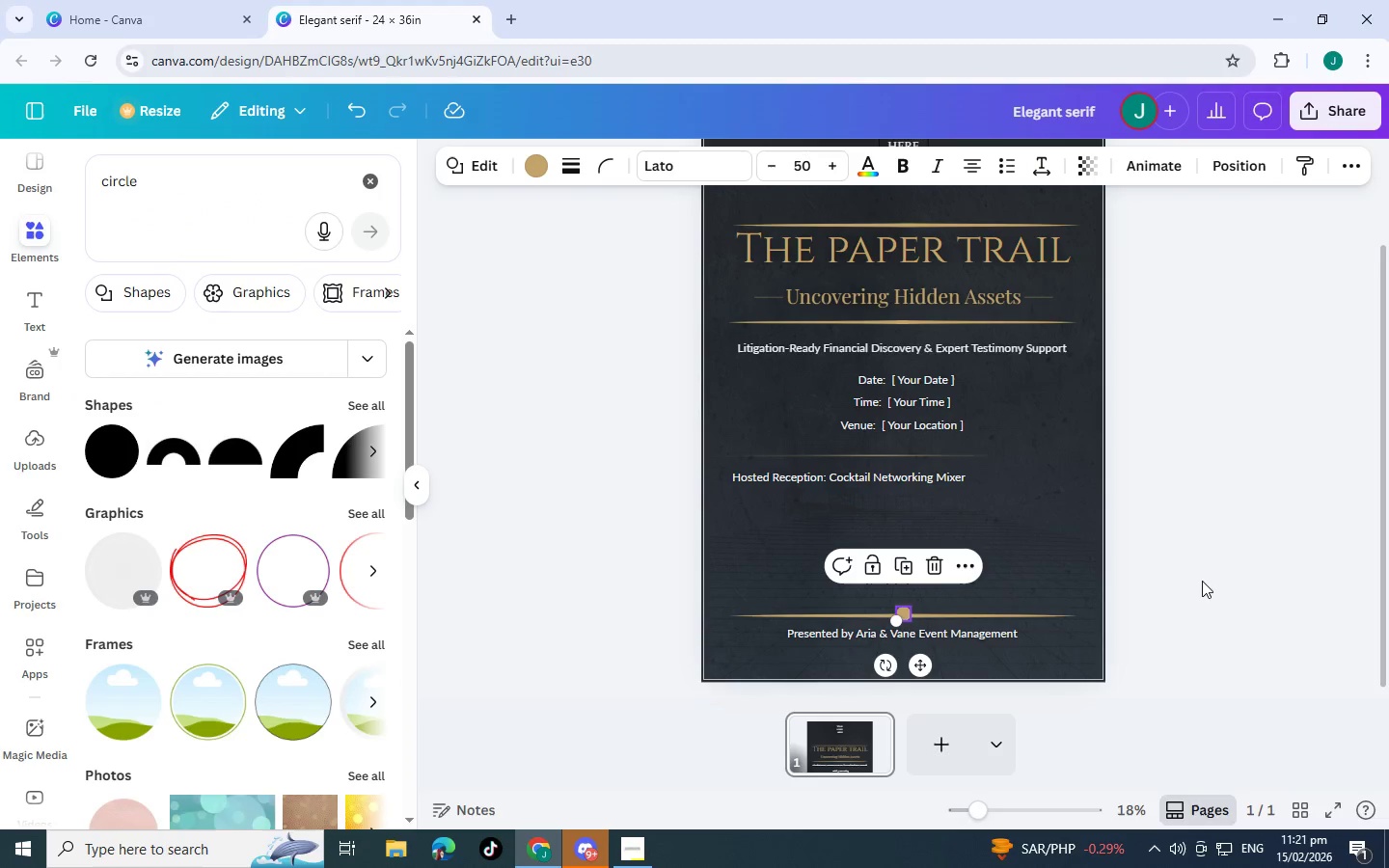 
left_click([1196, 581])
 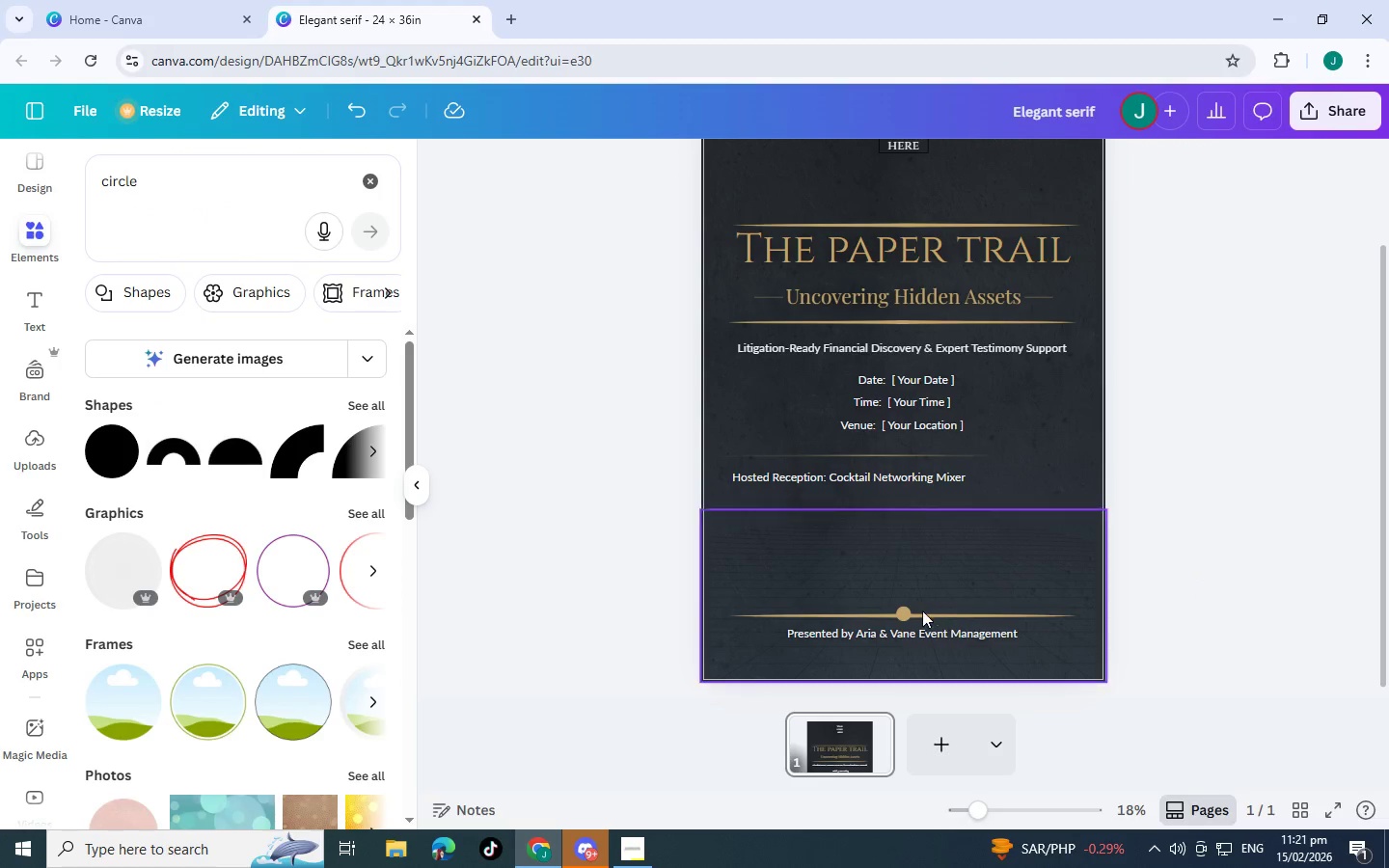 
left_click([903, 610])
 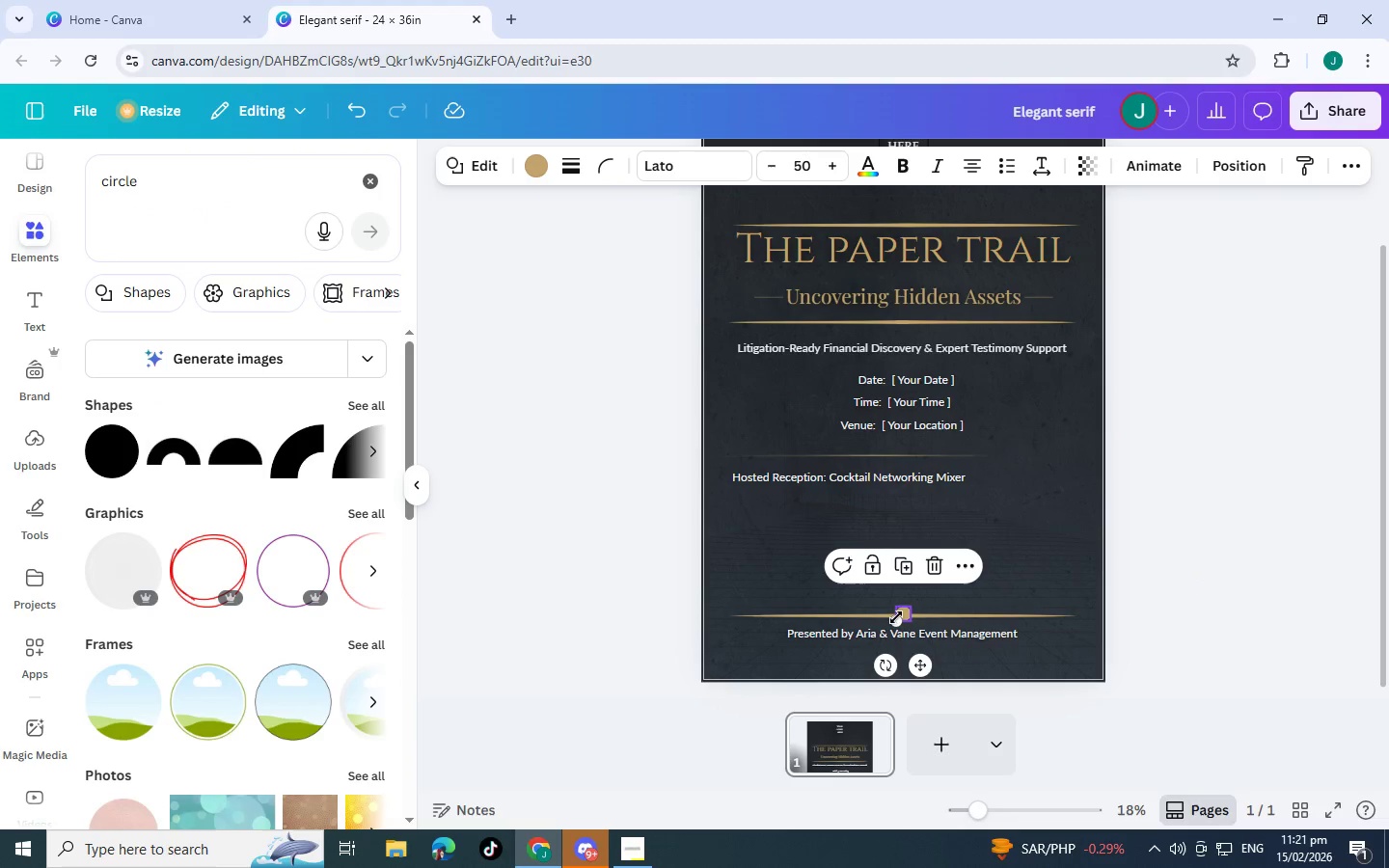 
left_click_drag(start_coordinate=[893, 621], to_coordinate=[901, 620])
 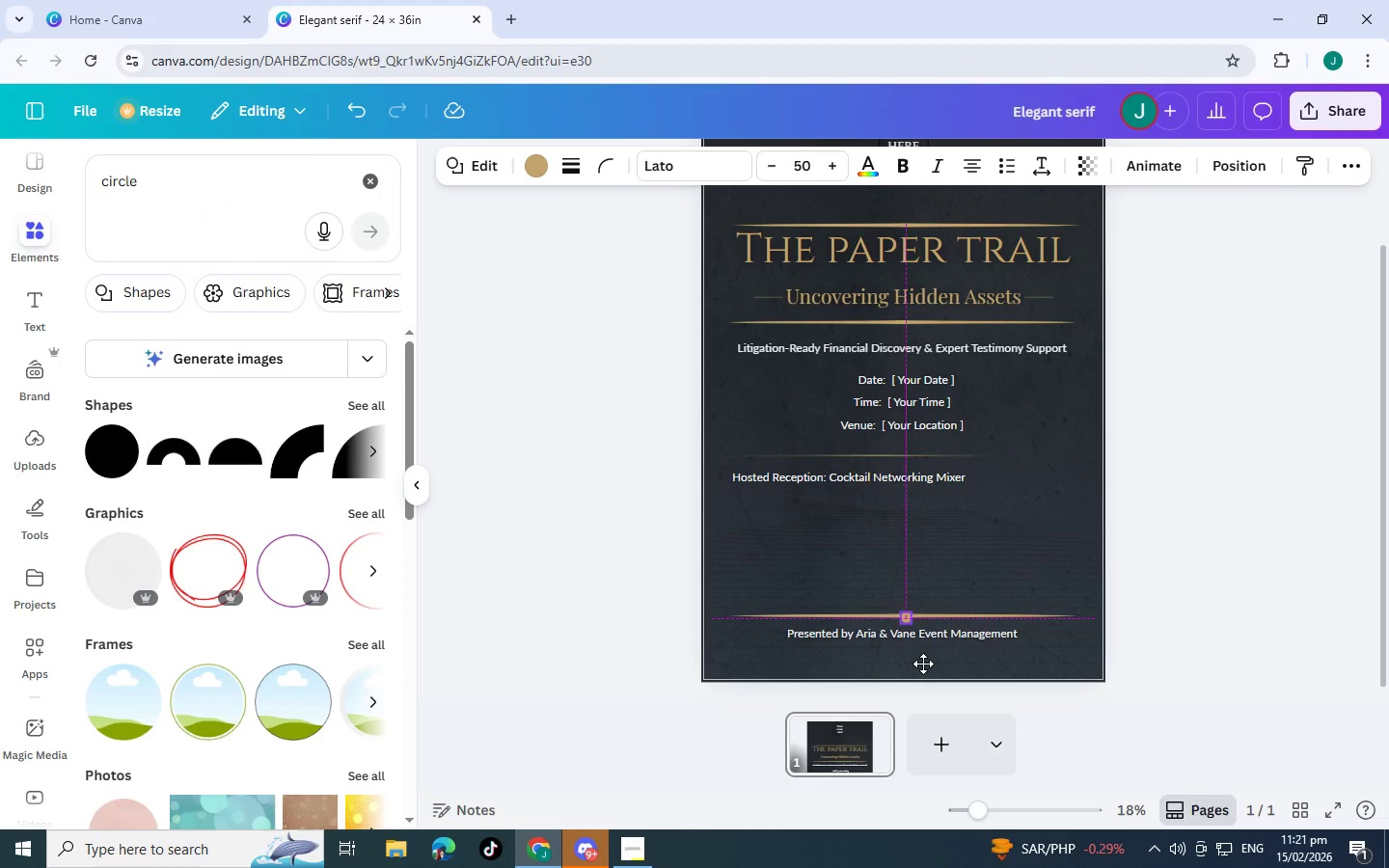 
left_click([1178, 586])
 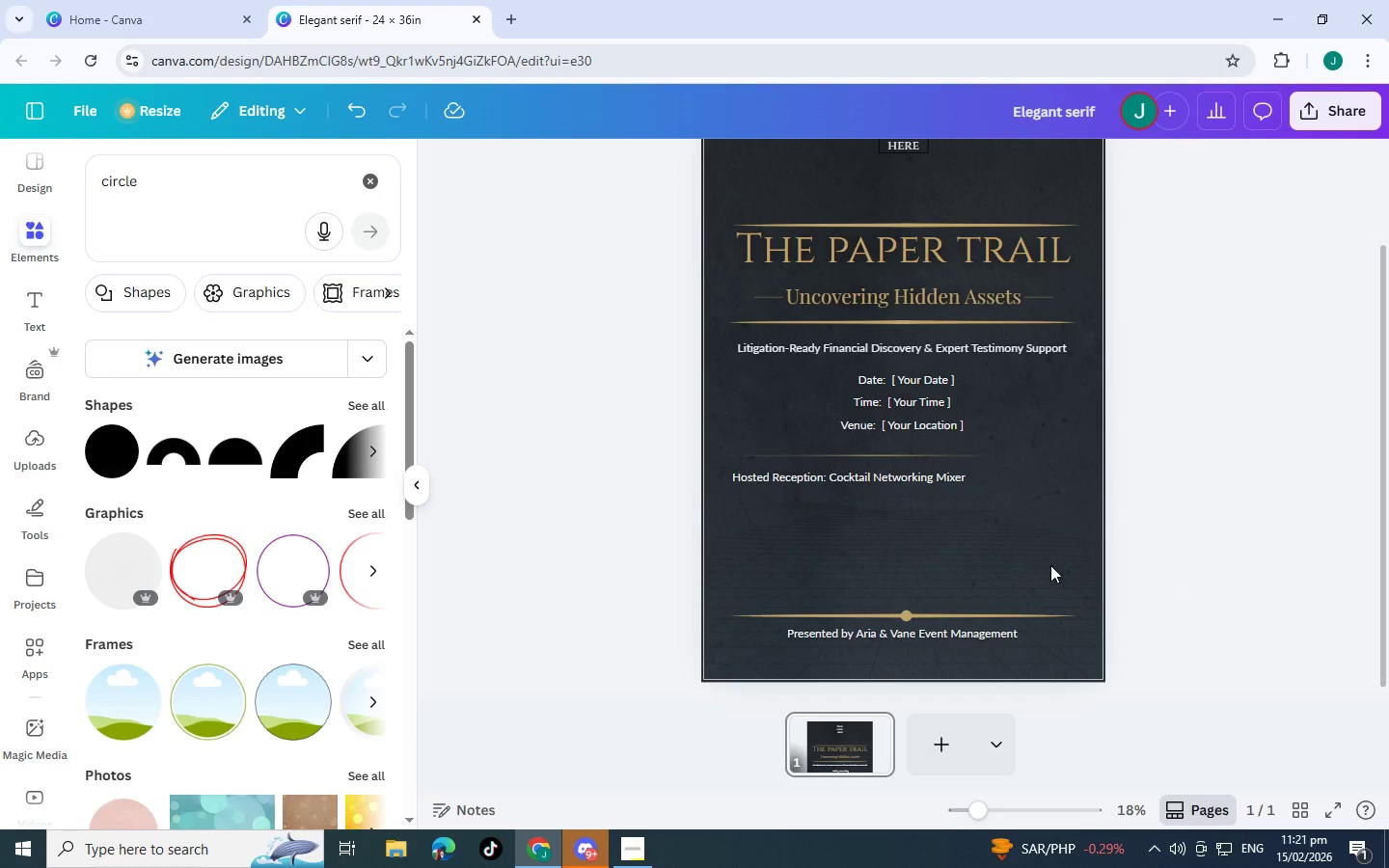 
scroll: coordinate [1118, 620], scroll_direction: up, amount: 3.0
 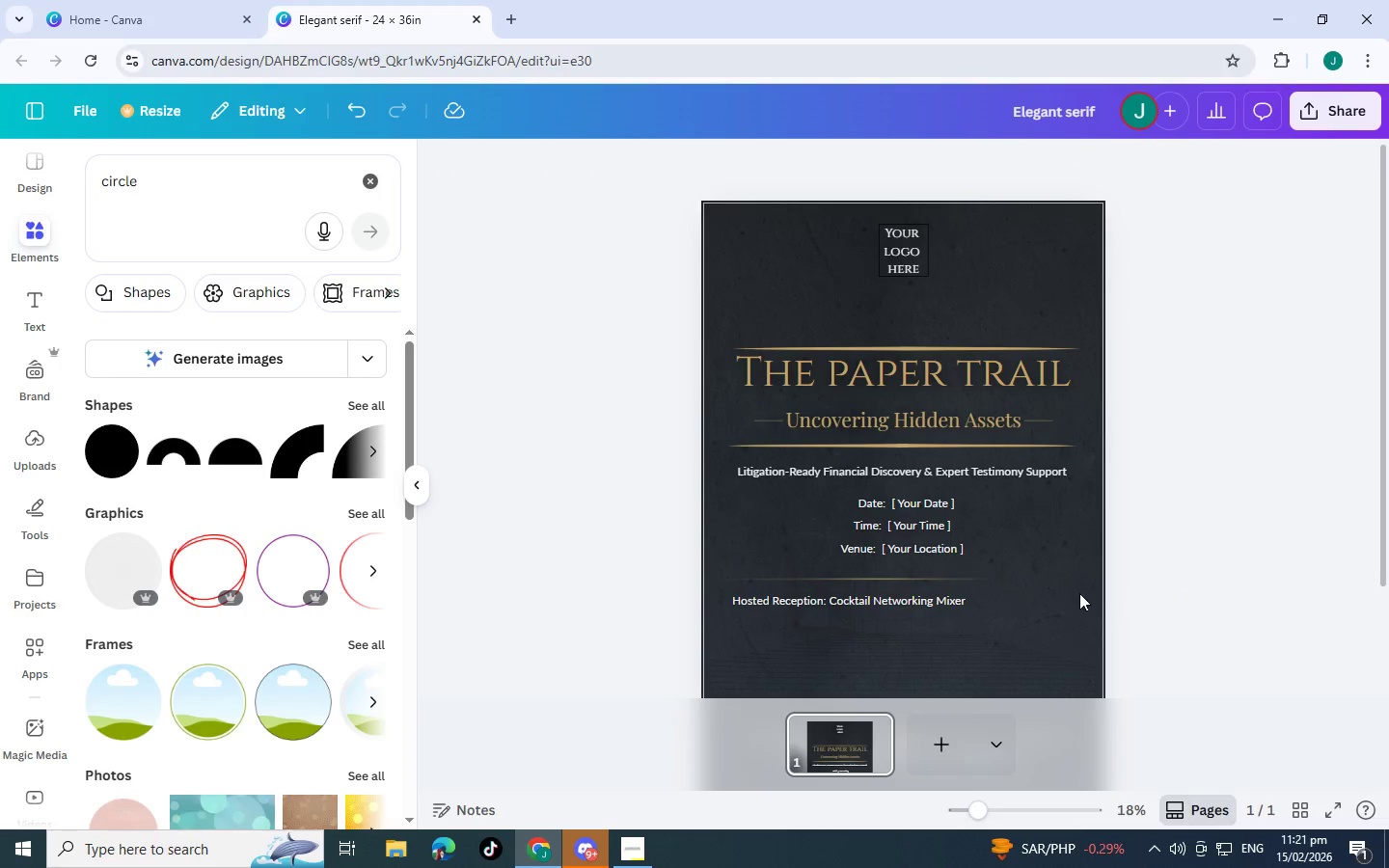 
scroll: coordinate [1066, 587], scroll_direction: down, amount: 3.0
 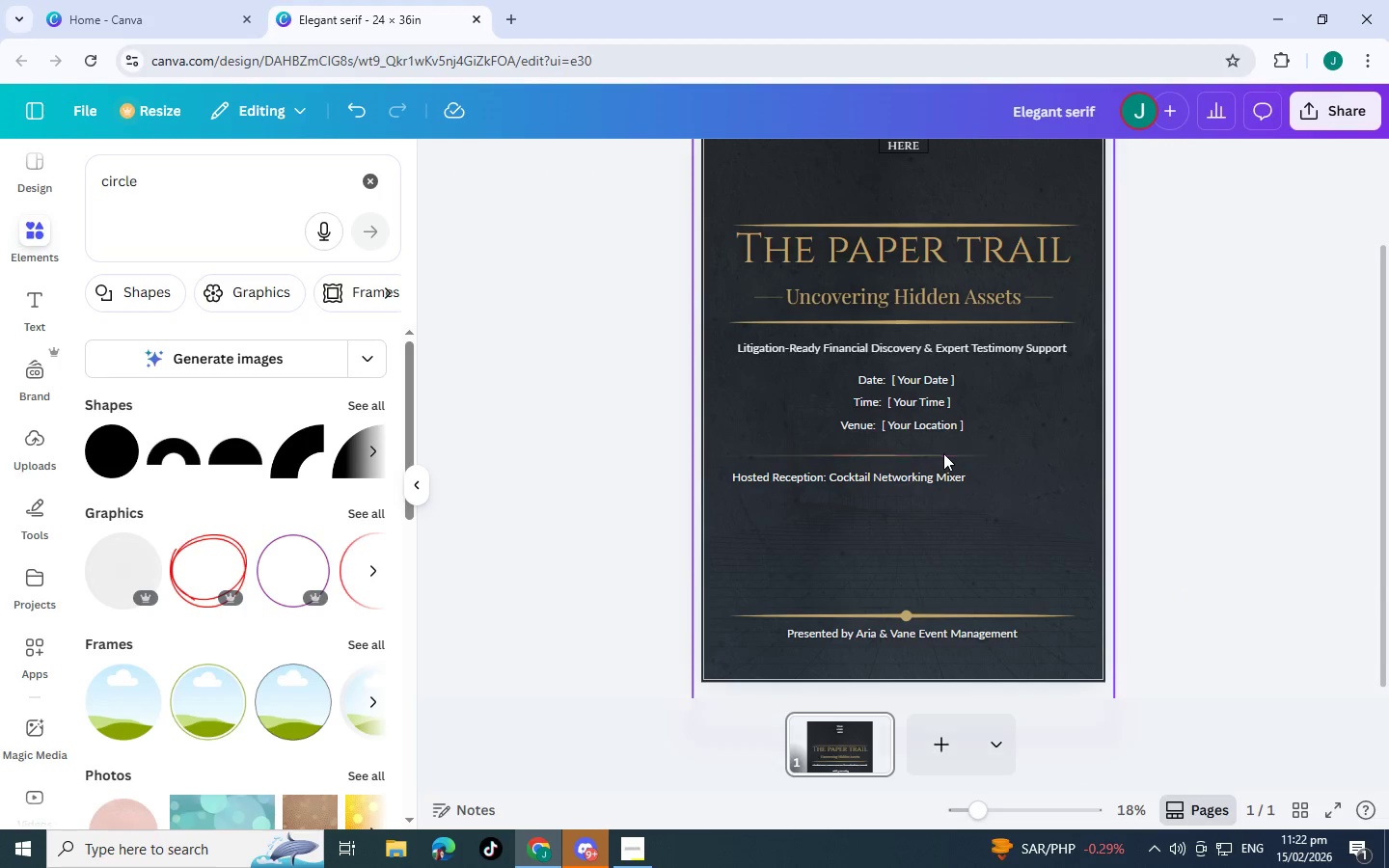 
wait(9.47)
 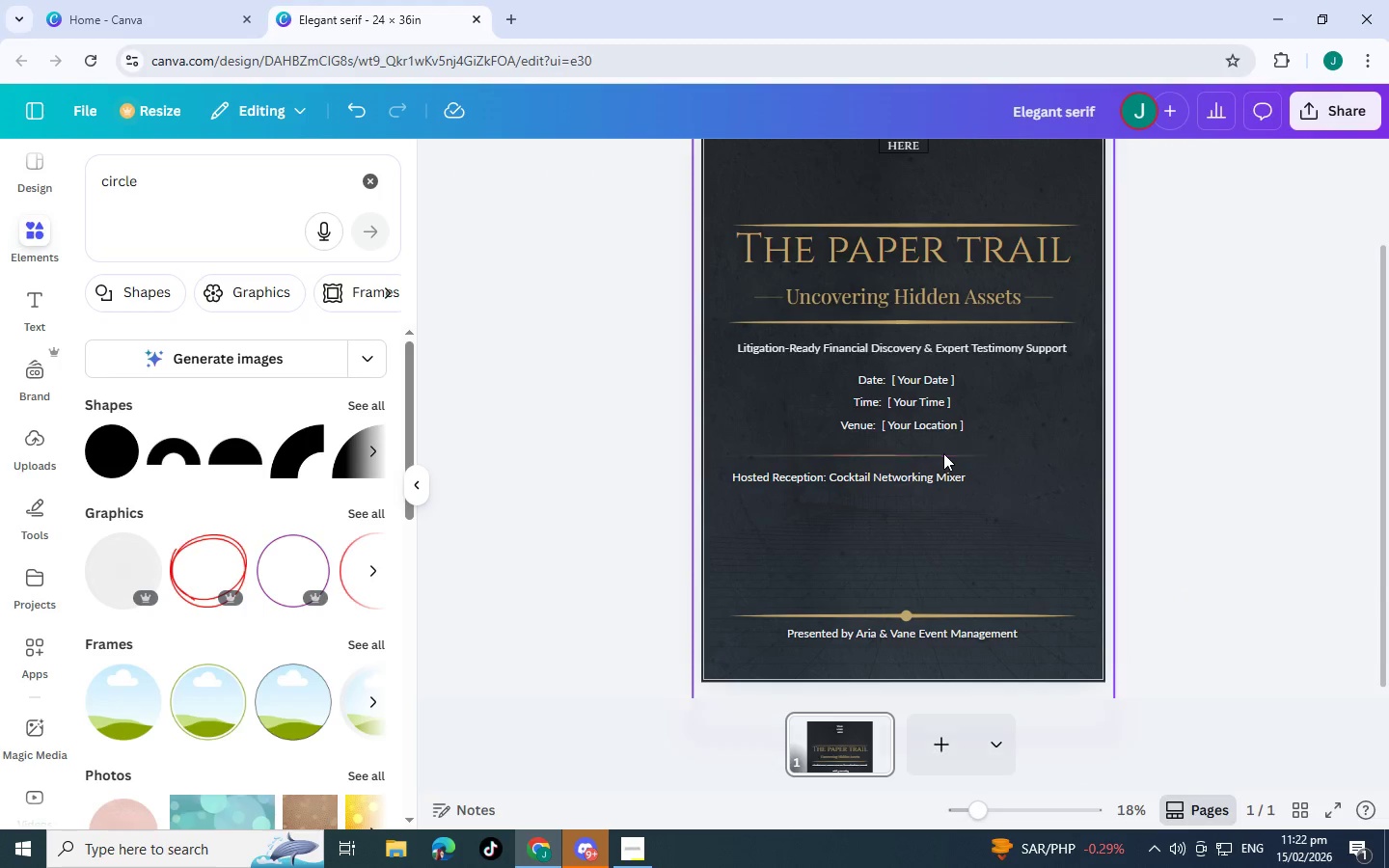 
left_click([930, 452])
 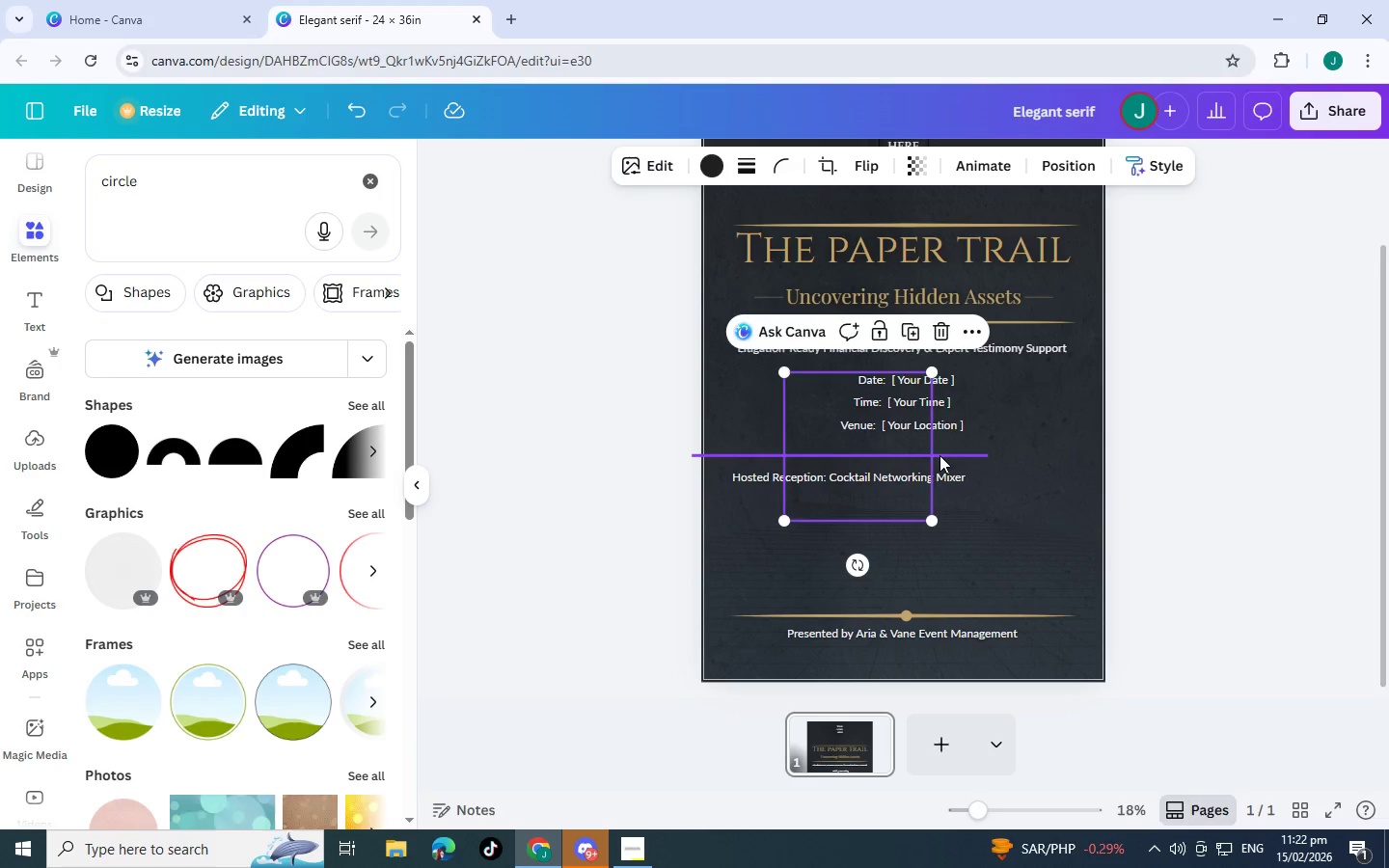 
left_click([942, 456])
 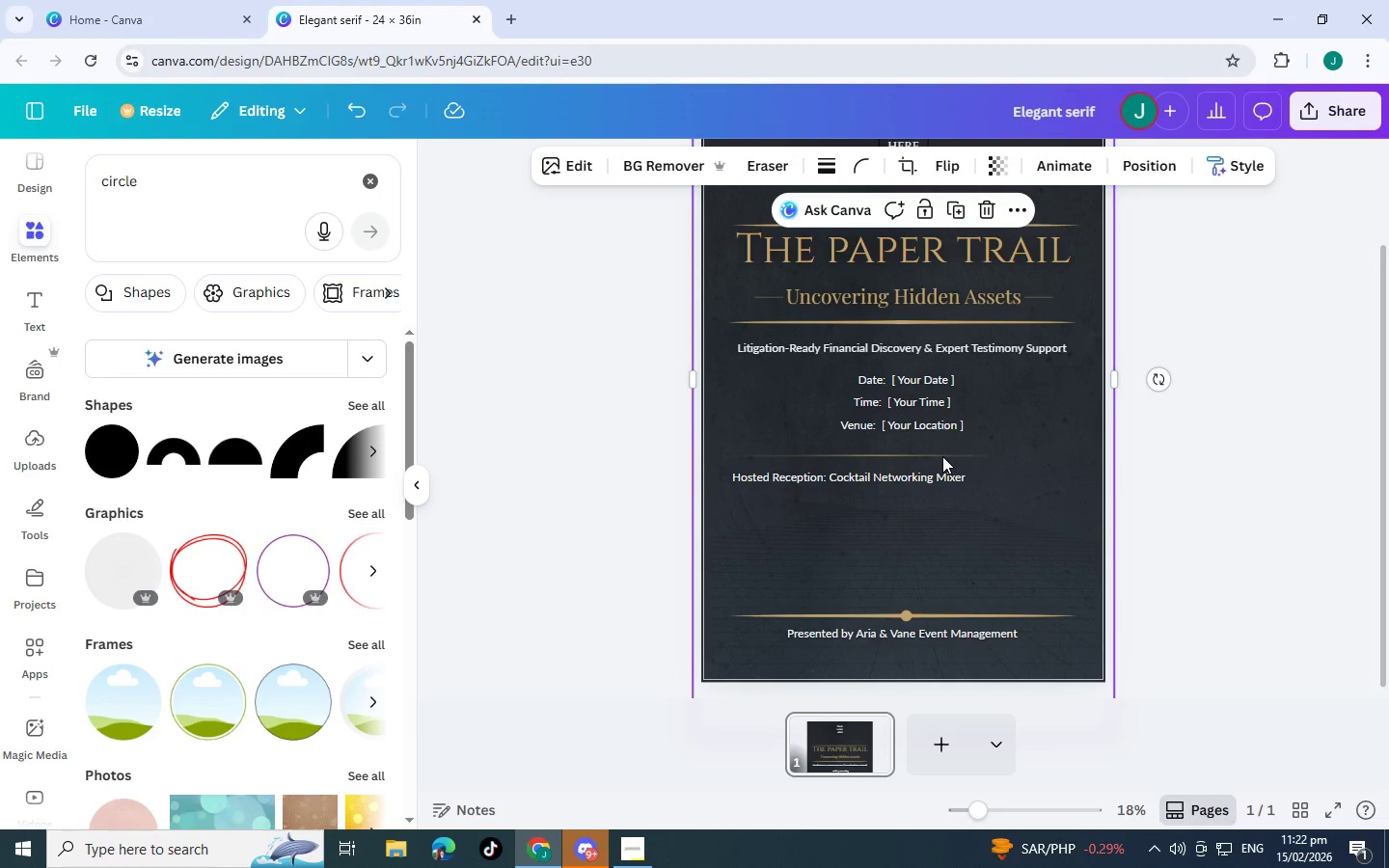 
left_click_drag(start_coordinate=[942, 456], to_coordinate=[972, 456])
 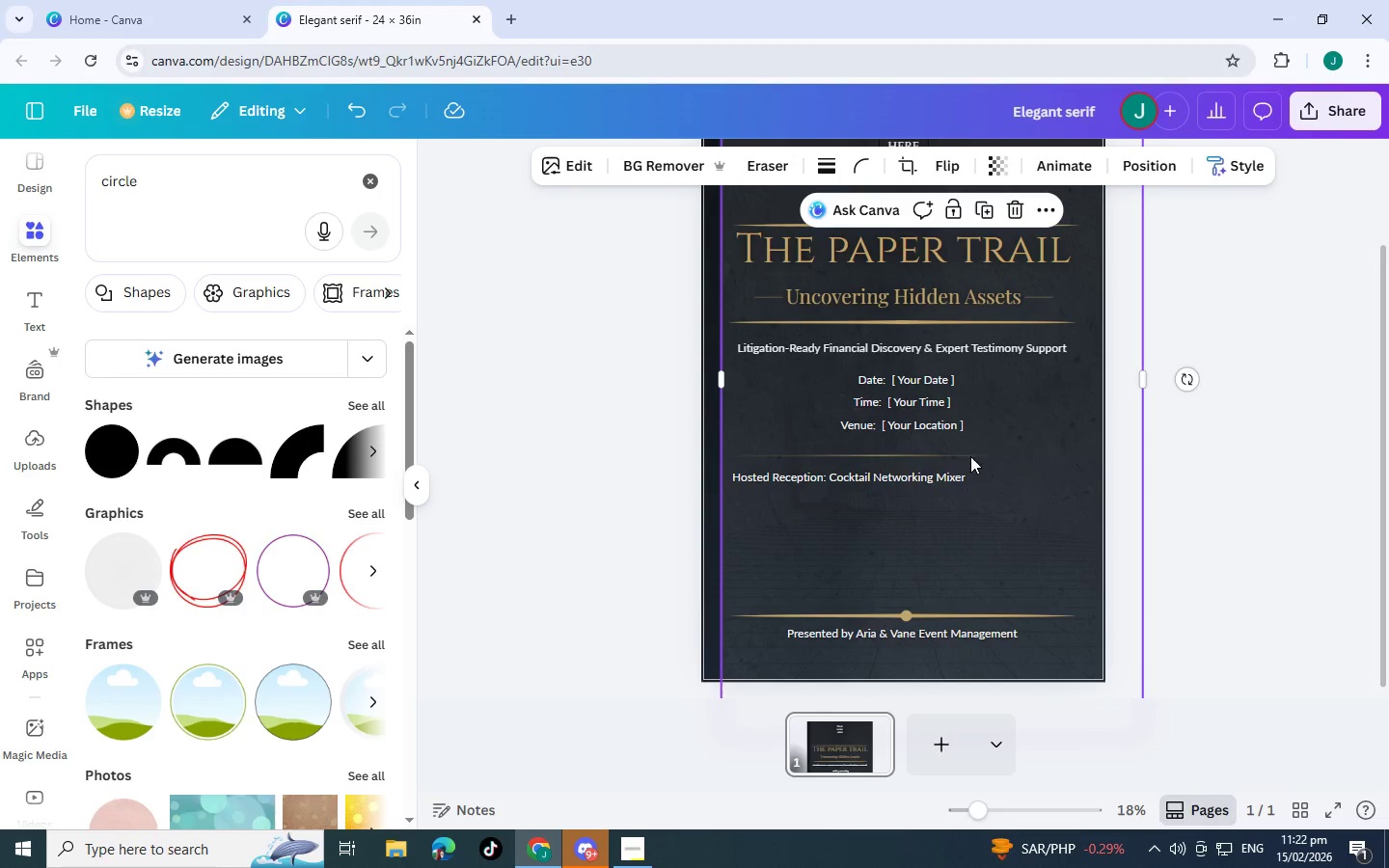 
key(Control+Z)
 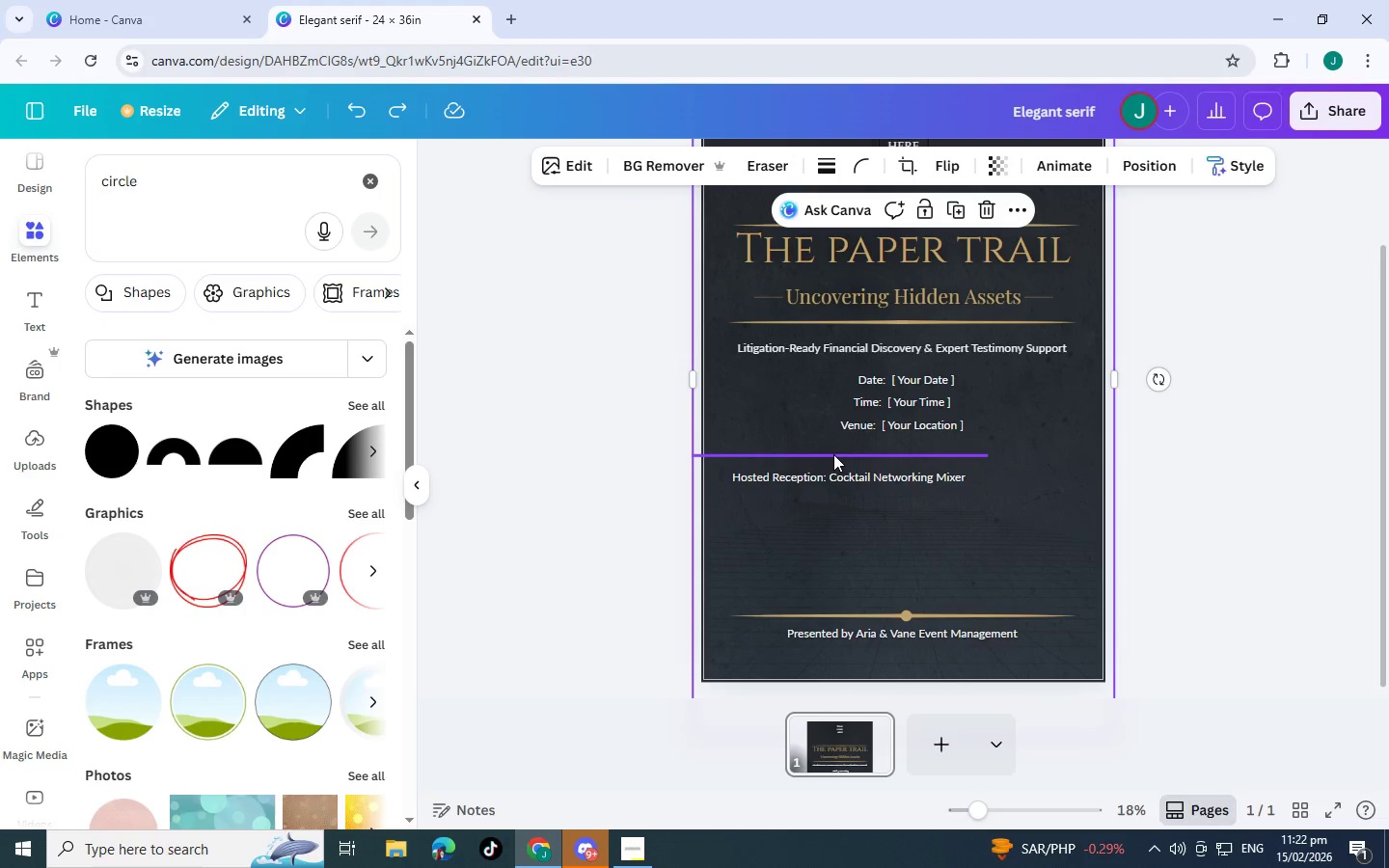 
left_click([833, 454])
 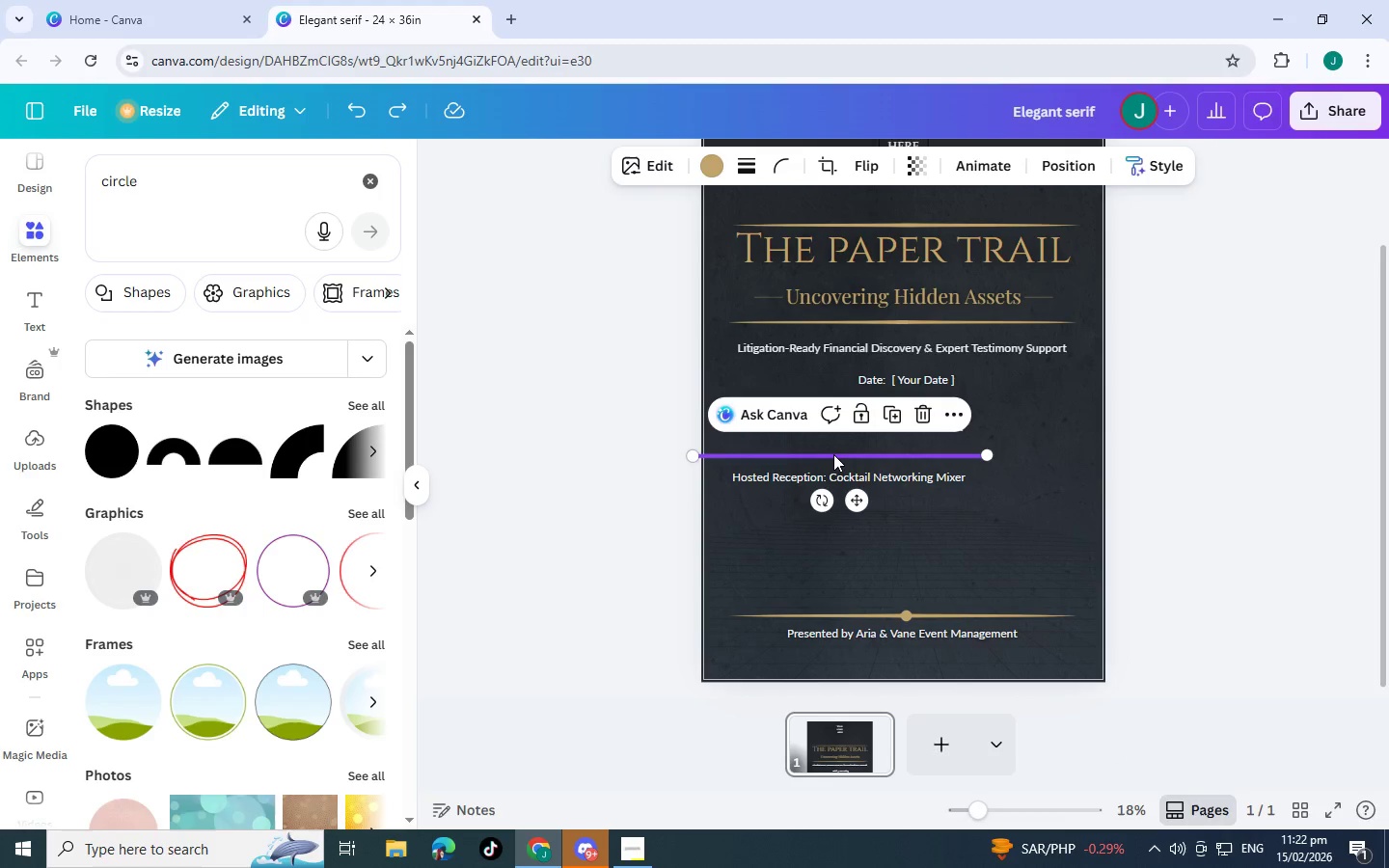 
left_click_drag(start_coordinate=[833, 454], to_coordinate=[891, 454])
 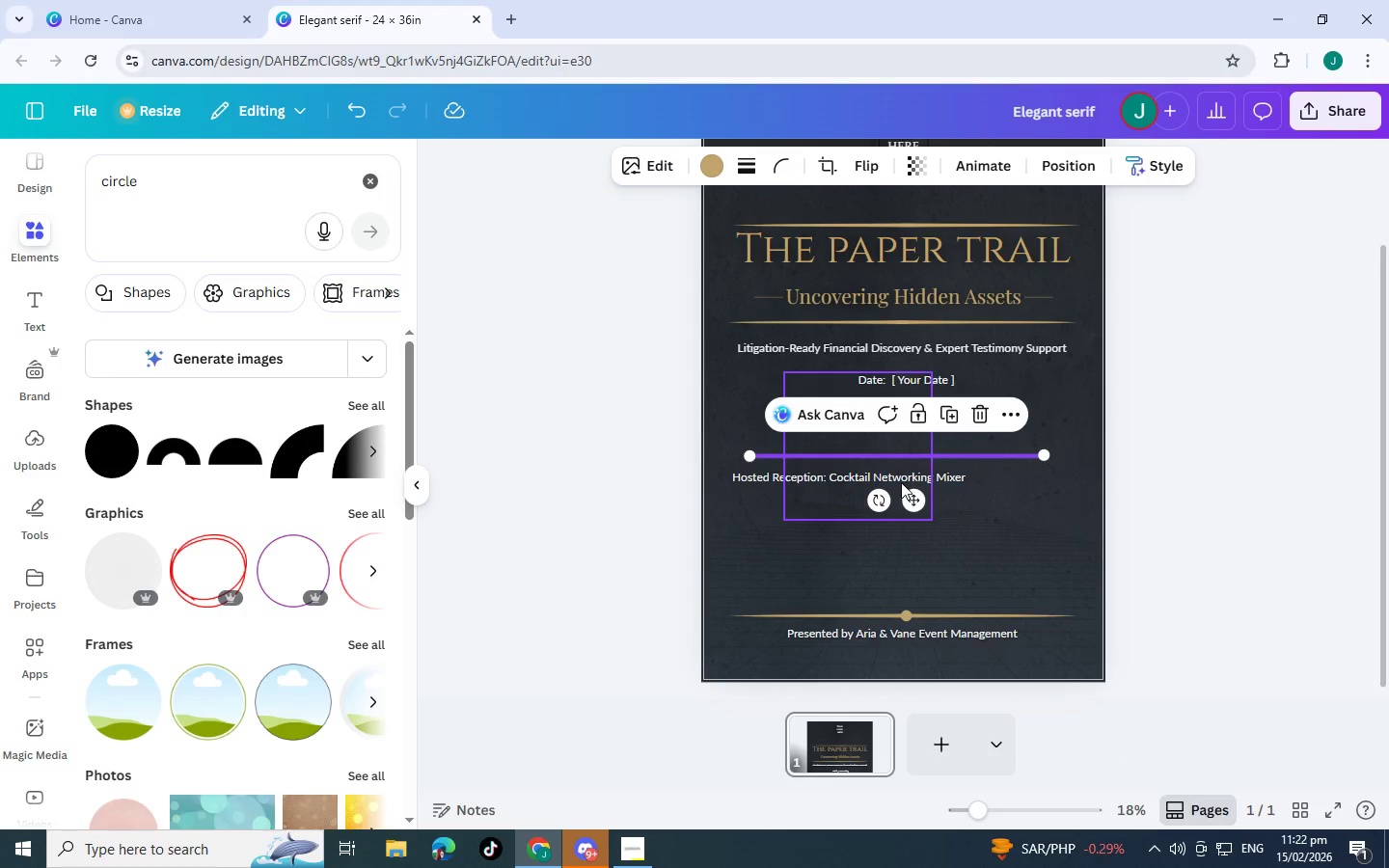 
left_click([901, 481])
 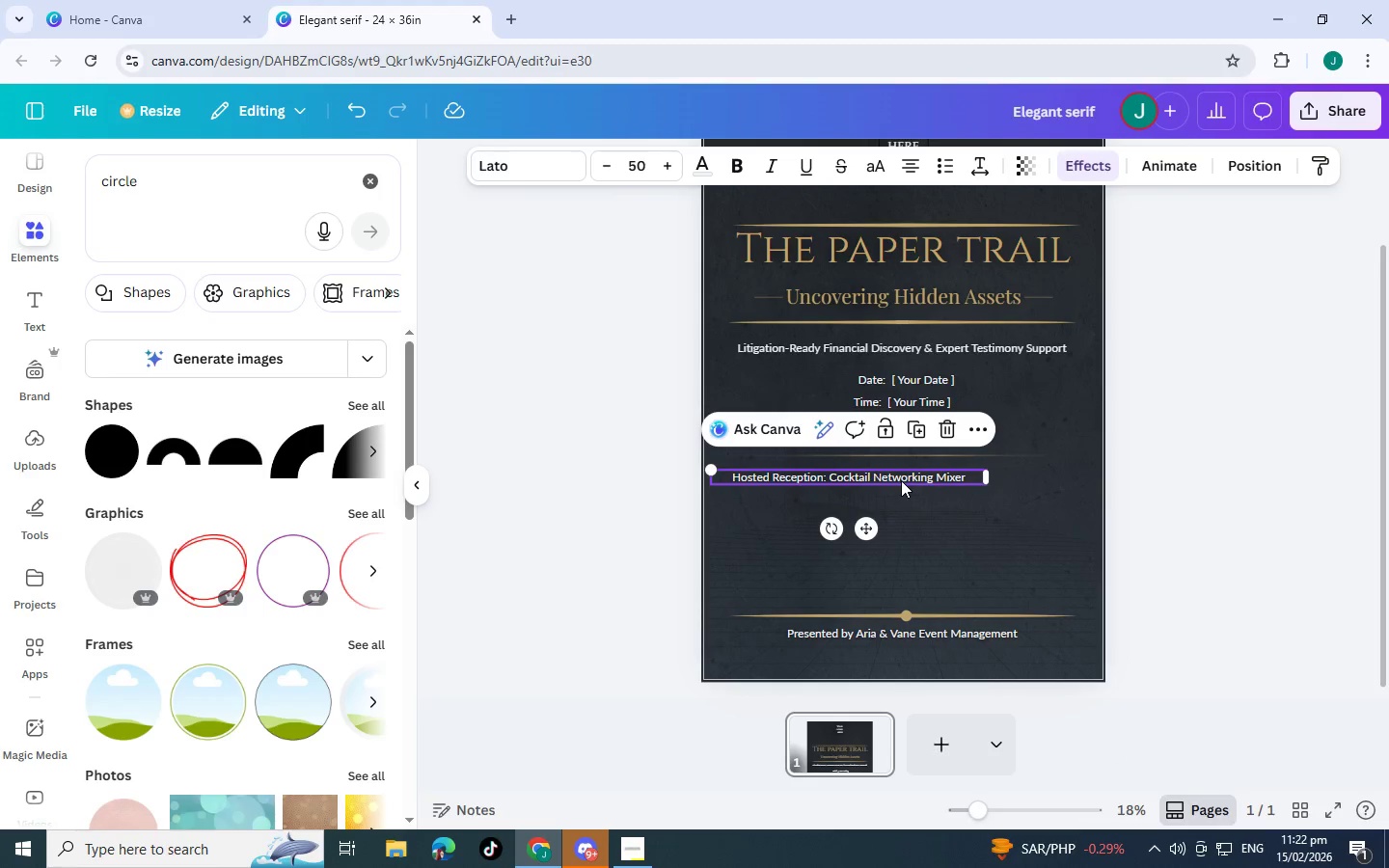 
left_click_drag(start_coordinate=[901, 480], to_coordinate=[951, 480])
 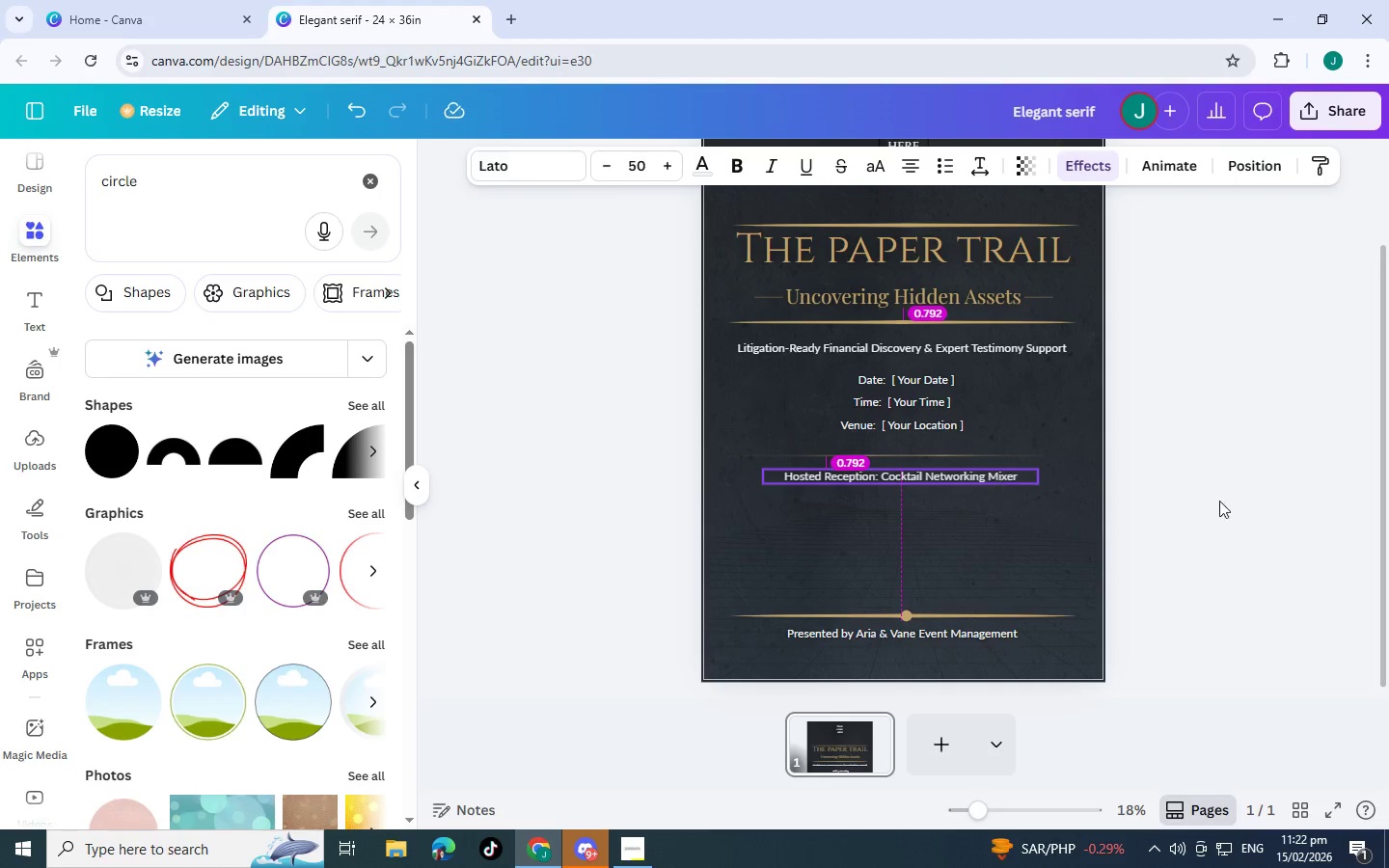 
left_click([1258, 505])
 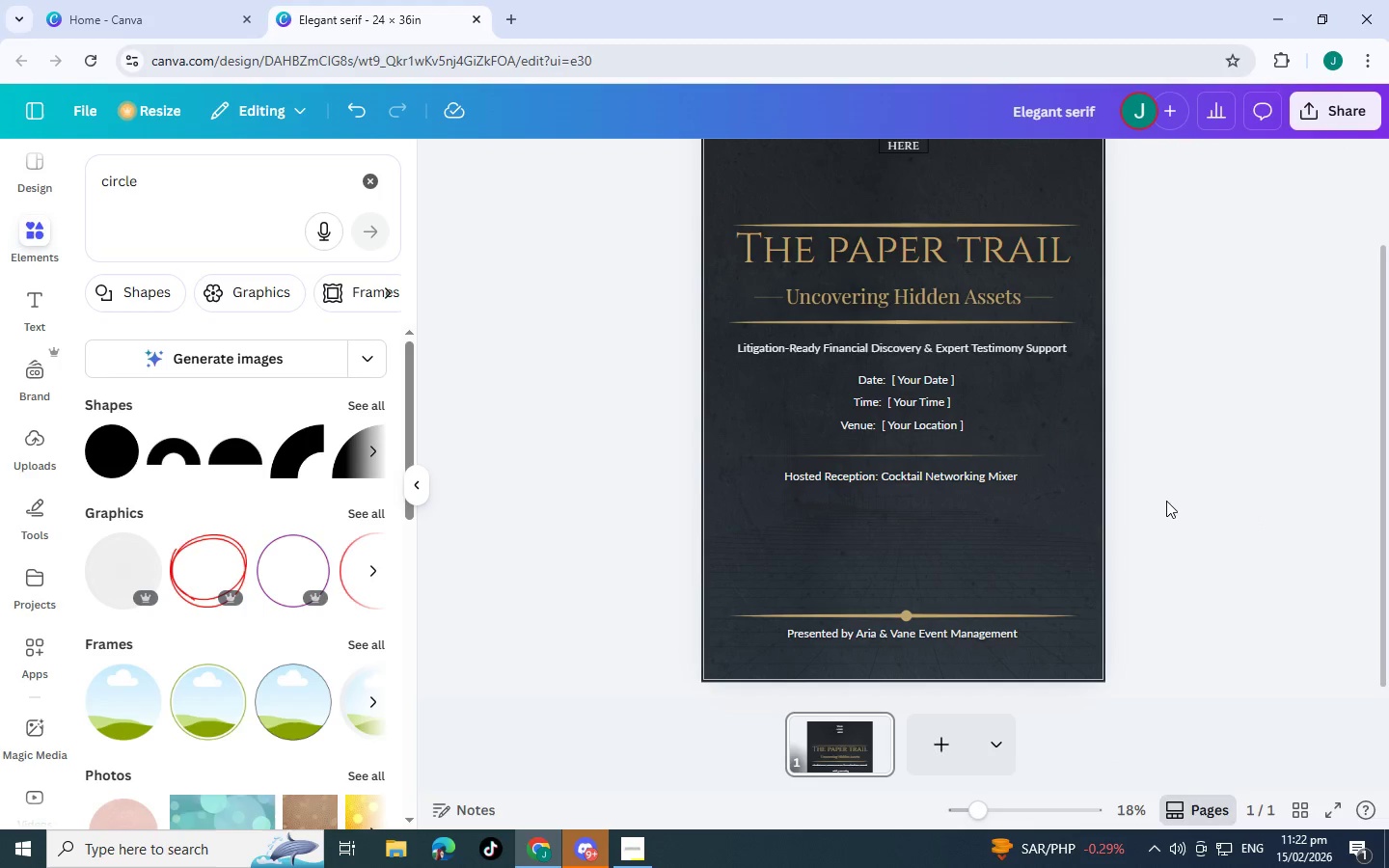 
scroll: coordinate [1166, 501], scroll_direction: up, amount: 2.0
 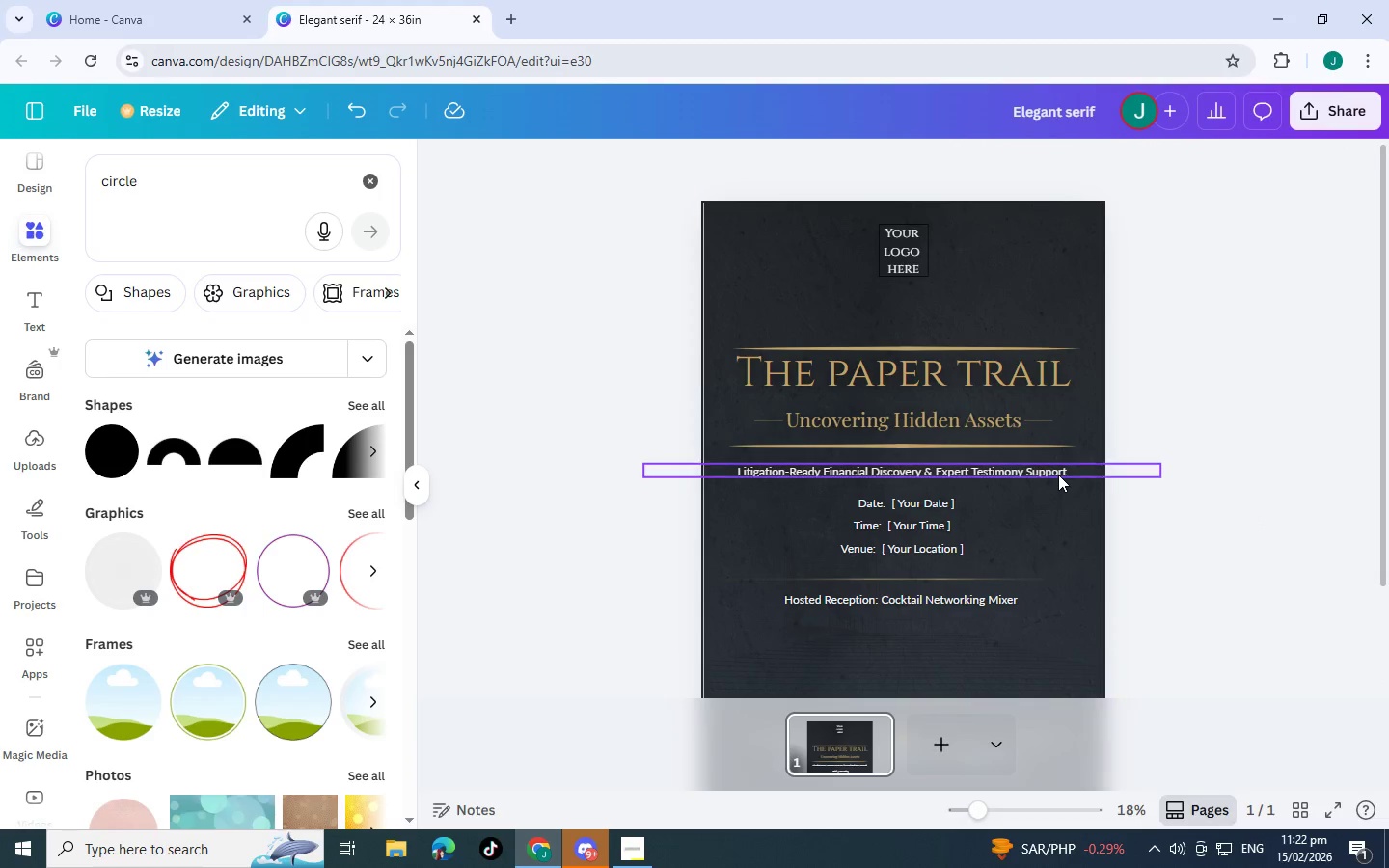 
scroll: coordinate [1058, 475], scroll_direction: down, amount: 2.0
 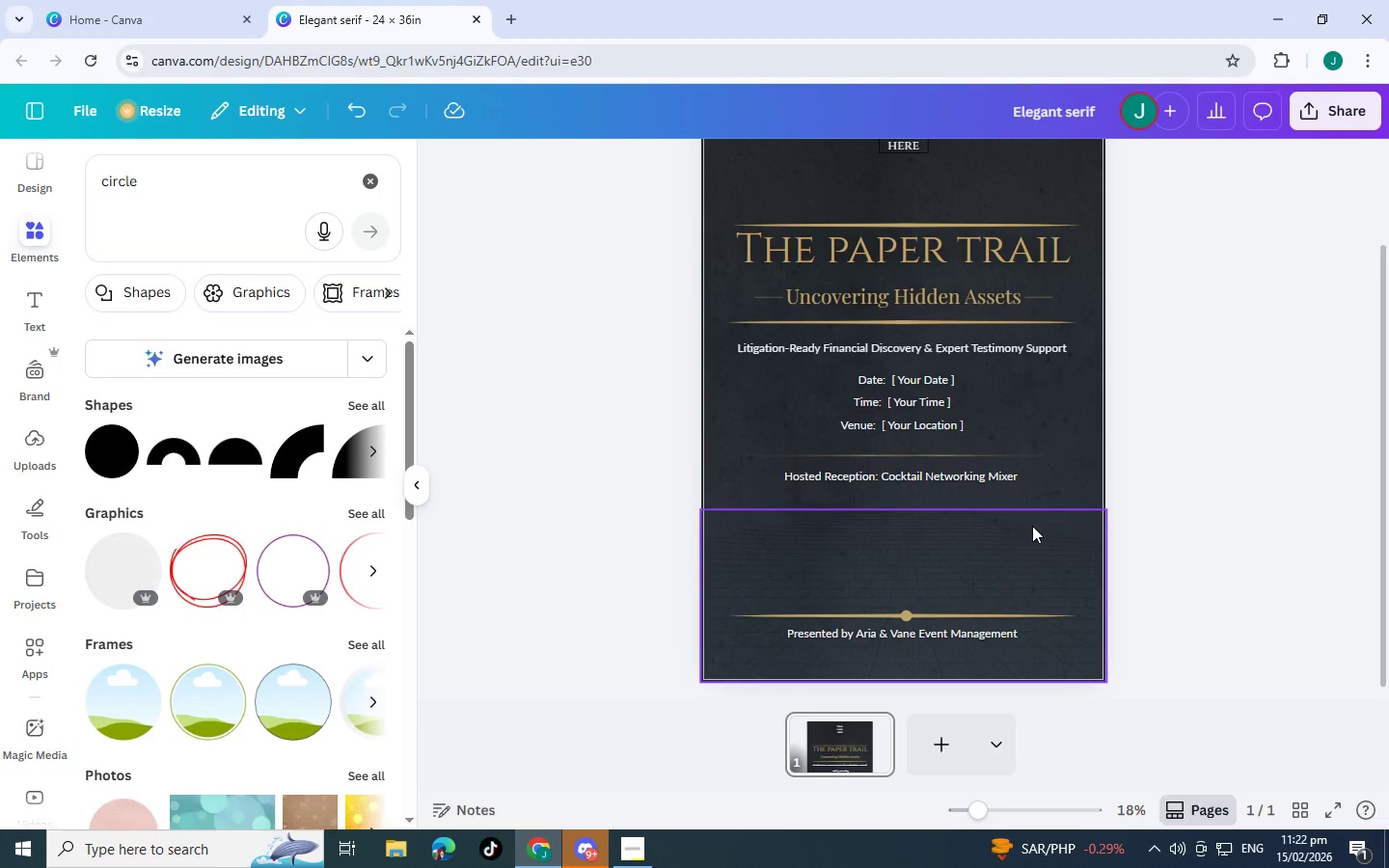 
wait(17.12)
 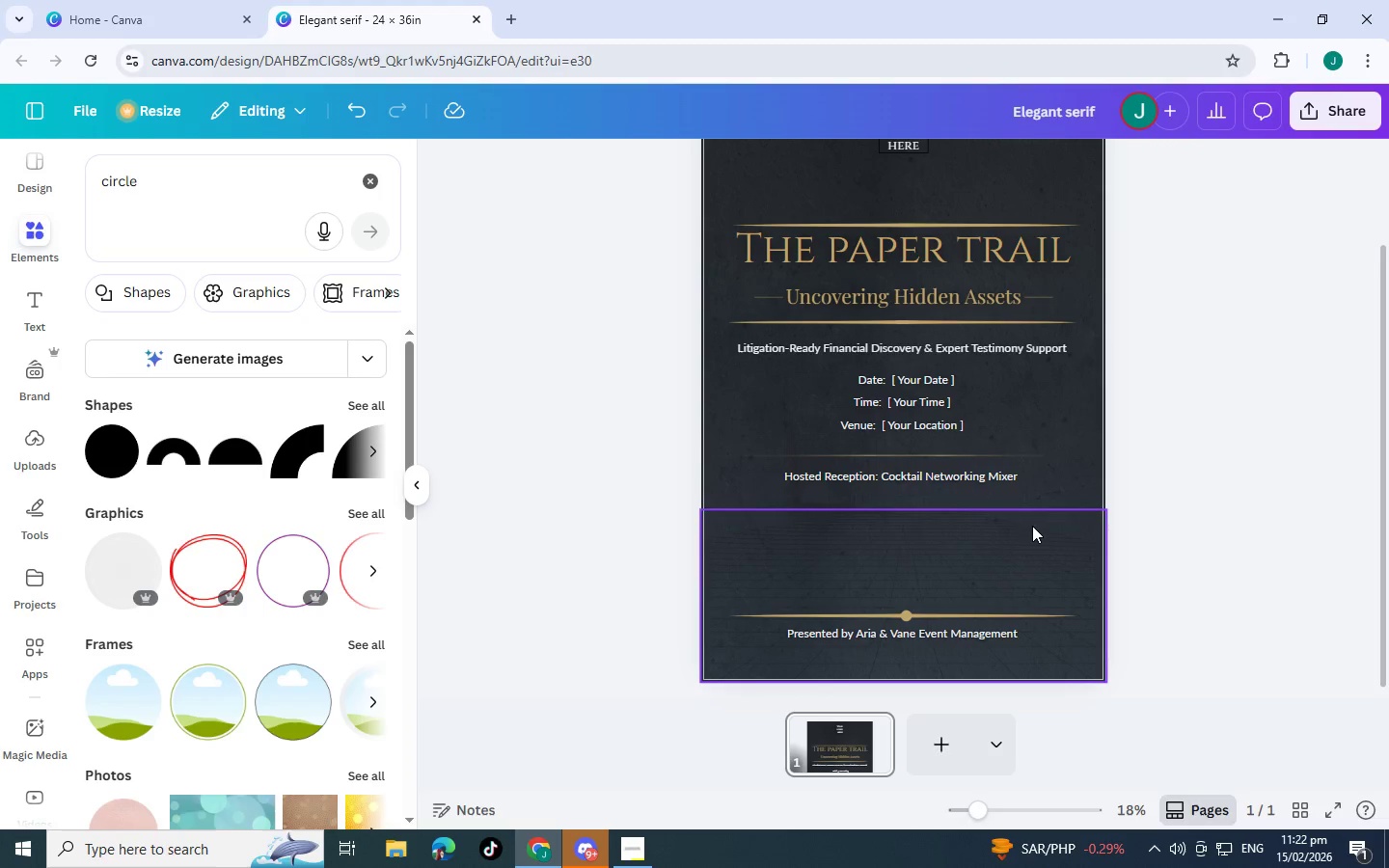 
left_click([37, 239])
 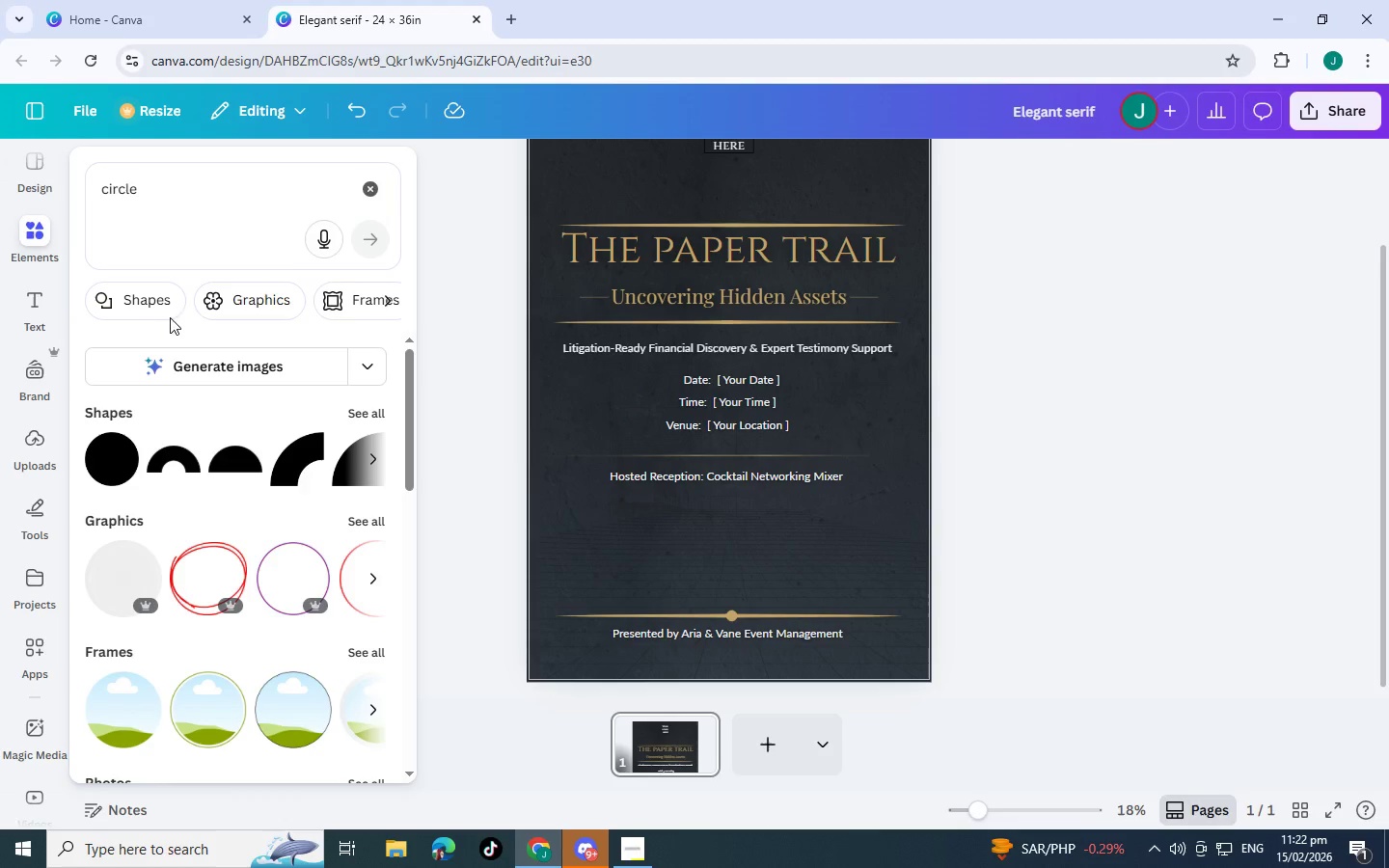 
left_click([114, 454])
 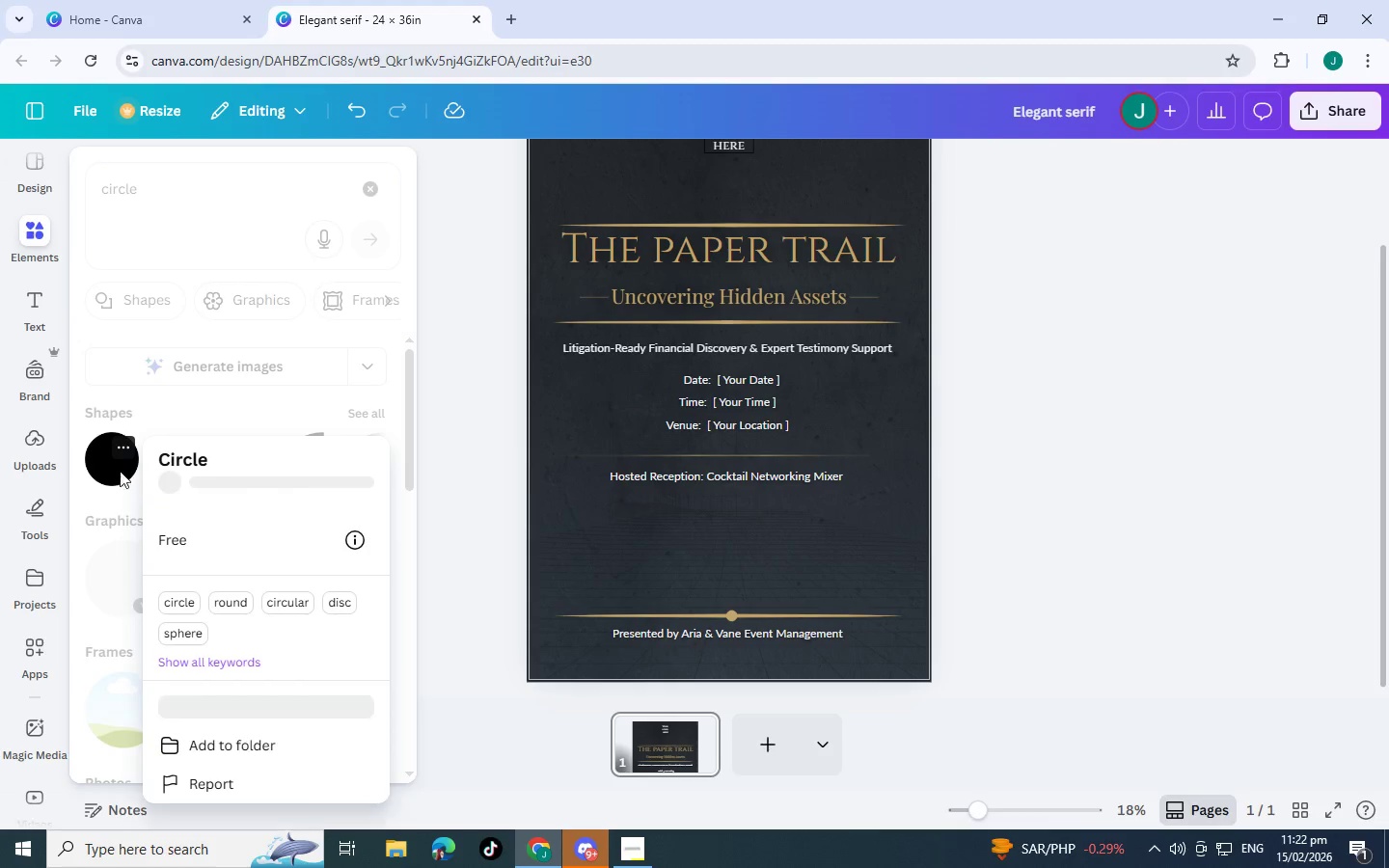 
left_click([105, 463])
 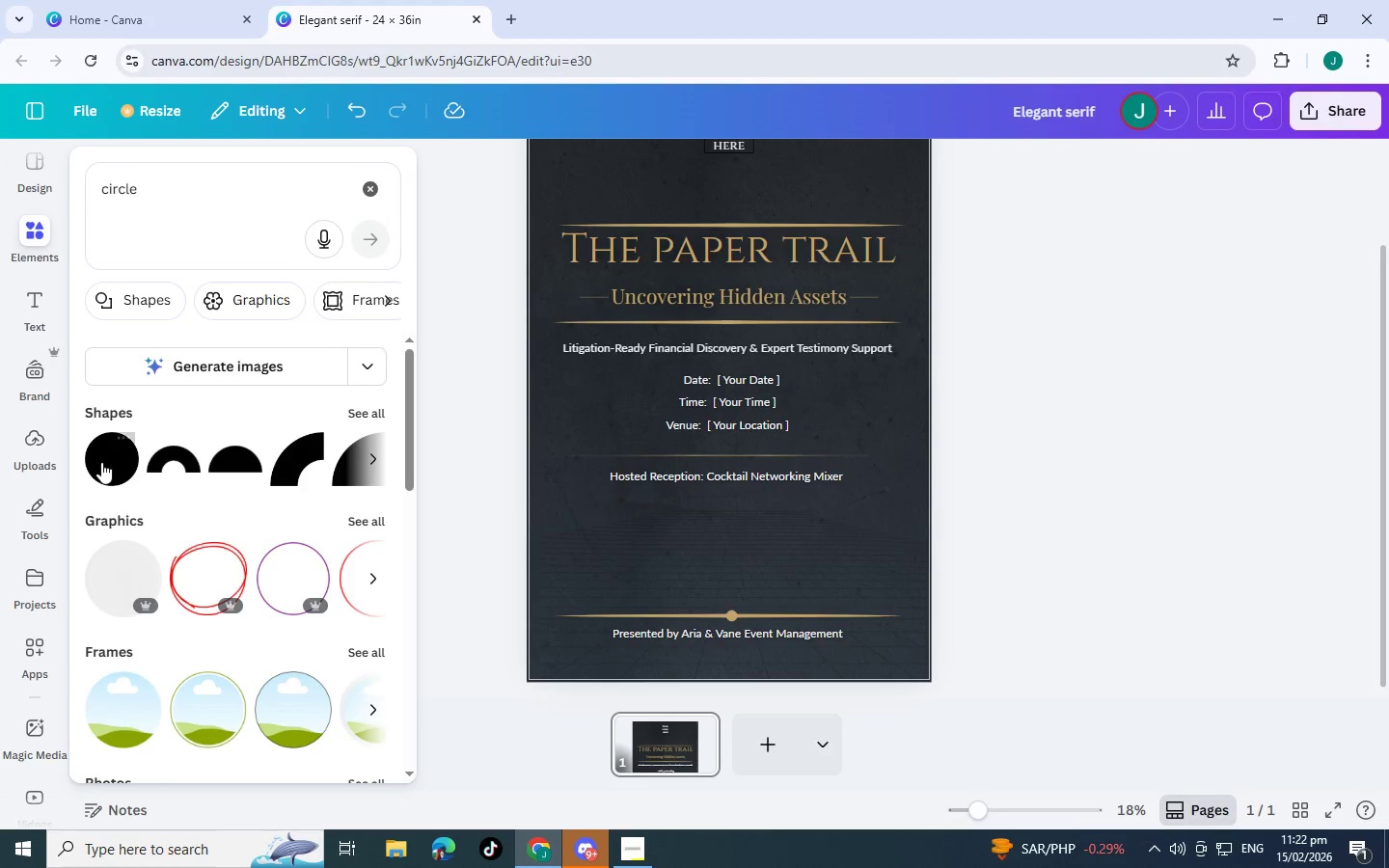 
left_click_drag(start_coordinate=[101, 462], to_coordinate=[771, 513])
 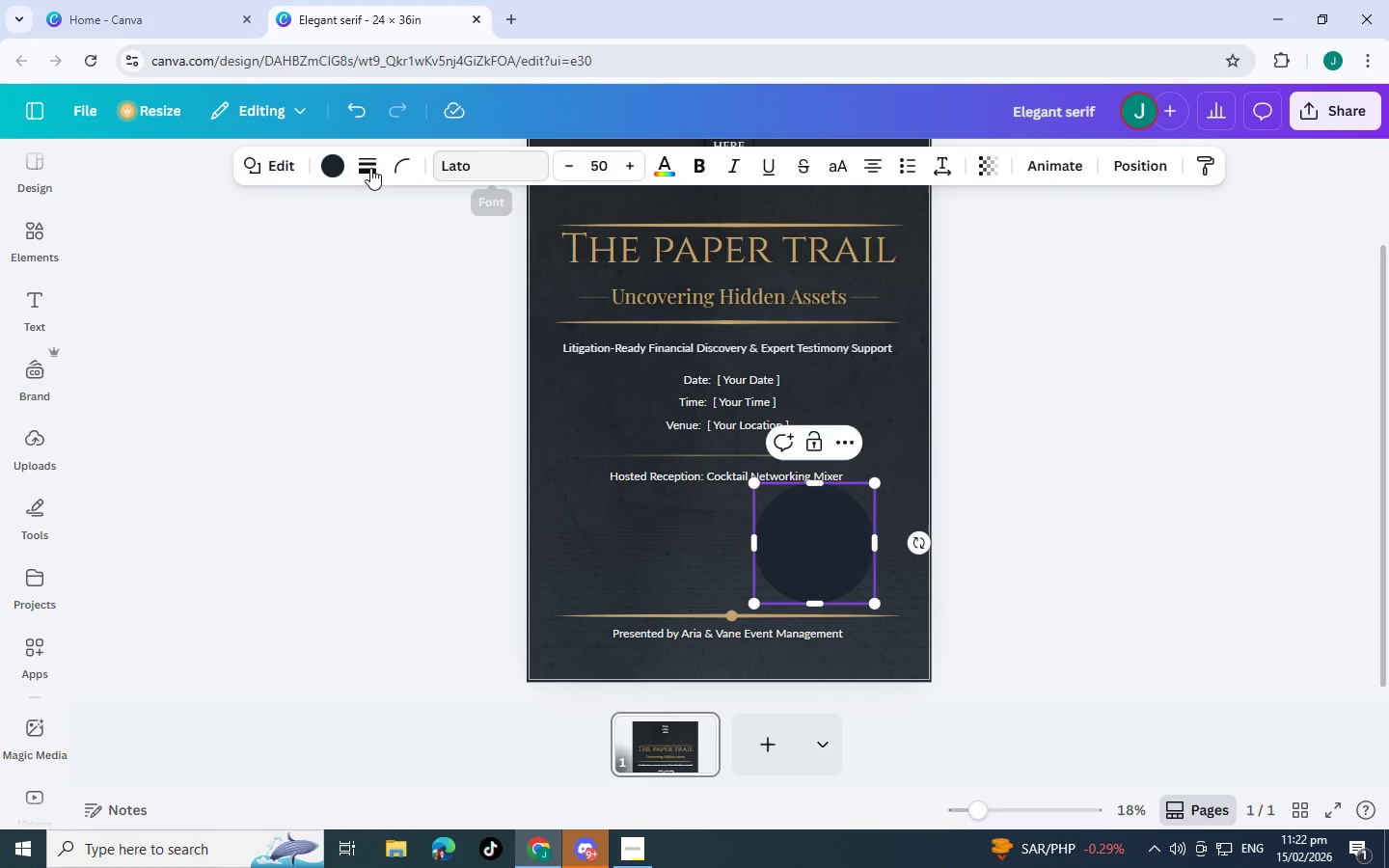 
left_click([269, 170])
 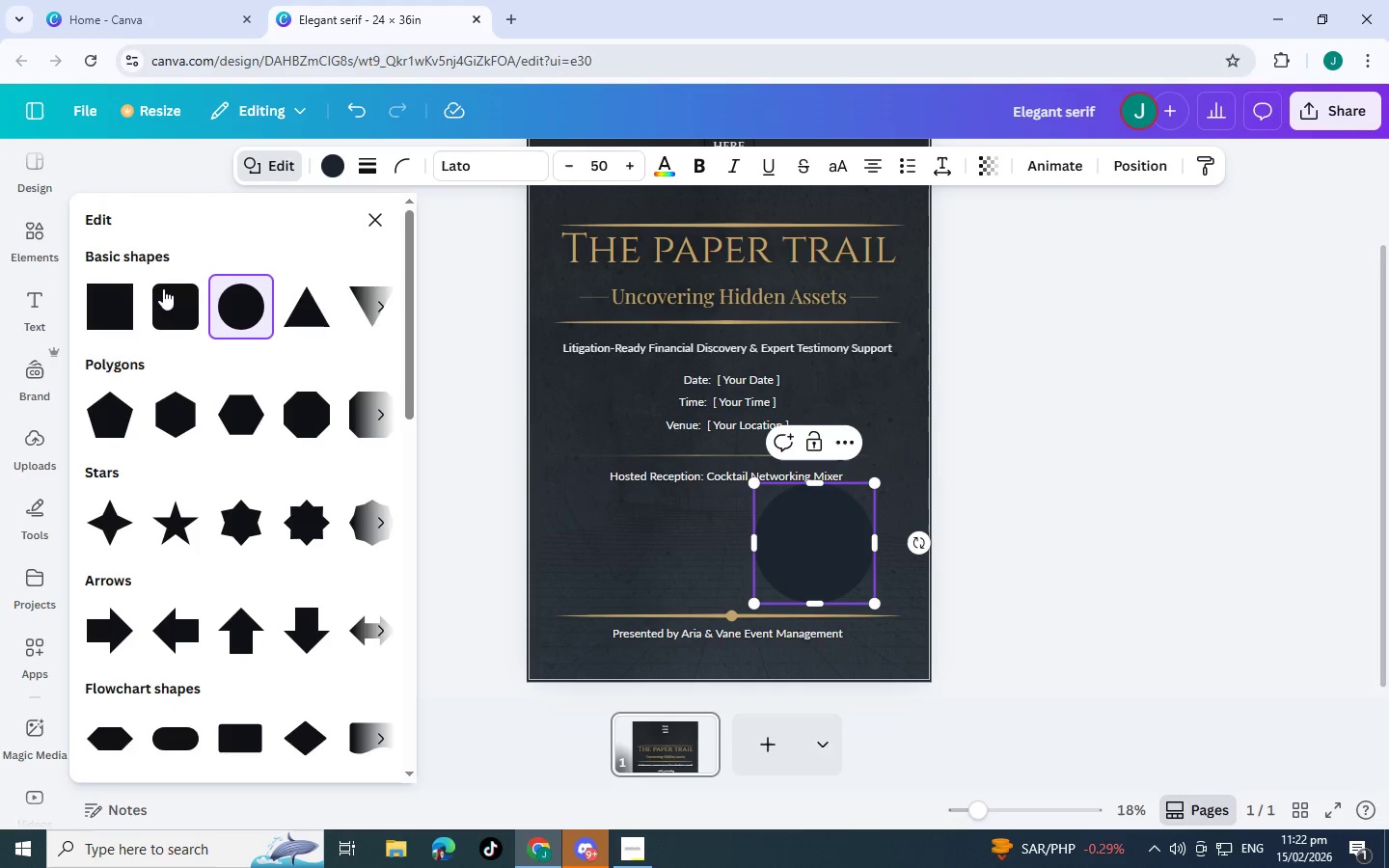 
left_click([127, 307])
 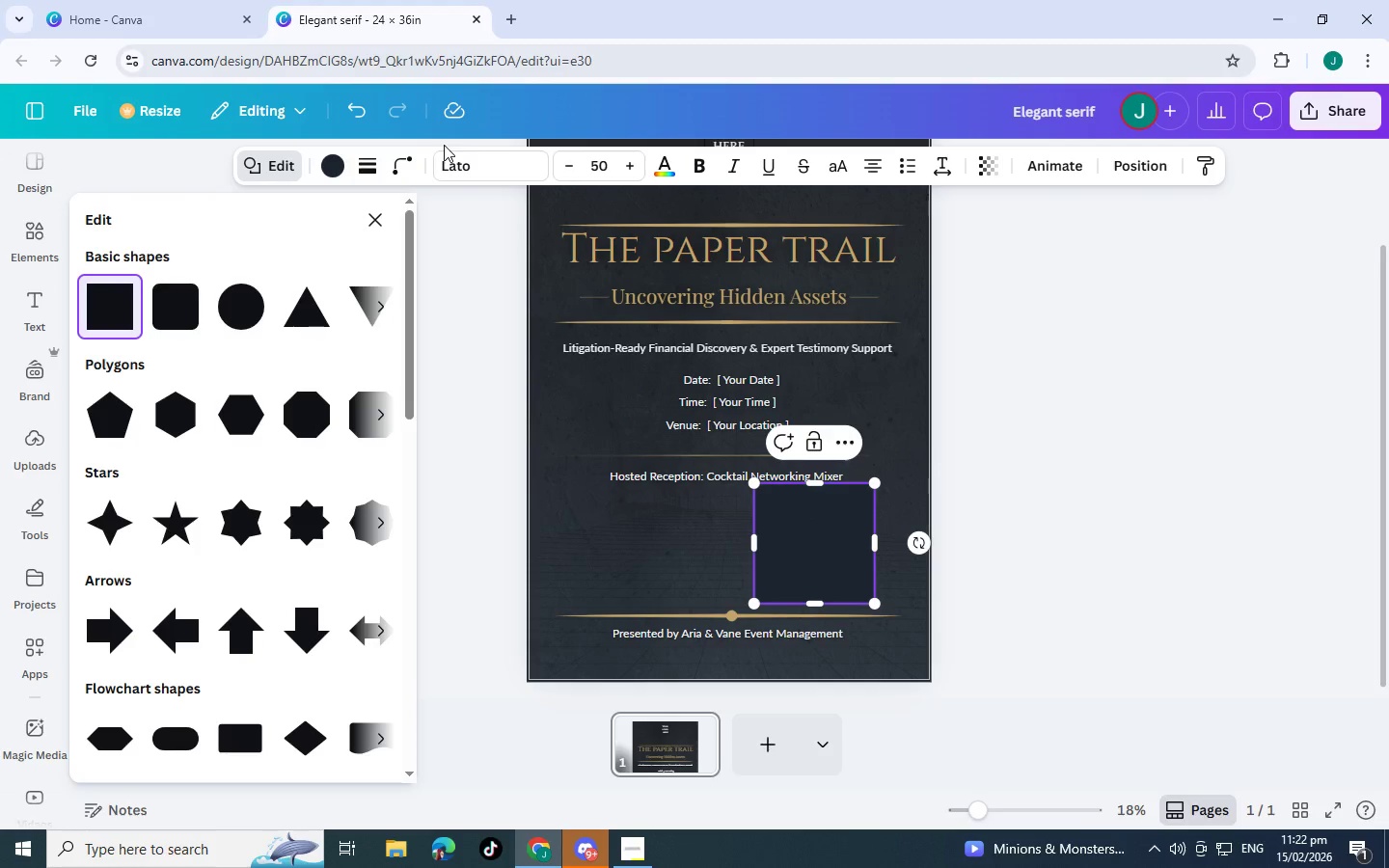 
left_click([330, 161])
 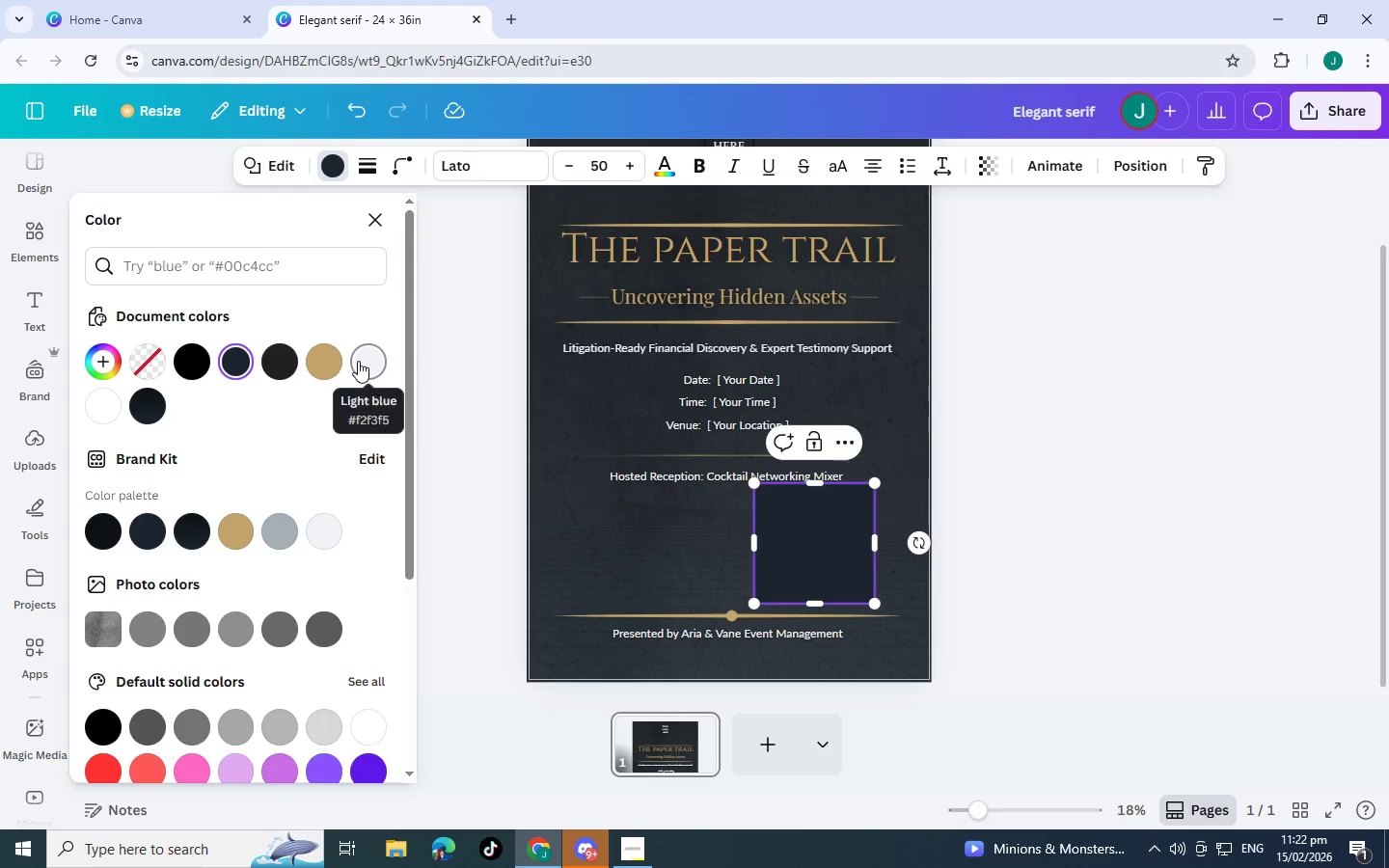 
left_click([358, 361])
 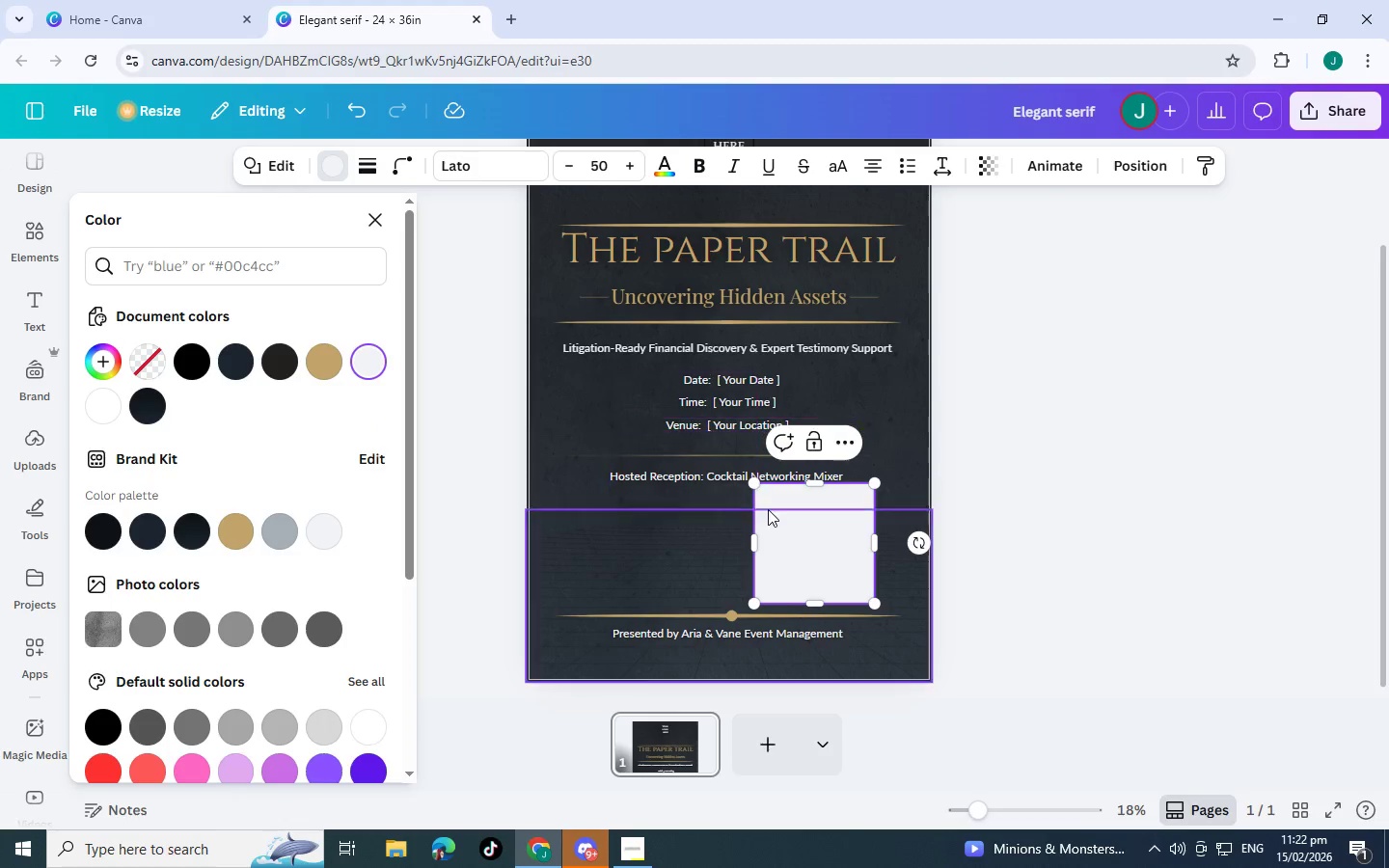 
left_click_drag(start_coordinate=[819, 482], to_coordinate=[827, 524])
 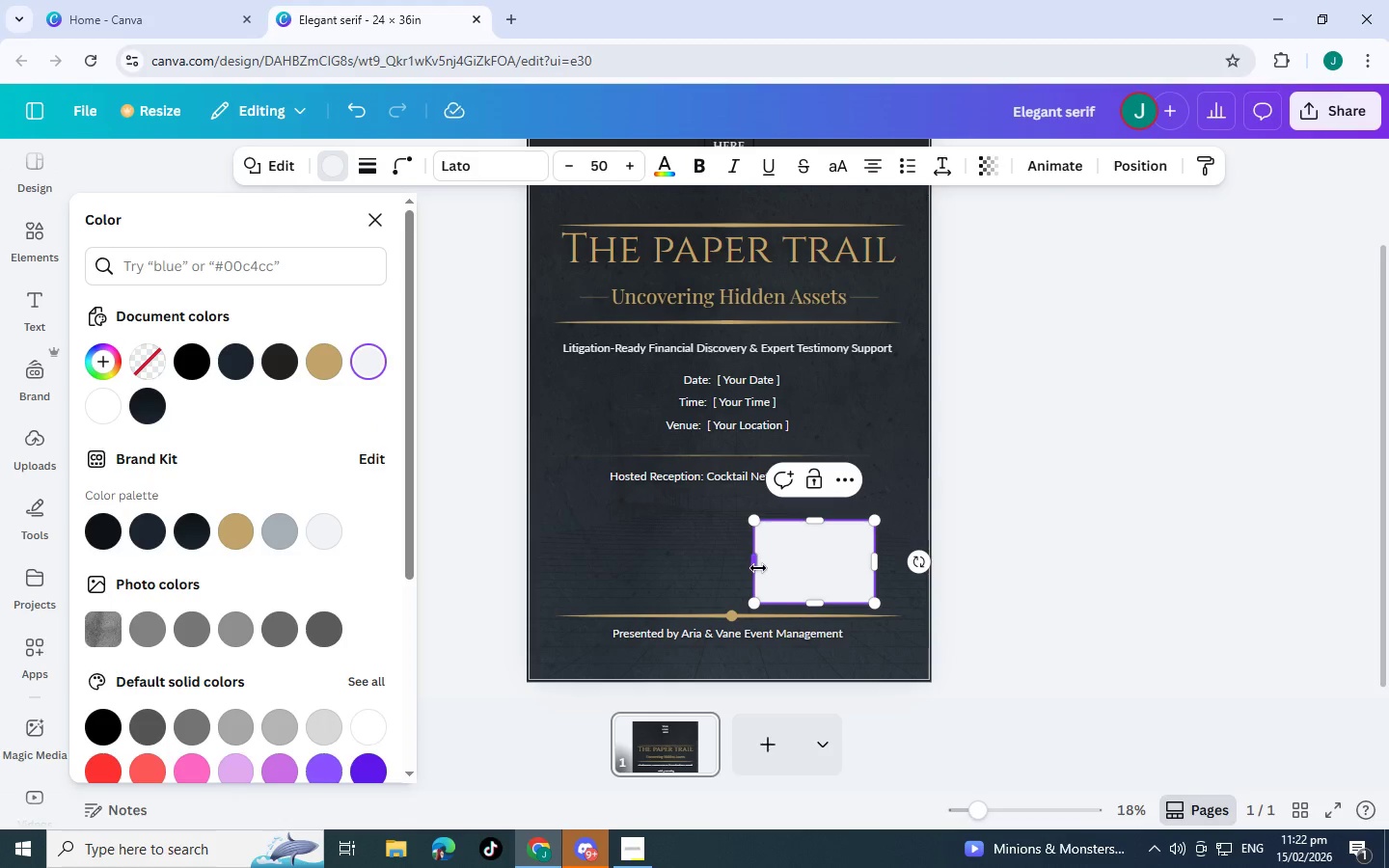 
left_click_drag(start_coordinate=[758, 568], to_coordinate=[795, 569])
 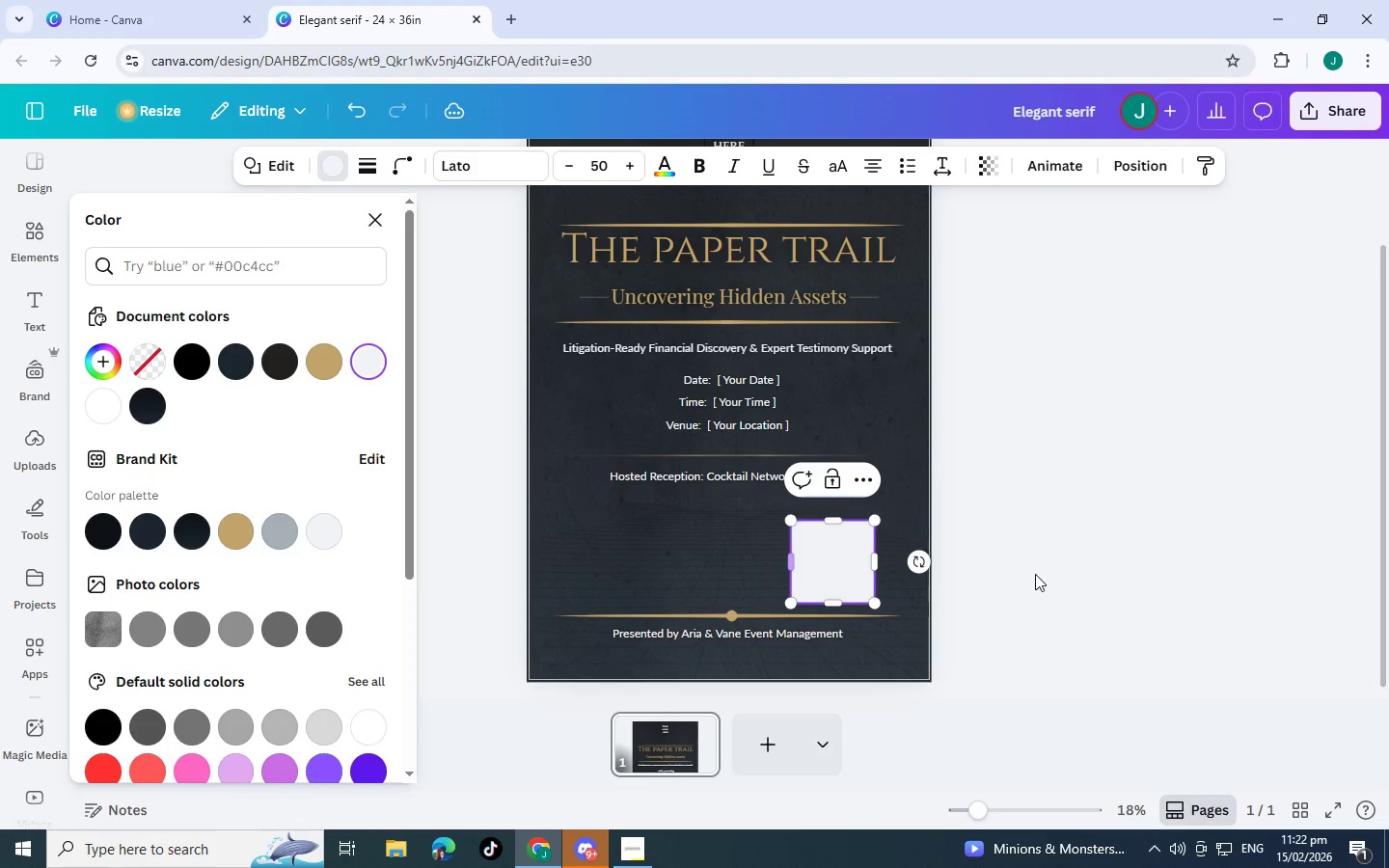 
left_click([1035, 574])
 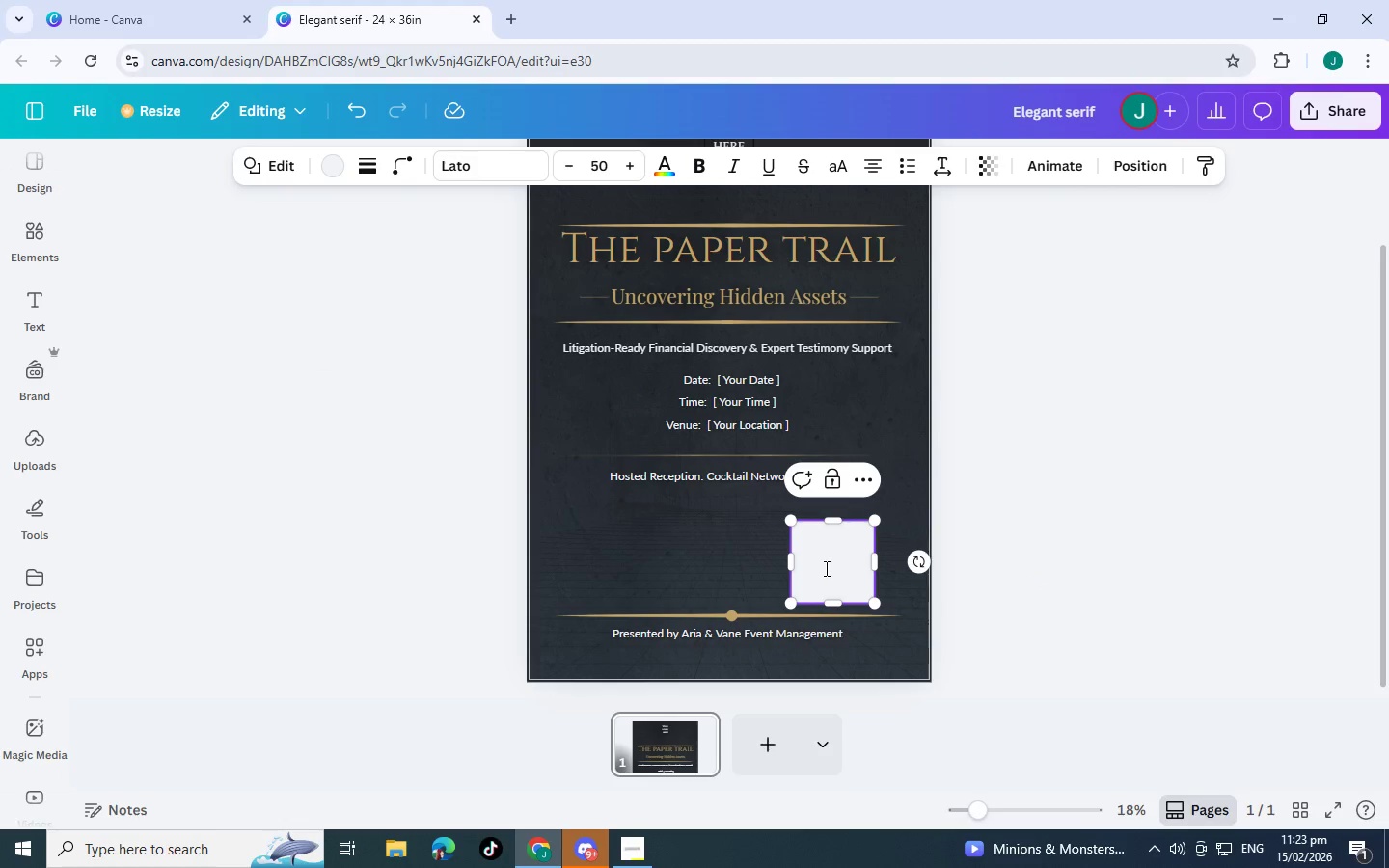 
double_click([1051, 500])
 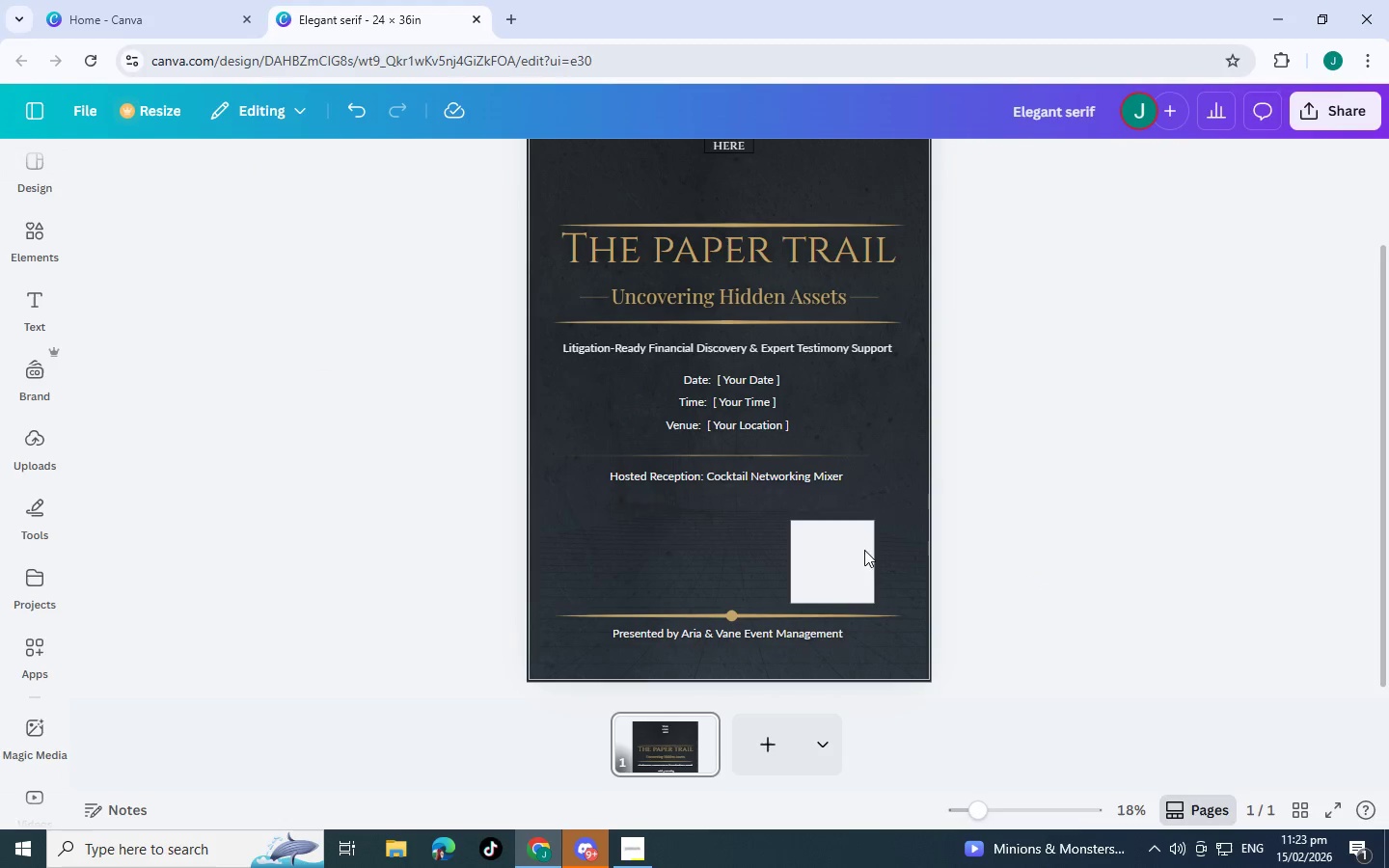 
left_click_drag(start_coordinate=[848, 549], to_coordinate=[887, 537])
 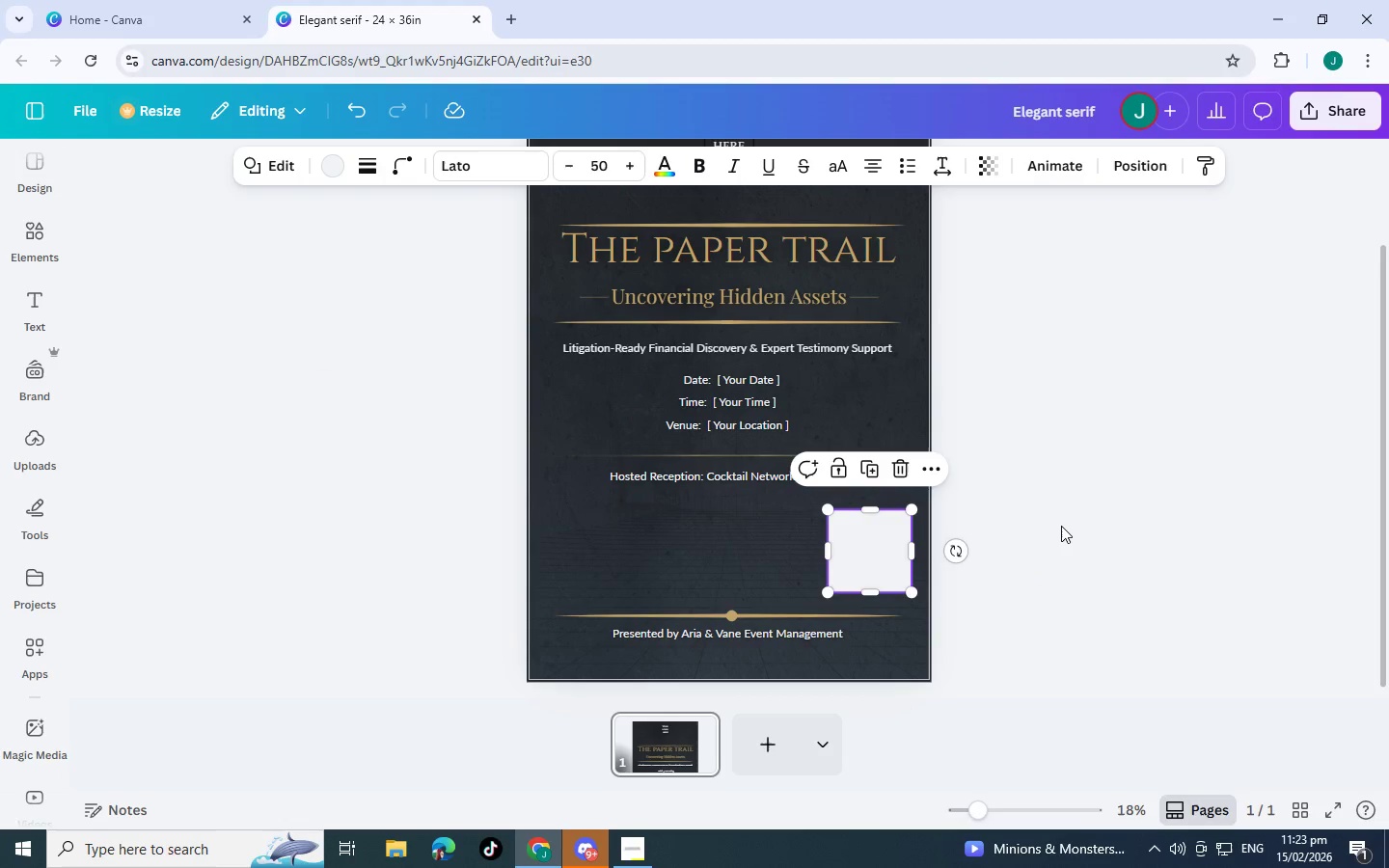 
left_click([1061, 526])
 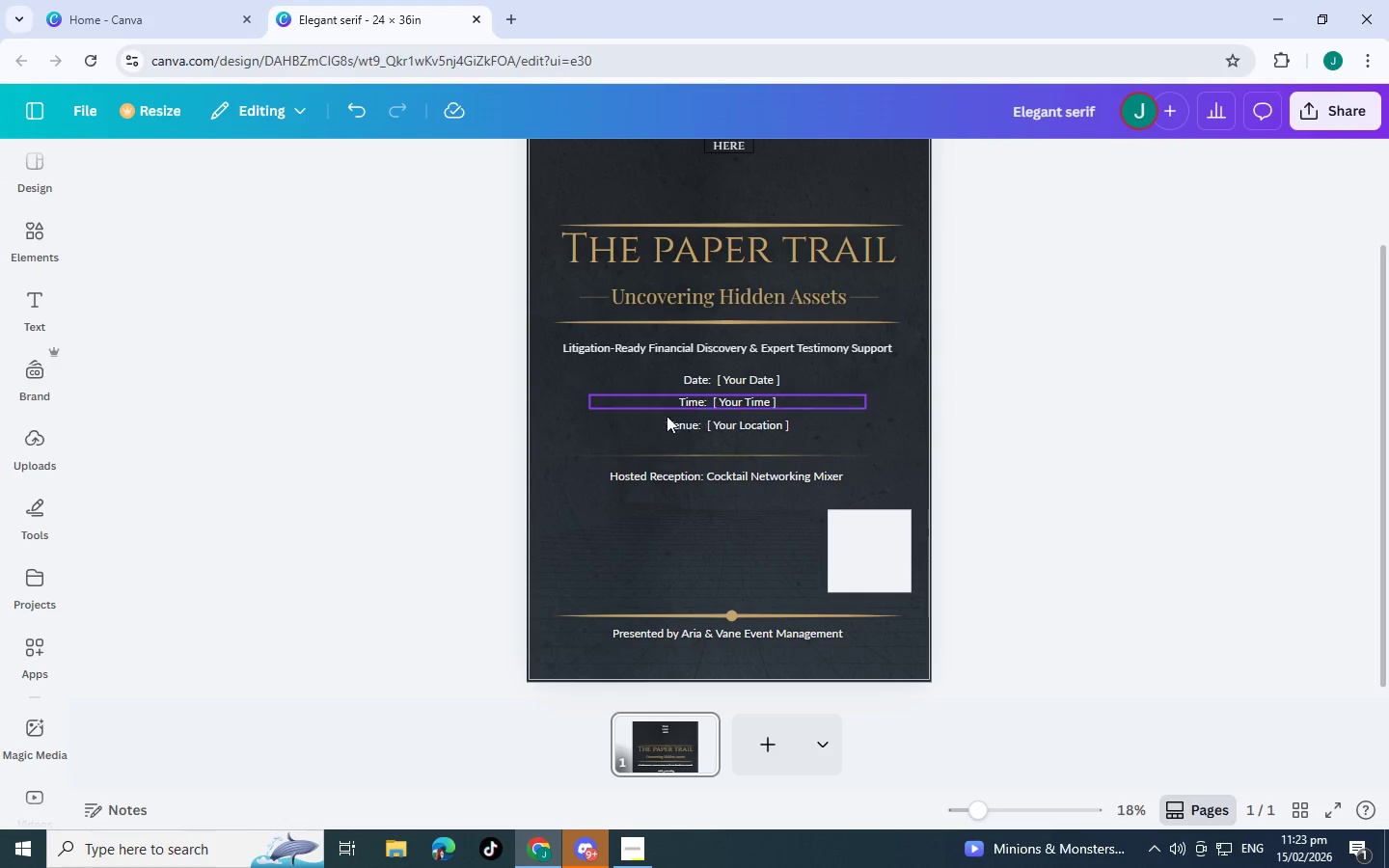 
wait(13.39)
 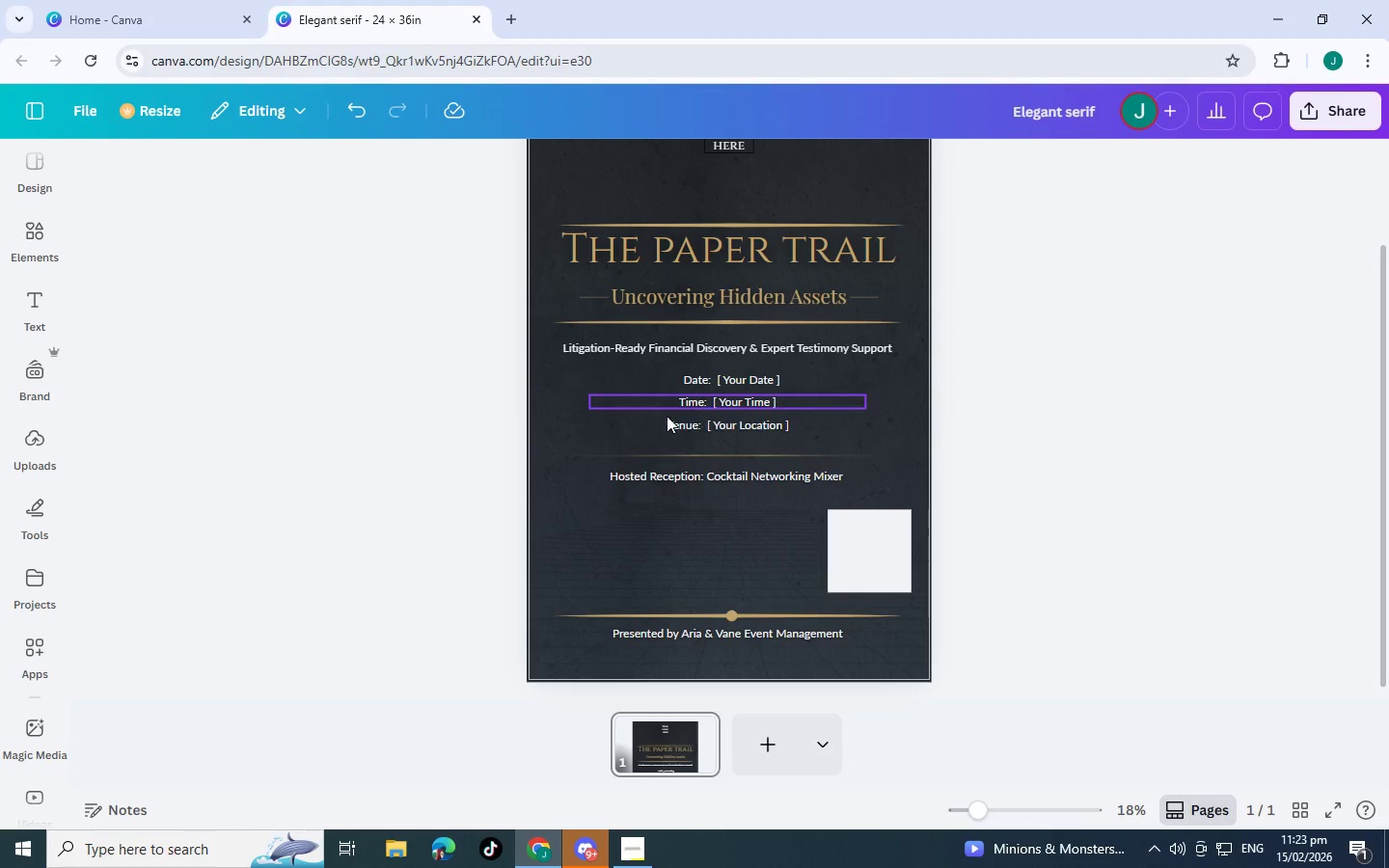 
left_click([744, 247])
 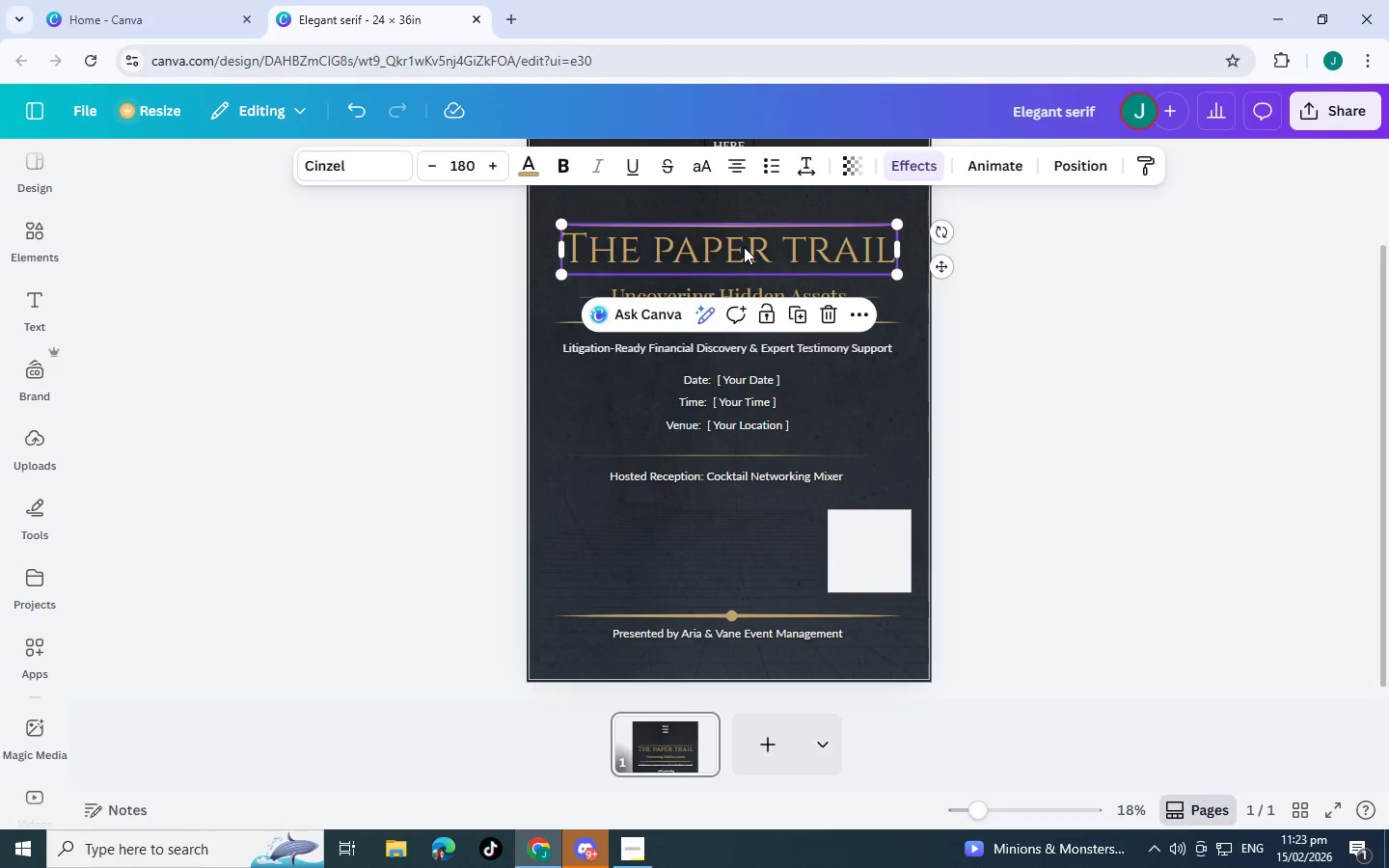 
left_click_drag(start_coordinate=[744, 247], to_coordinate=[743, 257])
 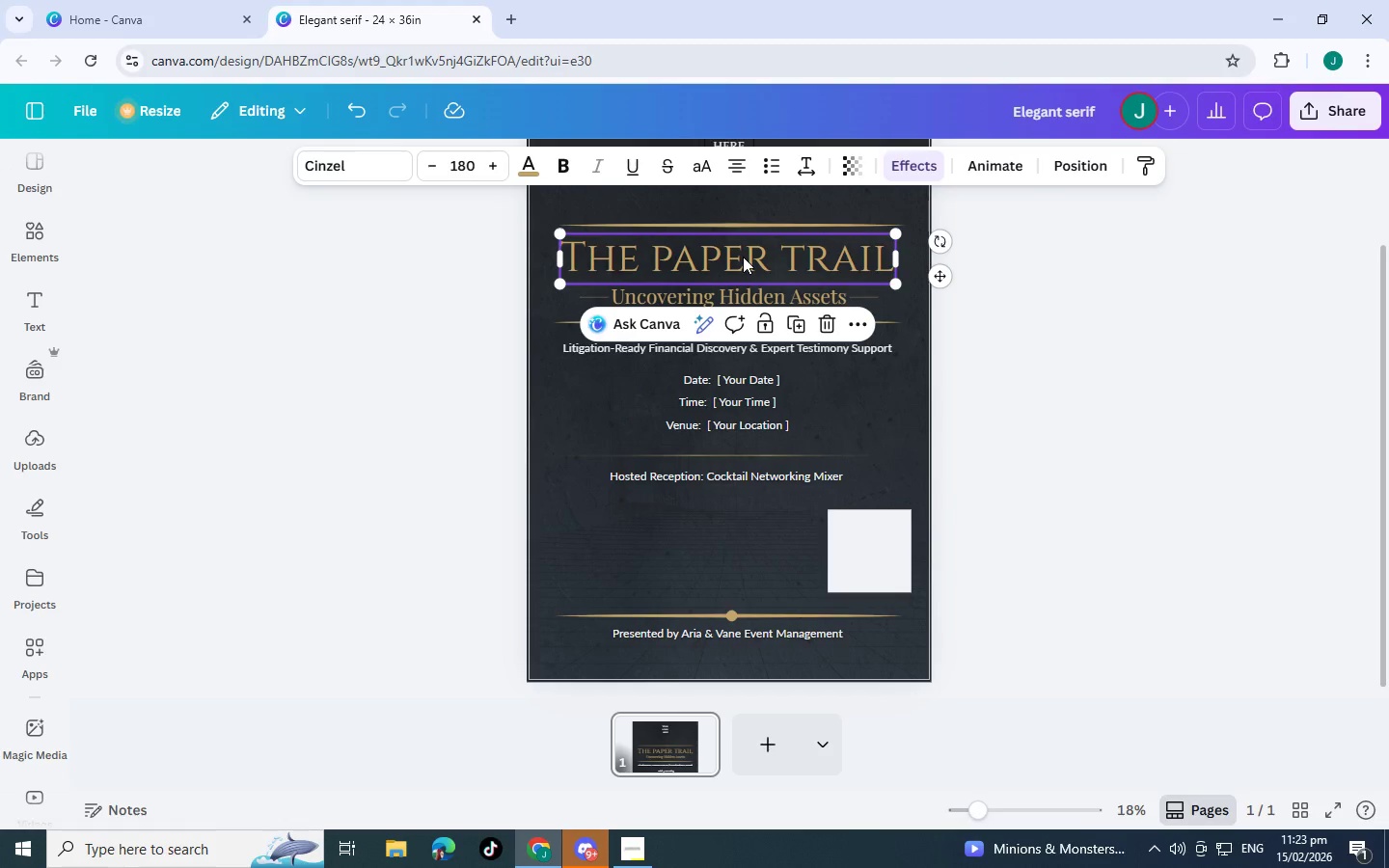 
left_click([743, 257])
 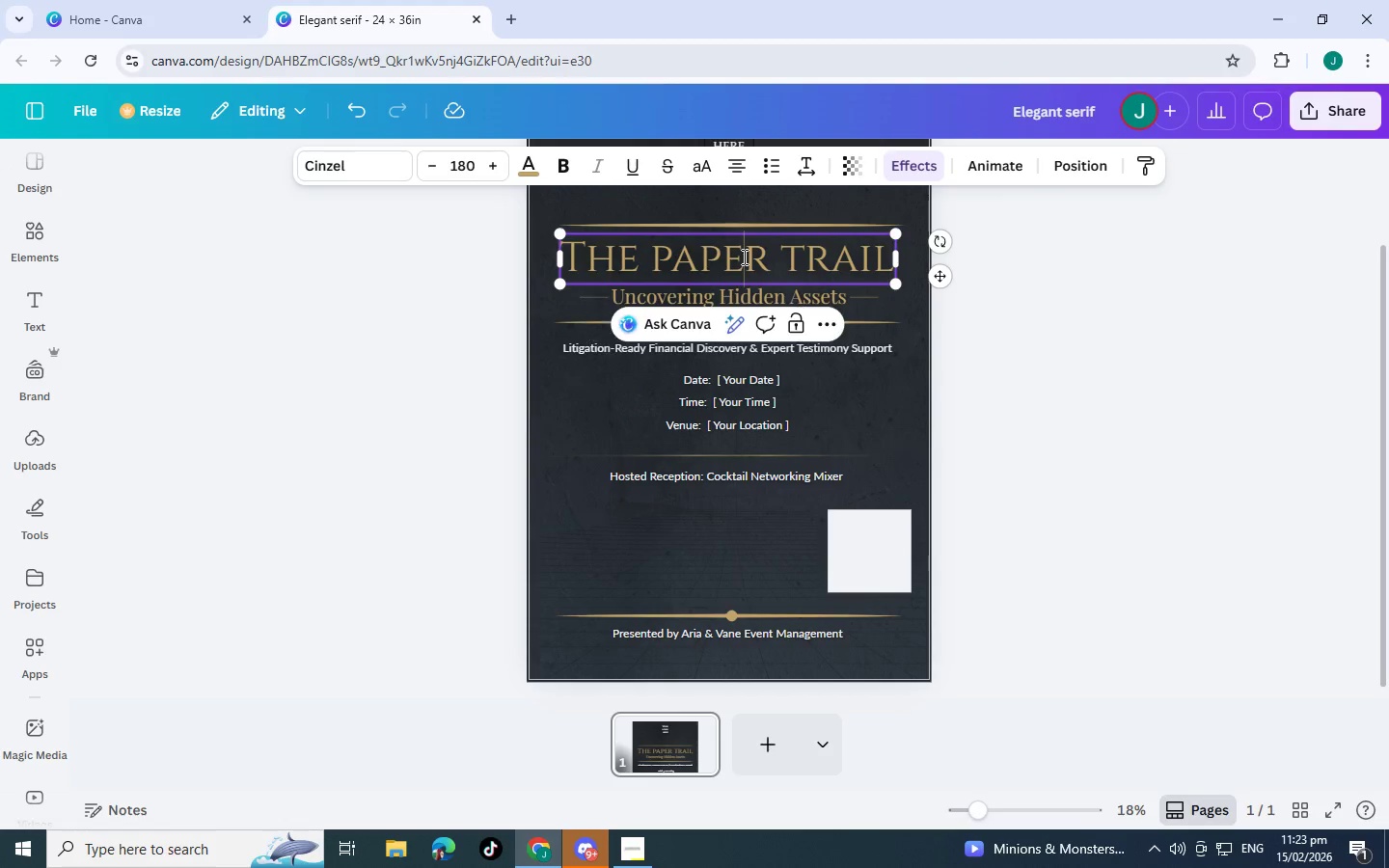 
key(Control+ControlLeft)
 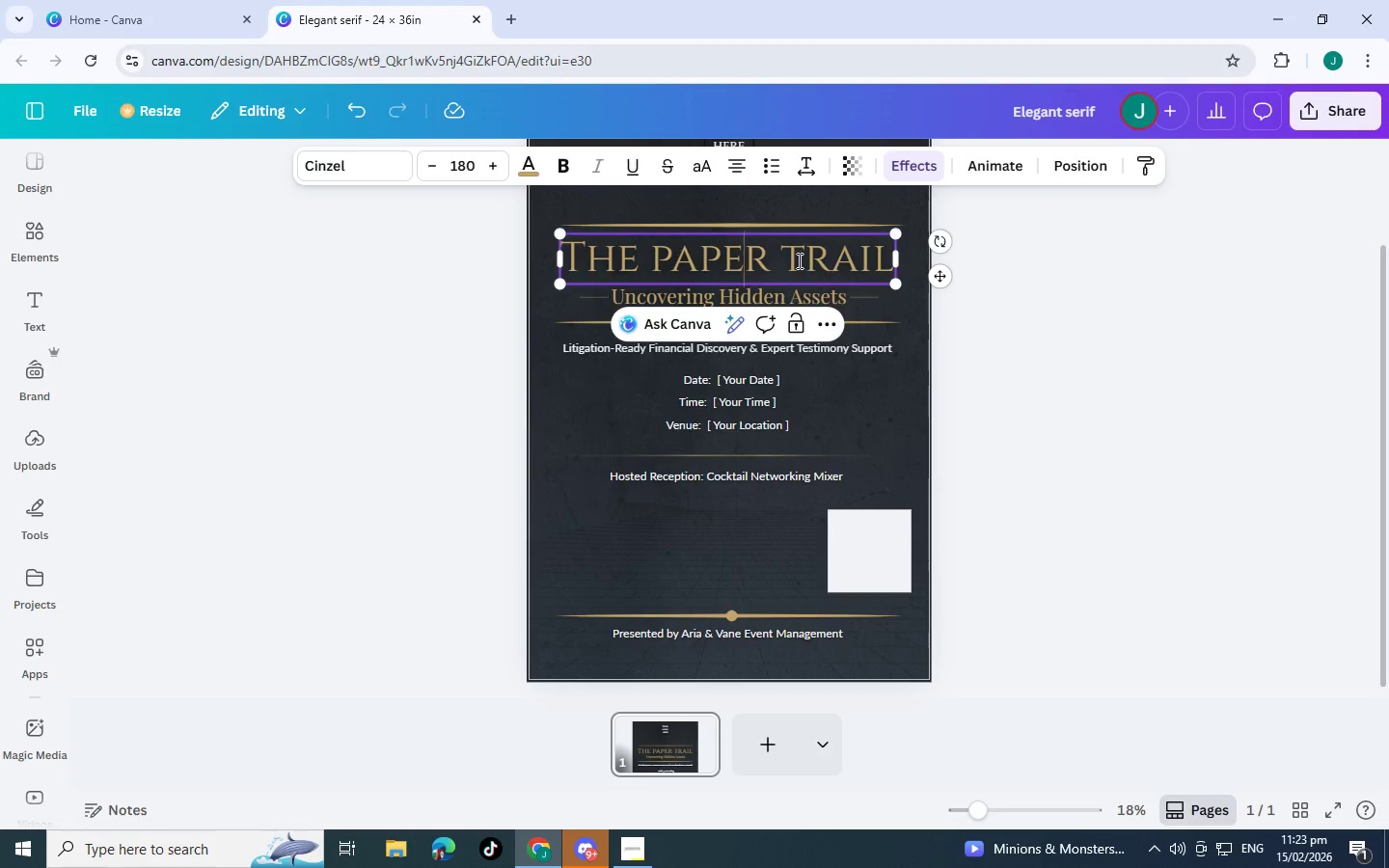 
left_click([831, 261])
 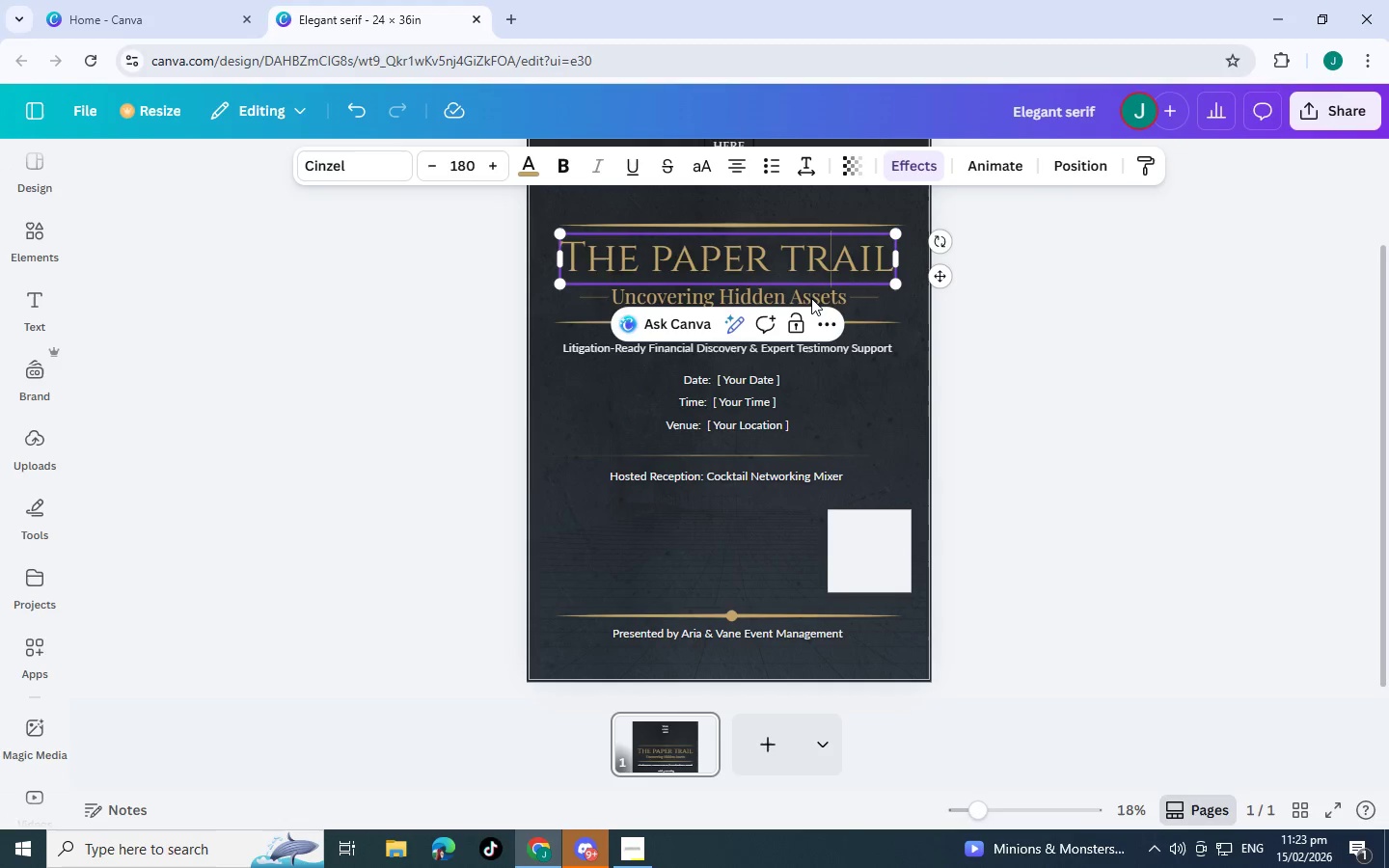 
left_click([811, 298])
 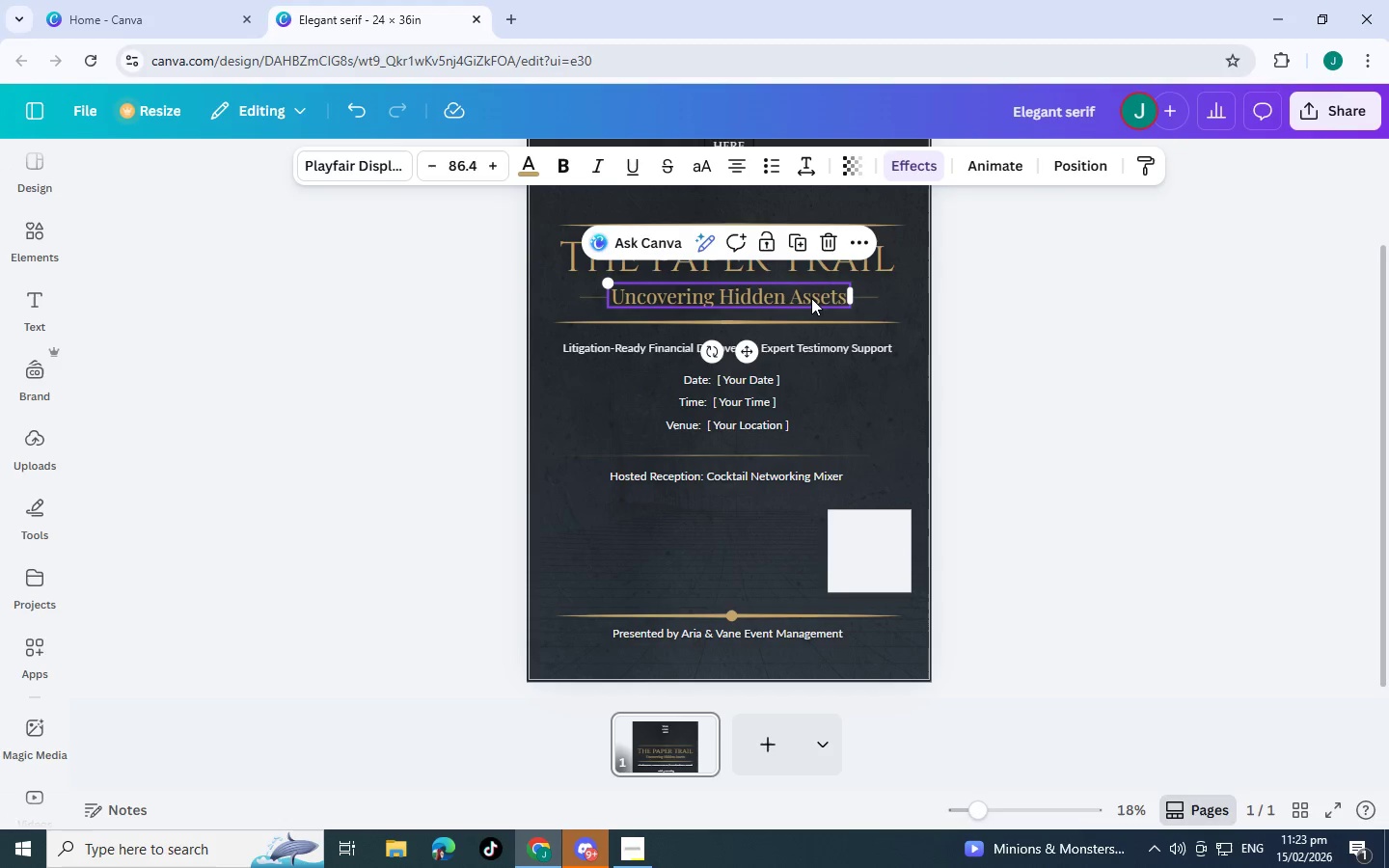 
key(Control+C)
 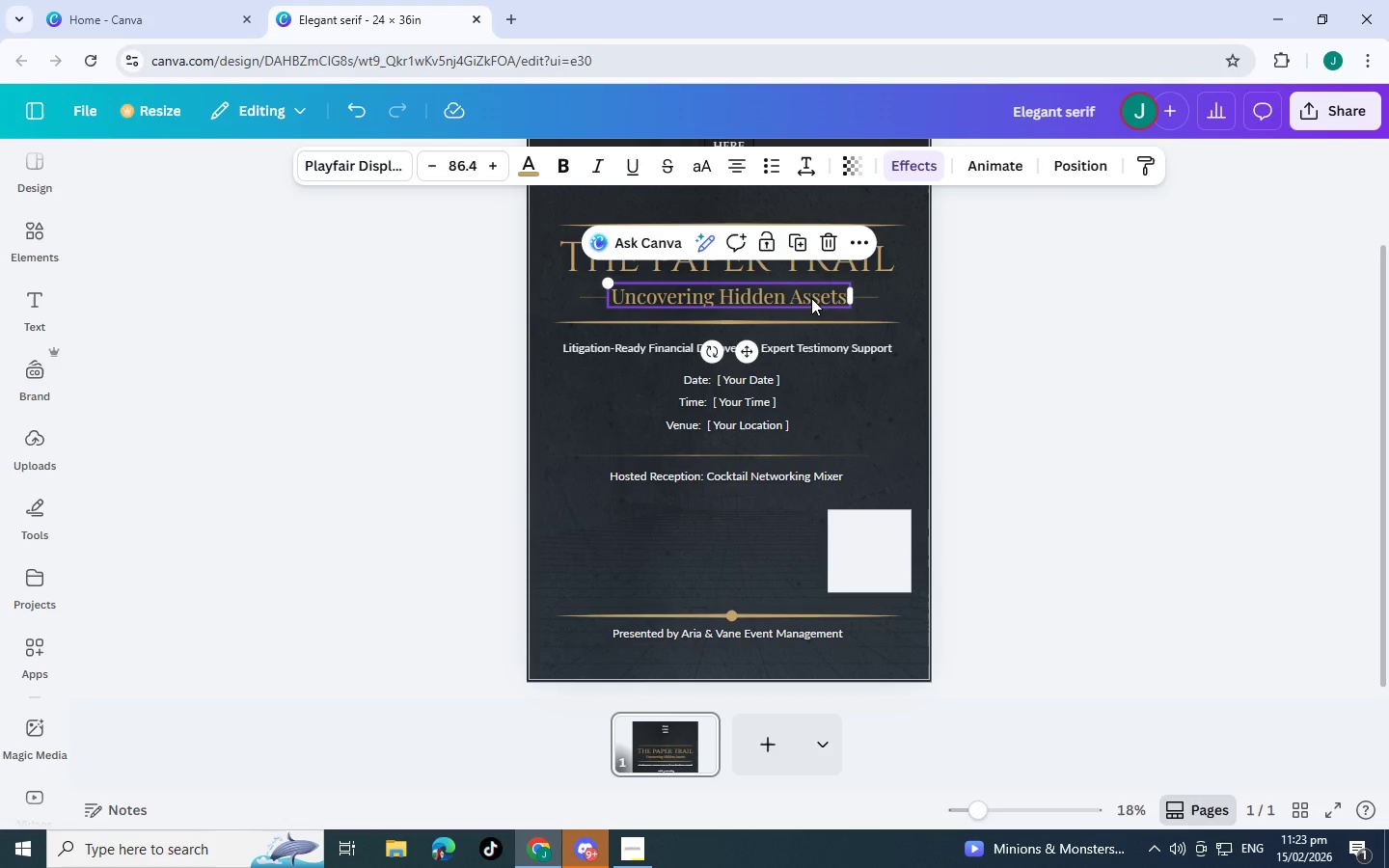 
key(Control+V)
 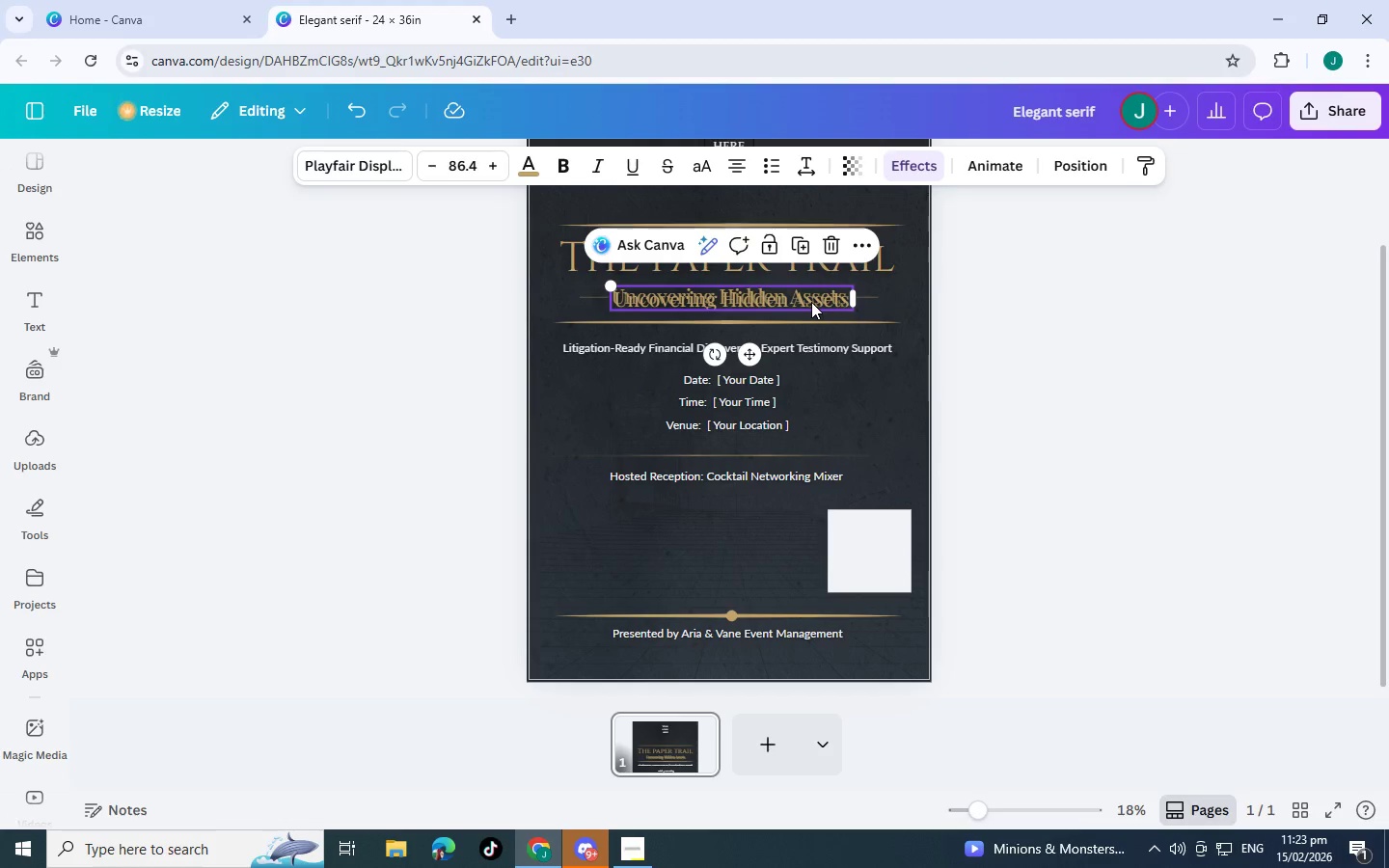 
left_click_drag(start_coordinate=[811, 302], to_coordinate=[905, 514])
 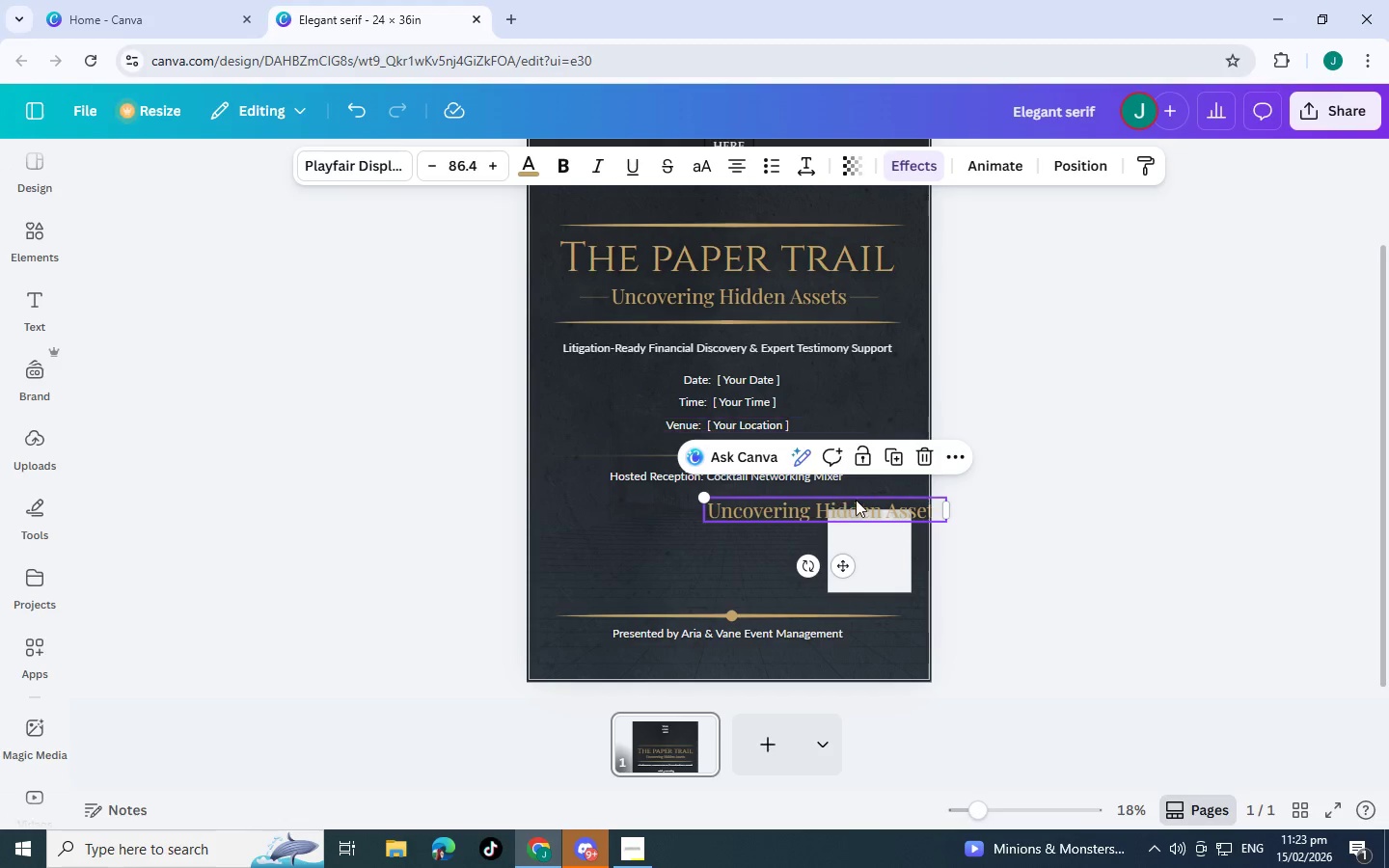 
double_click([853, 500])
 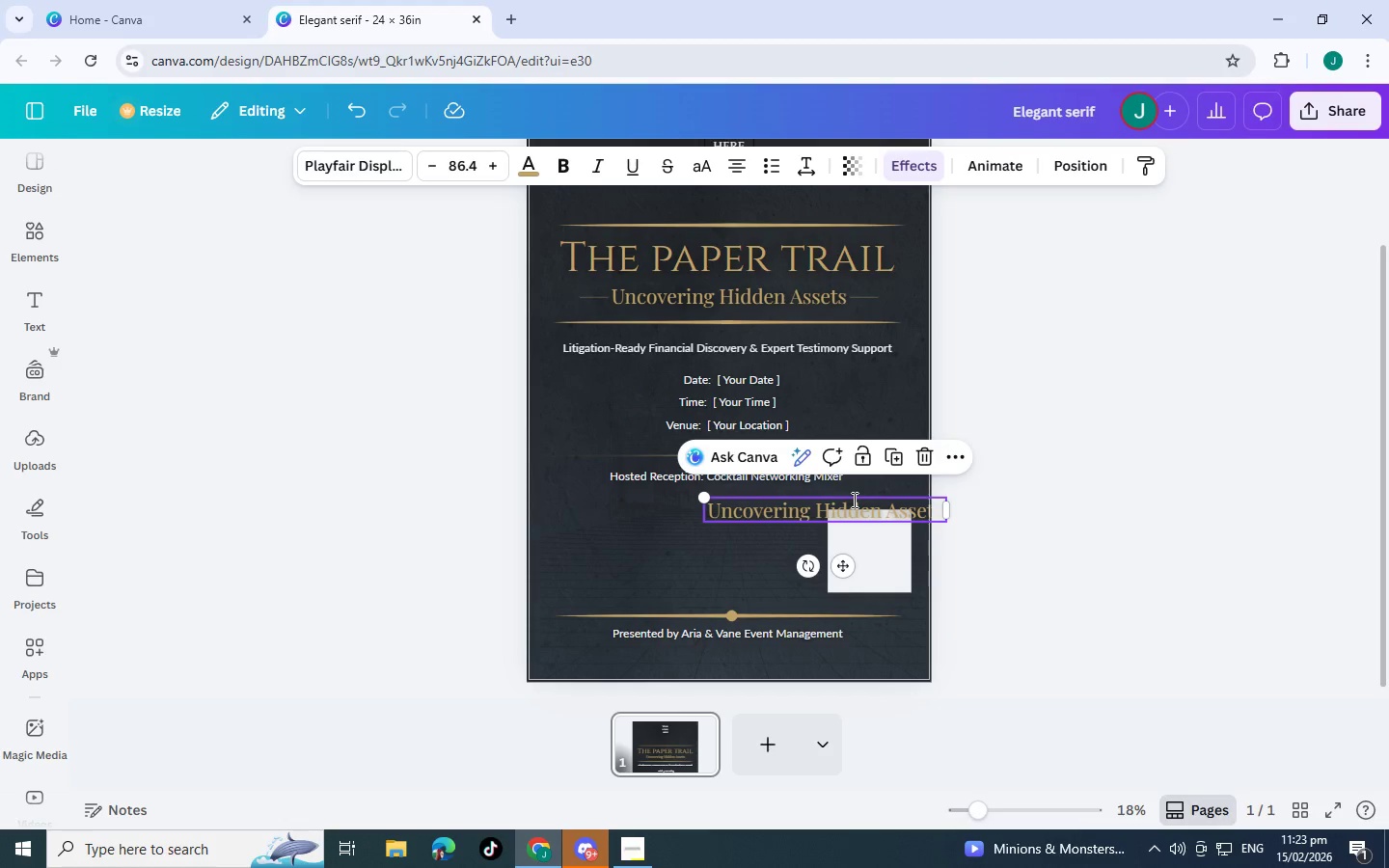 
triple_click([853, 500])
 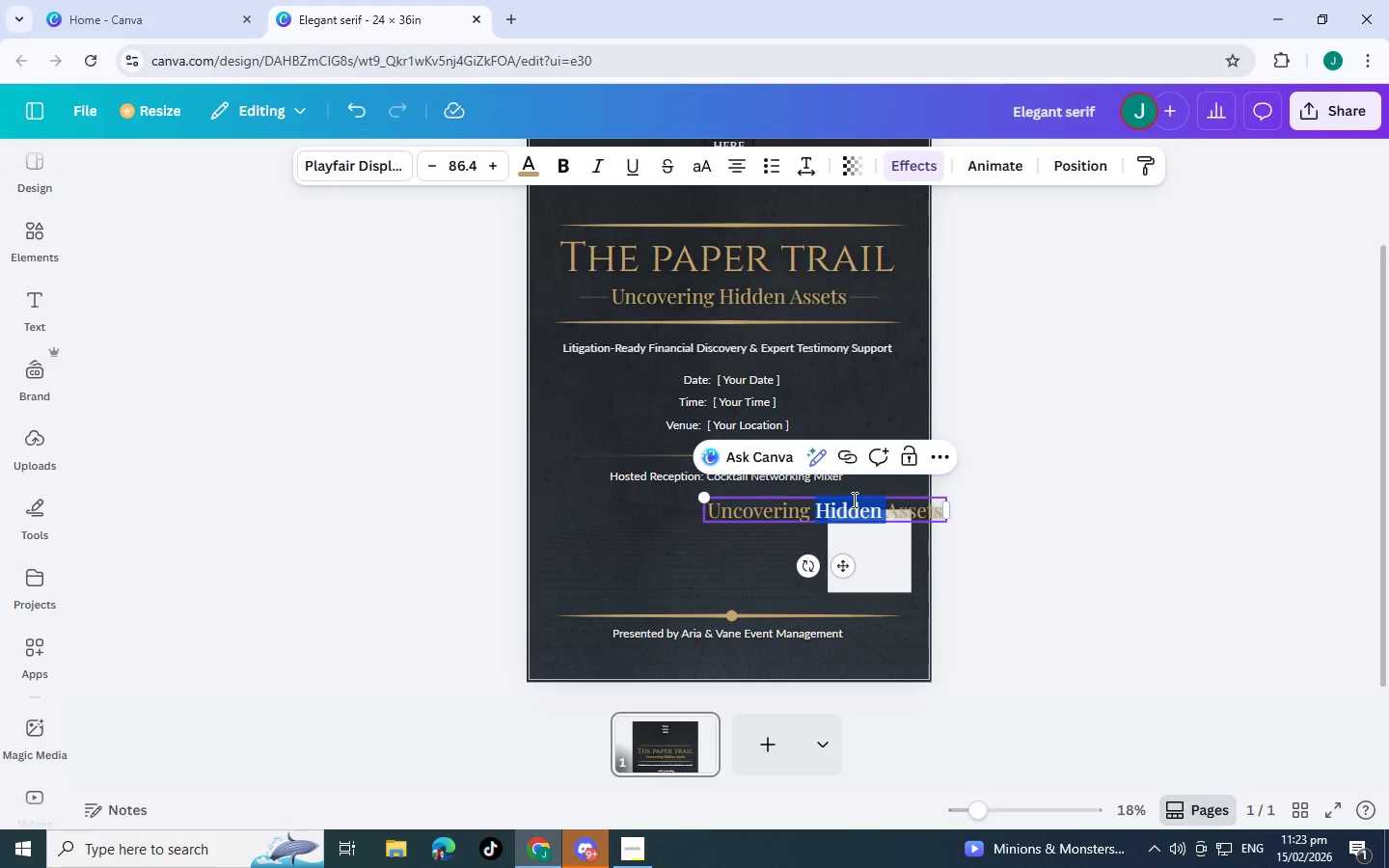 
triple_click([853, 500])
 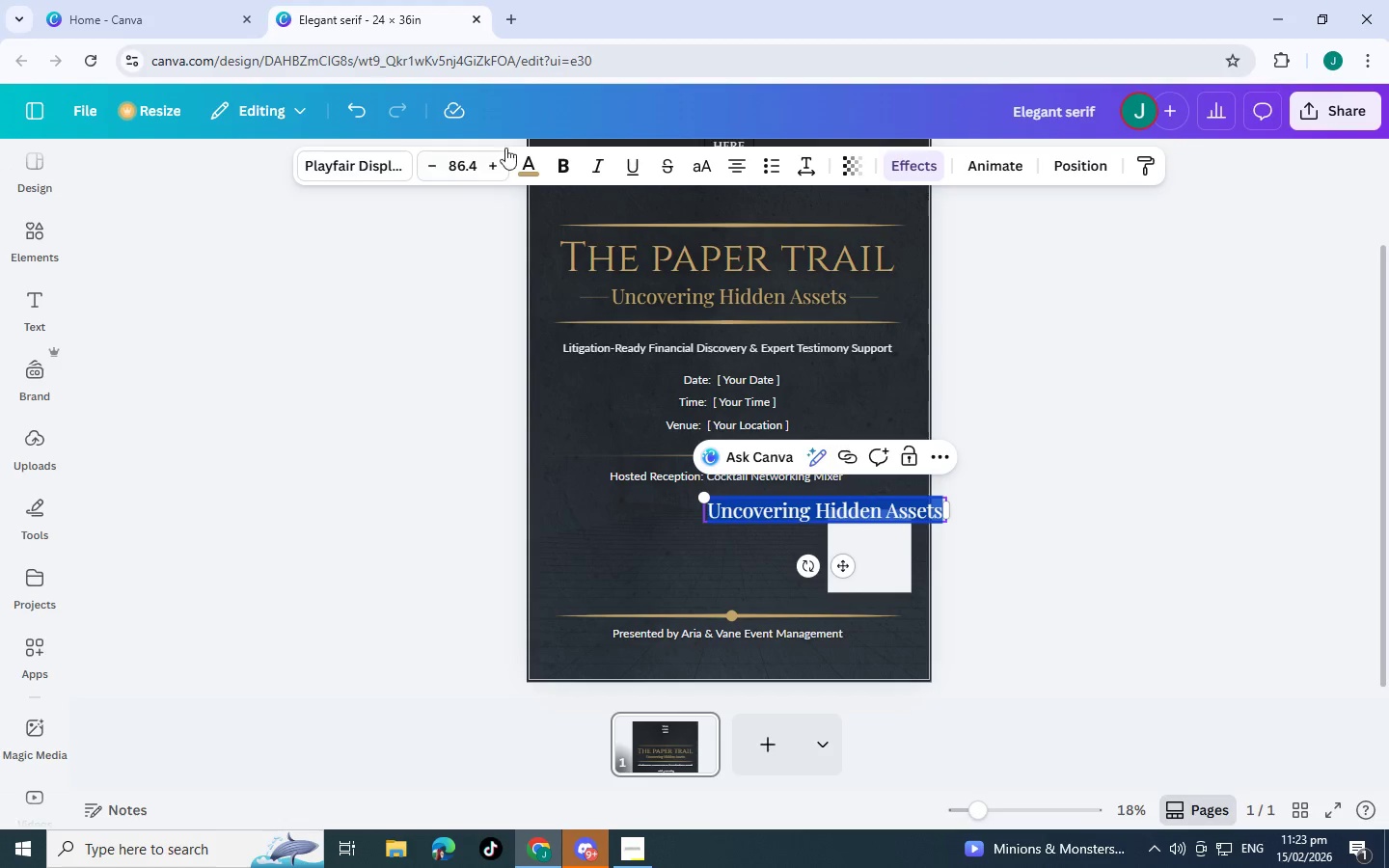 
left_click([564, 157])
 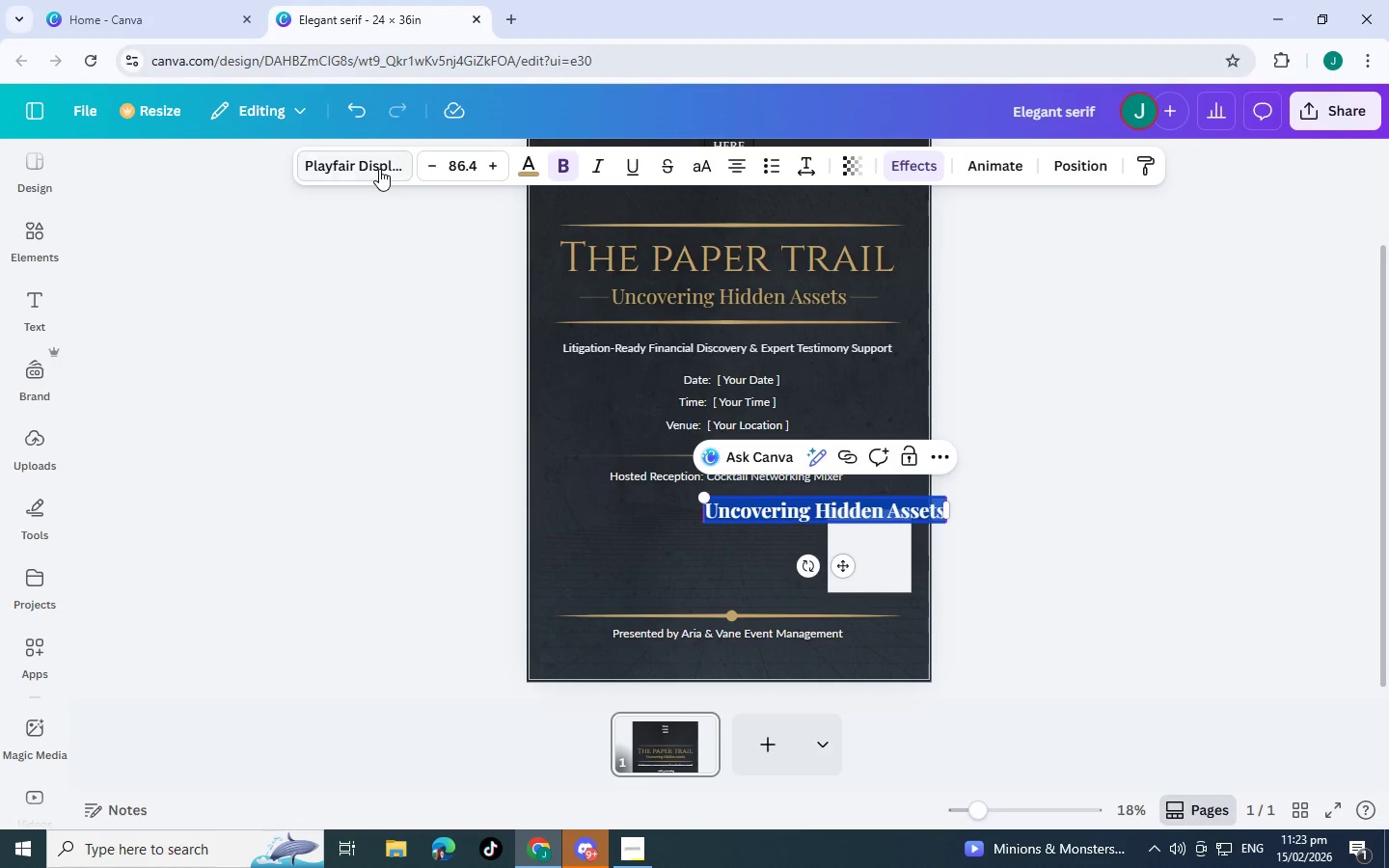 
left_click([379, 169])
 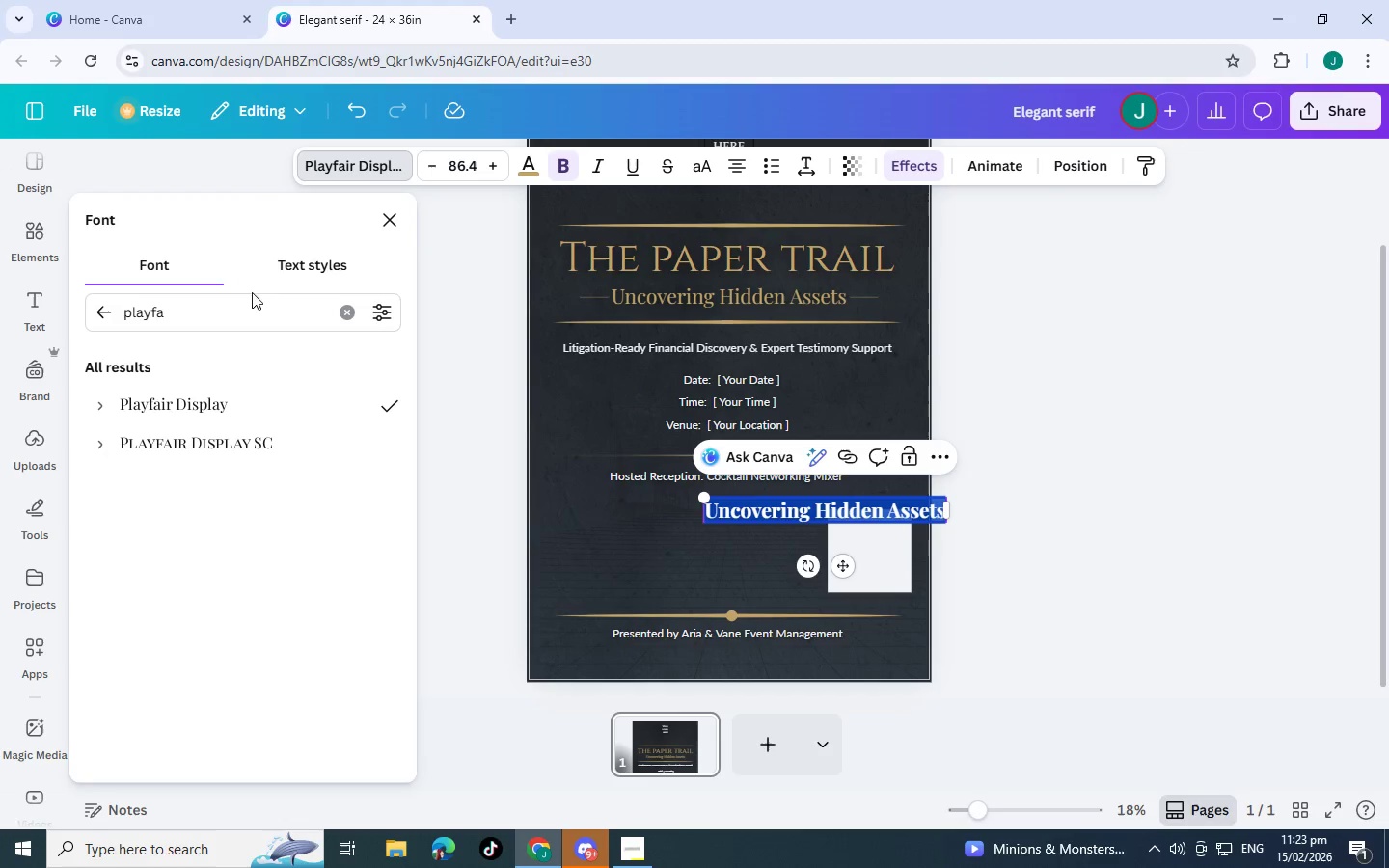 
left_click_drag(start_coordinate=[260, 314], to_coordinate=[0, 319])
 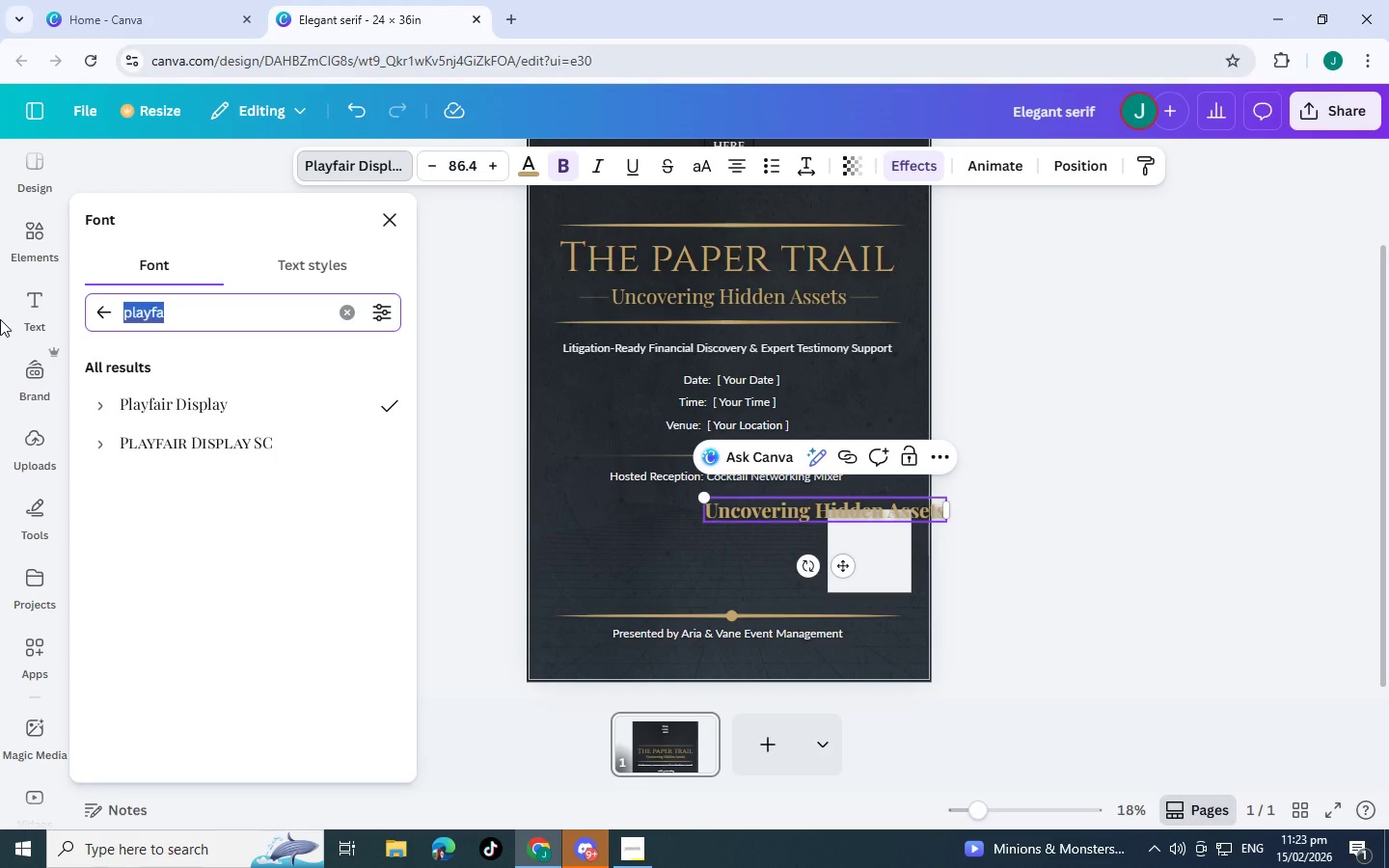 
type(son)
key(Backspace)
key(Backspace)
type(ans serif)
 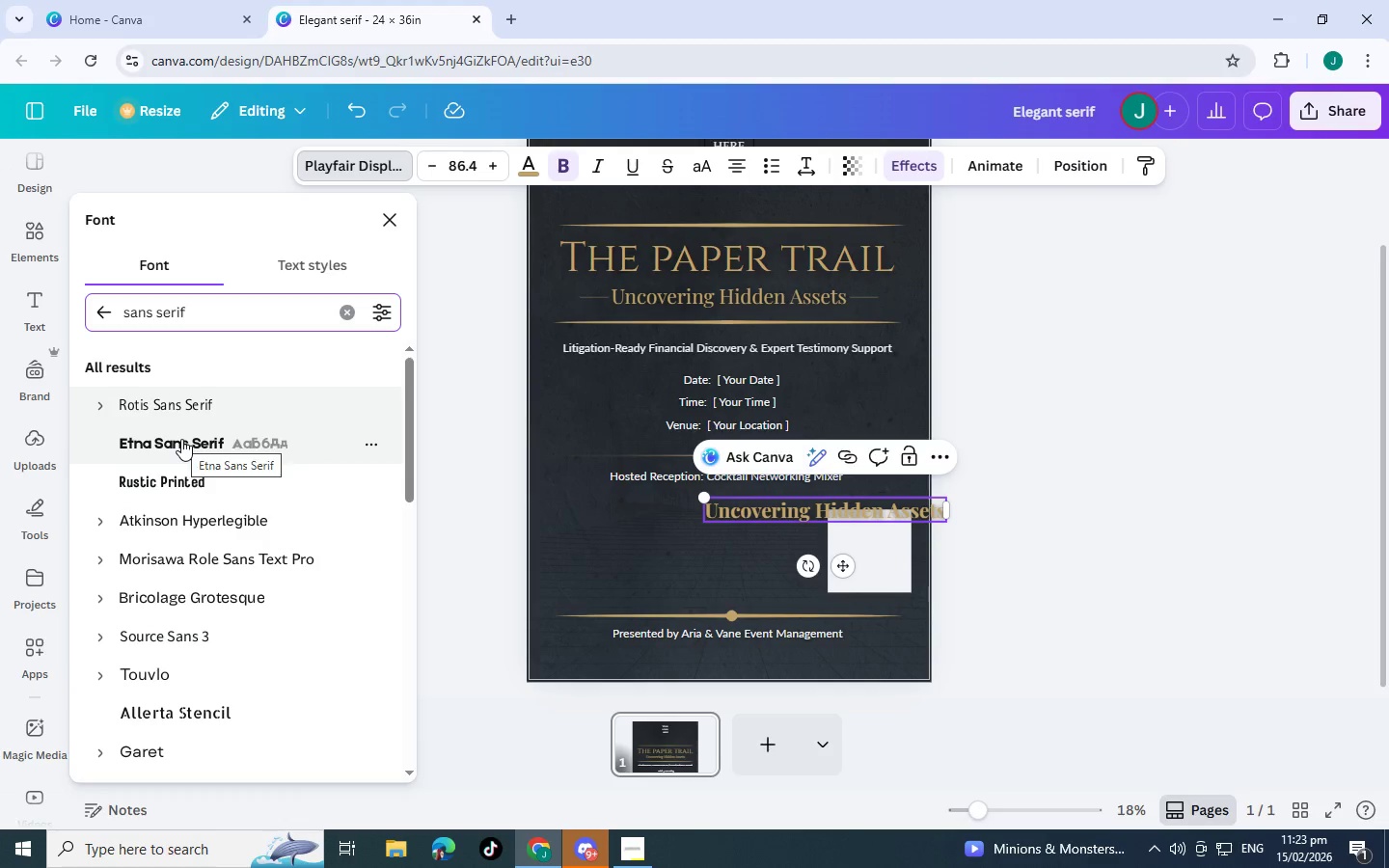 
wait(6.8)
 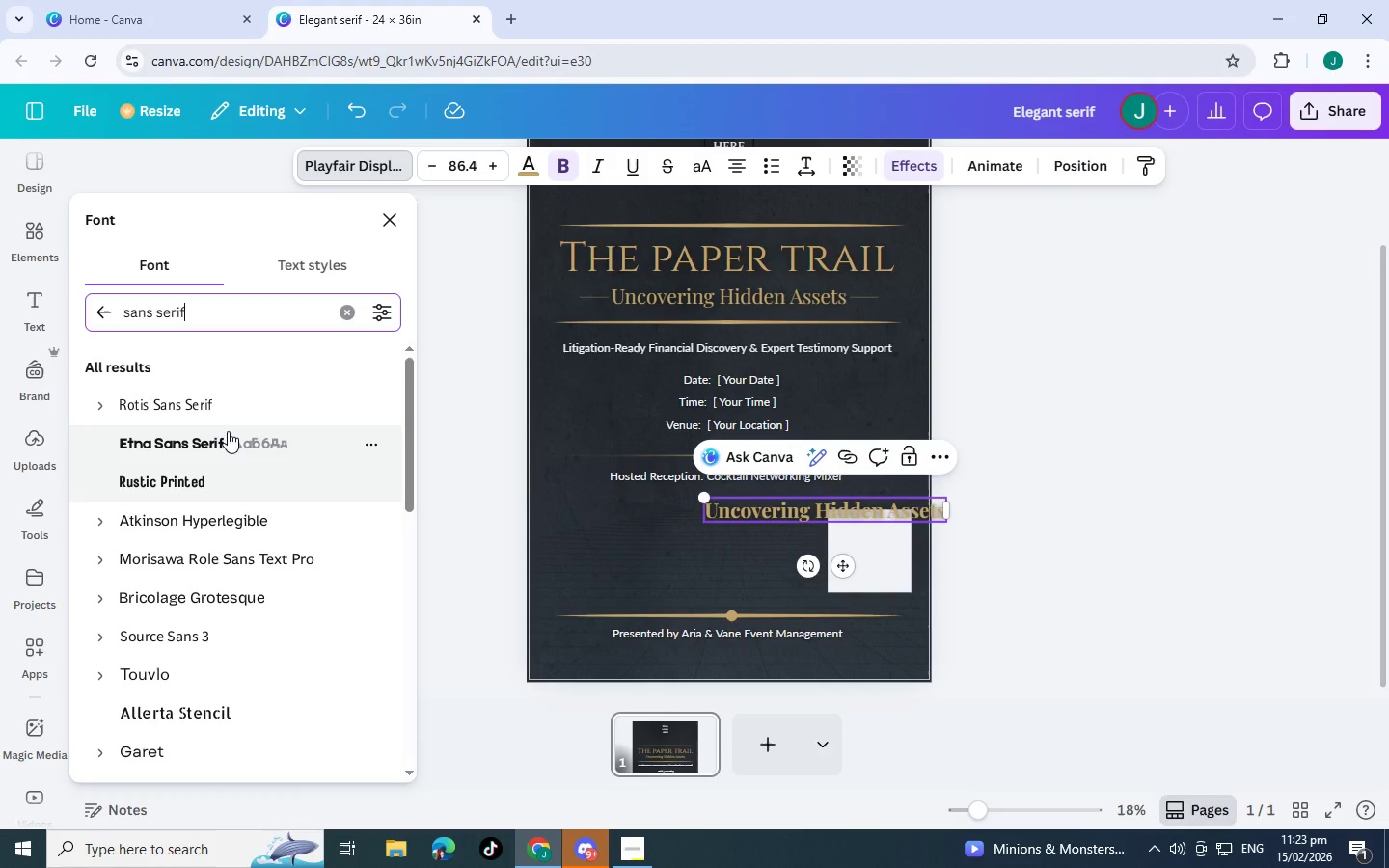 
left_click([115, 400])
 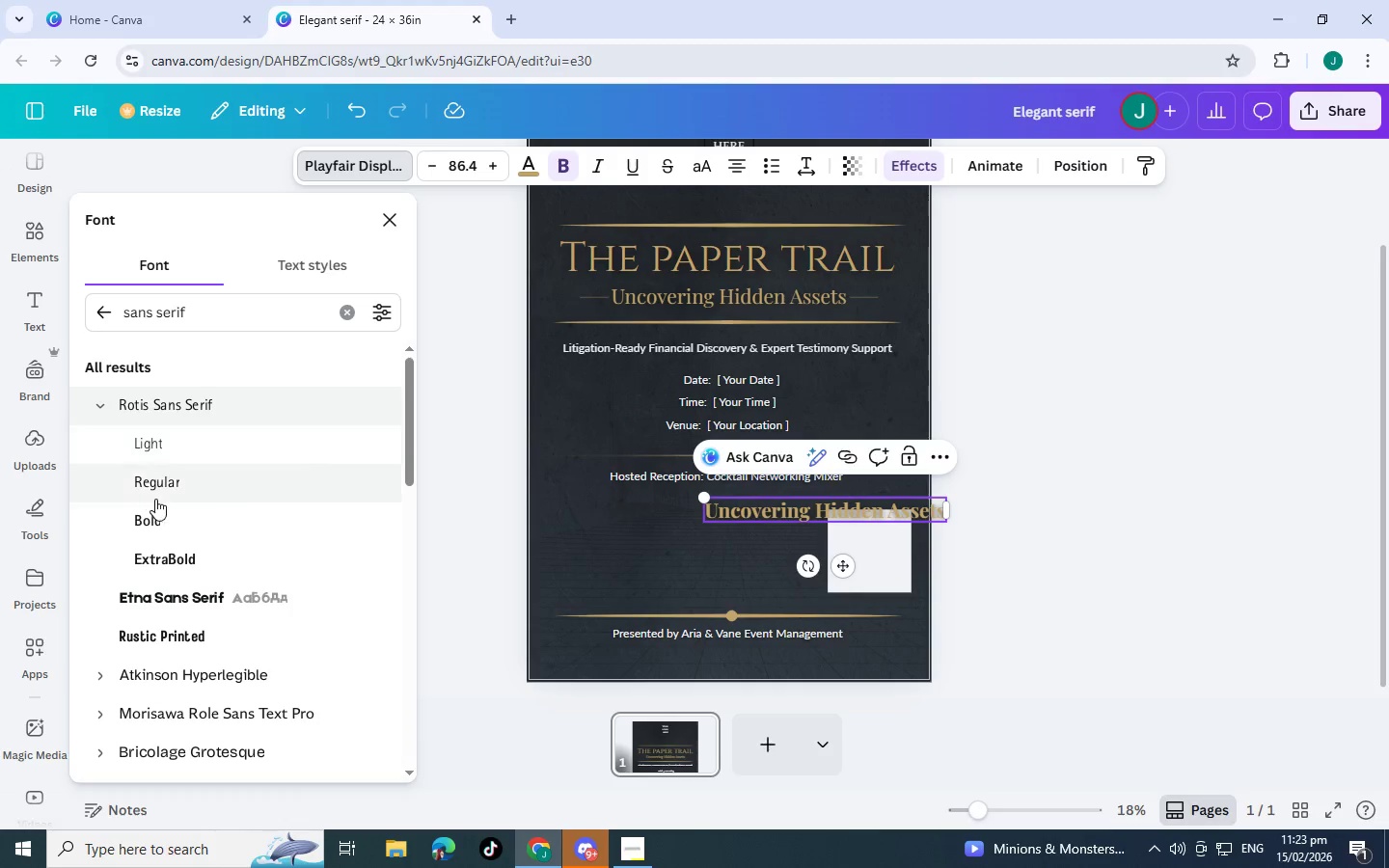 
left_click([176, 522])
 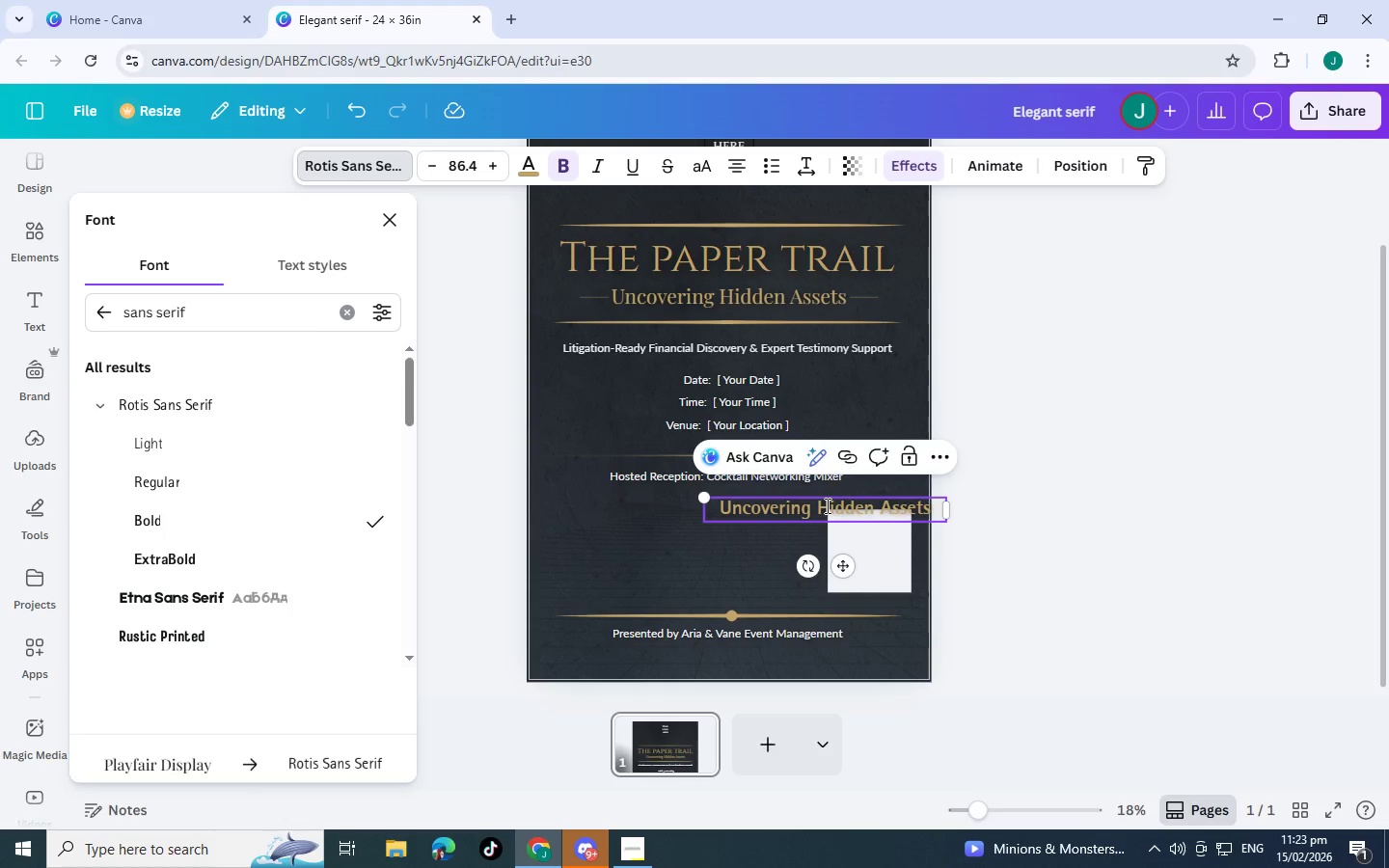 
double_click([826, 505])
 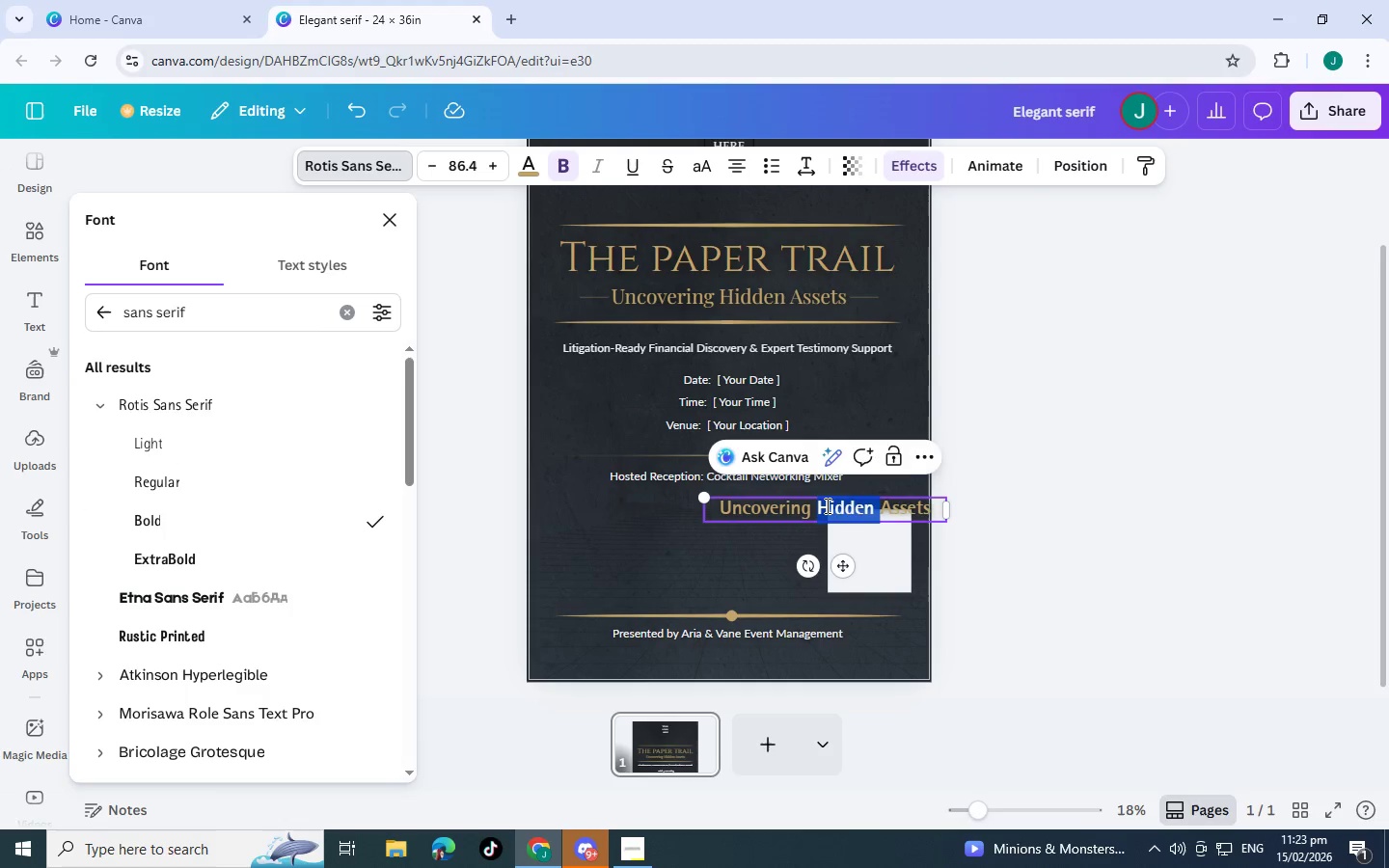 
triple_click([826, 505])
 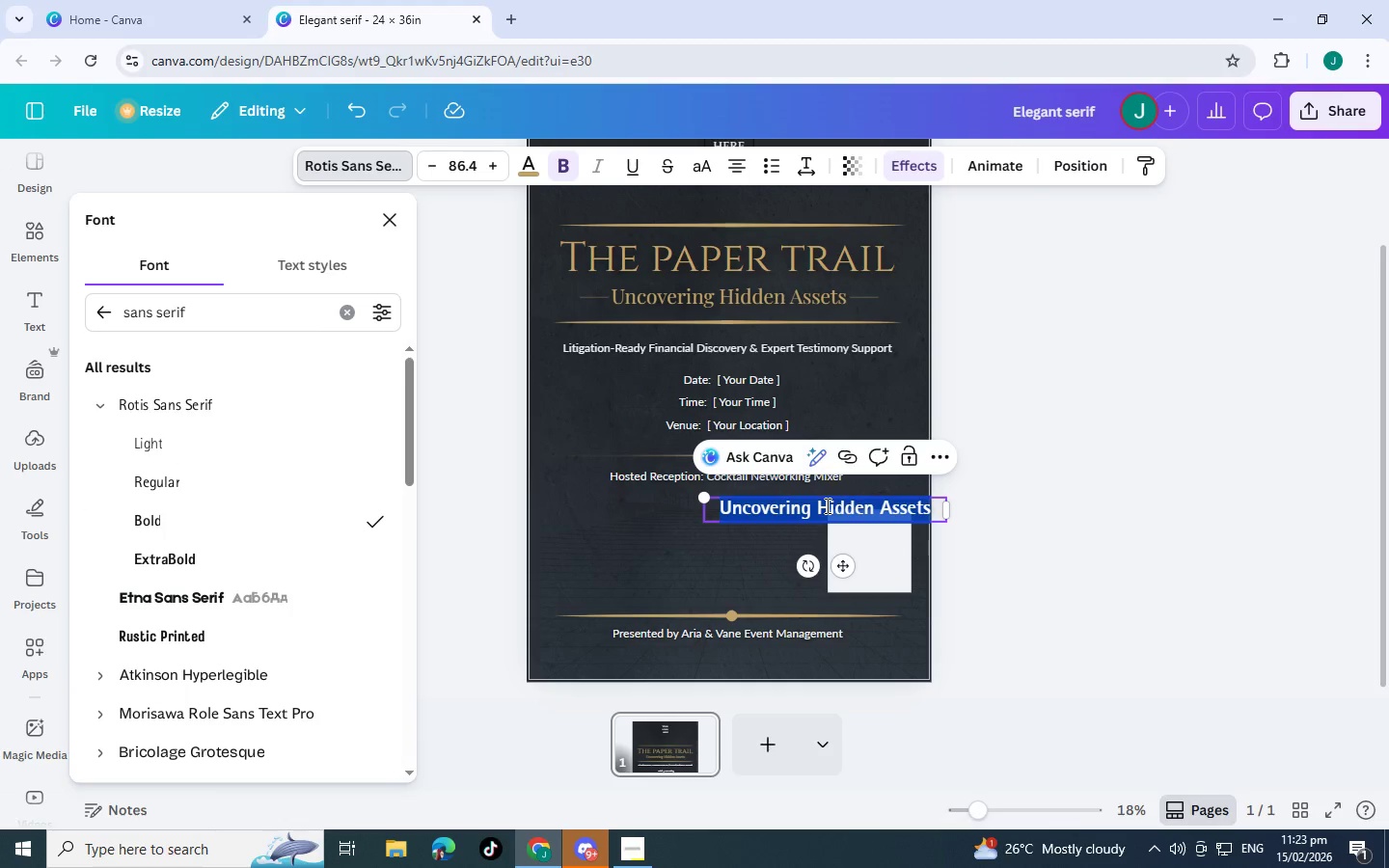 
type(SCa)
key(Backspace)
key(Backspace)
type(a)
key(Backspace)
type(can)
key(Backspace)
key(Backspace)
key(Backspace)
type(CAN FOR CHECK IN)
 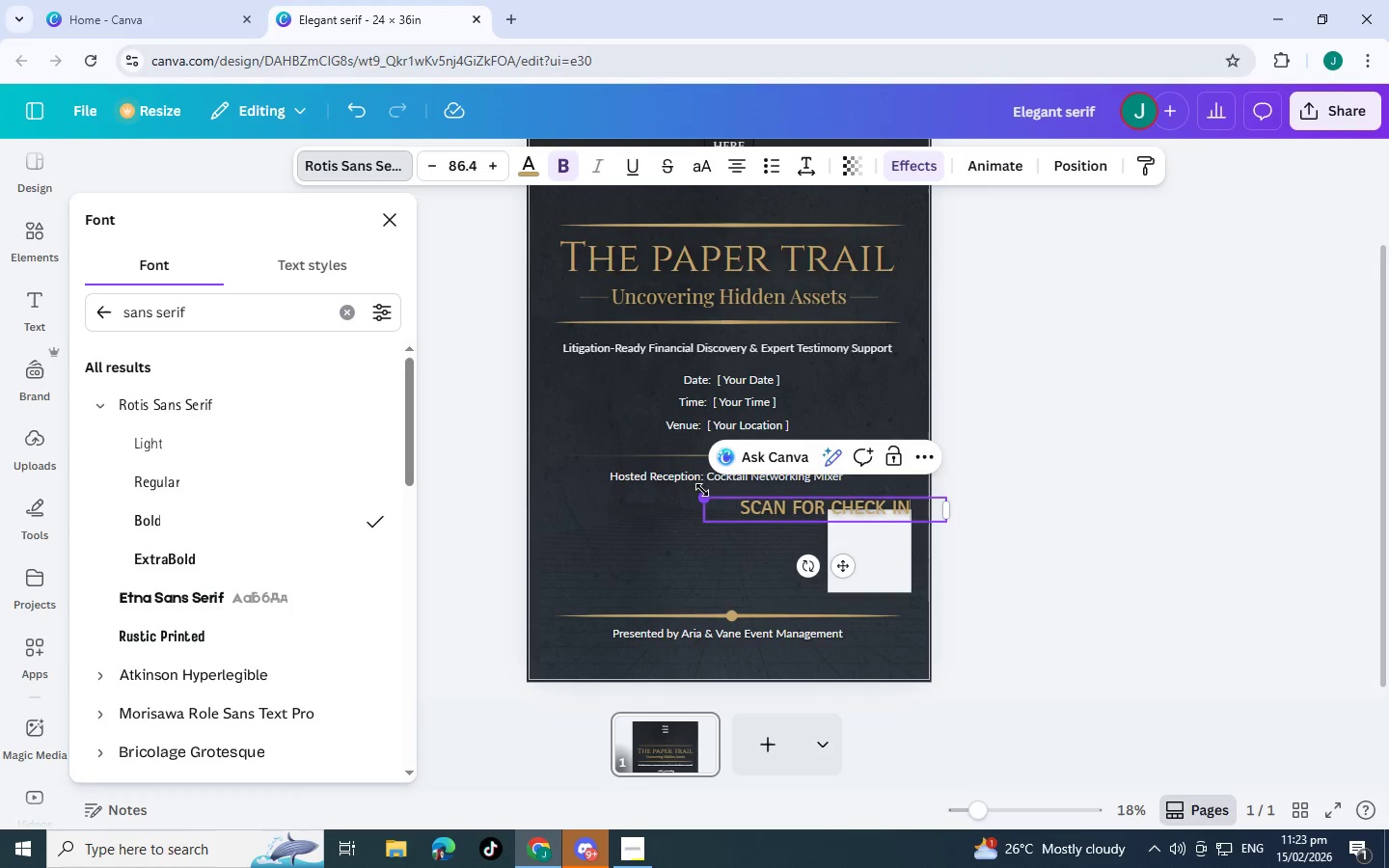 
left_click_drag(start_coordinate=[697, 492], to_coordinate=[821, 502])
 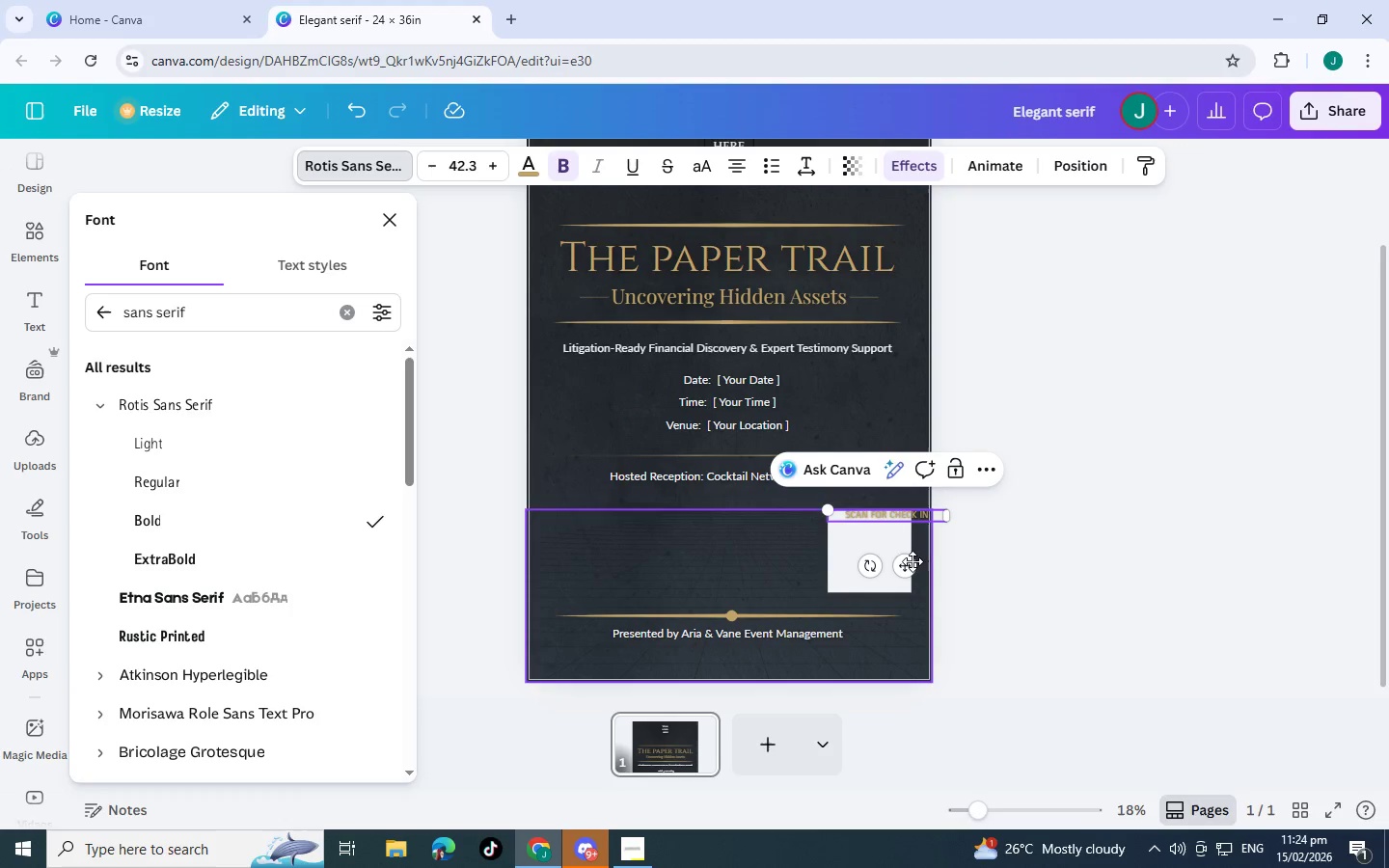 
left_click_drag(start_coordinate=[910, 566], to_coordinate=[892, 570])
 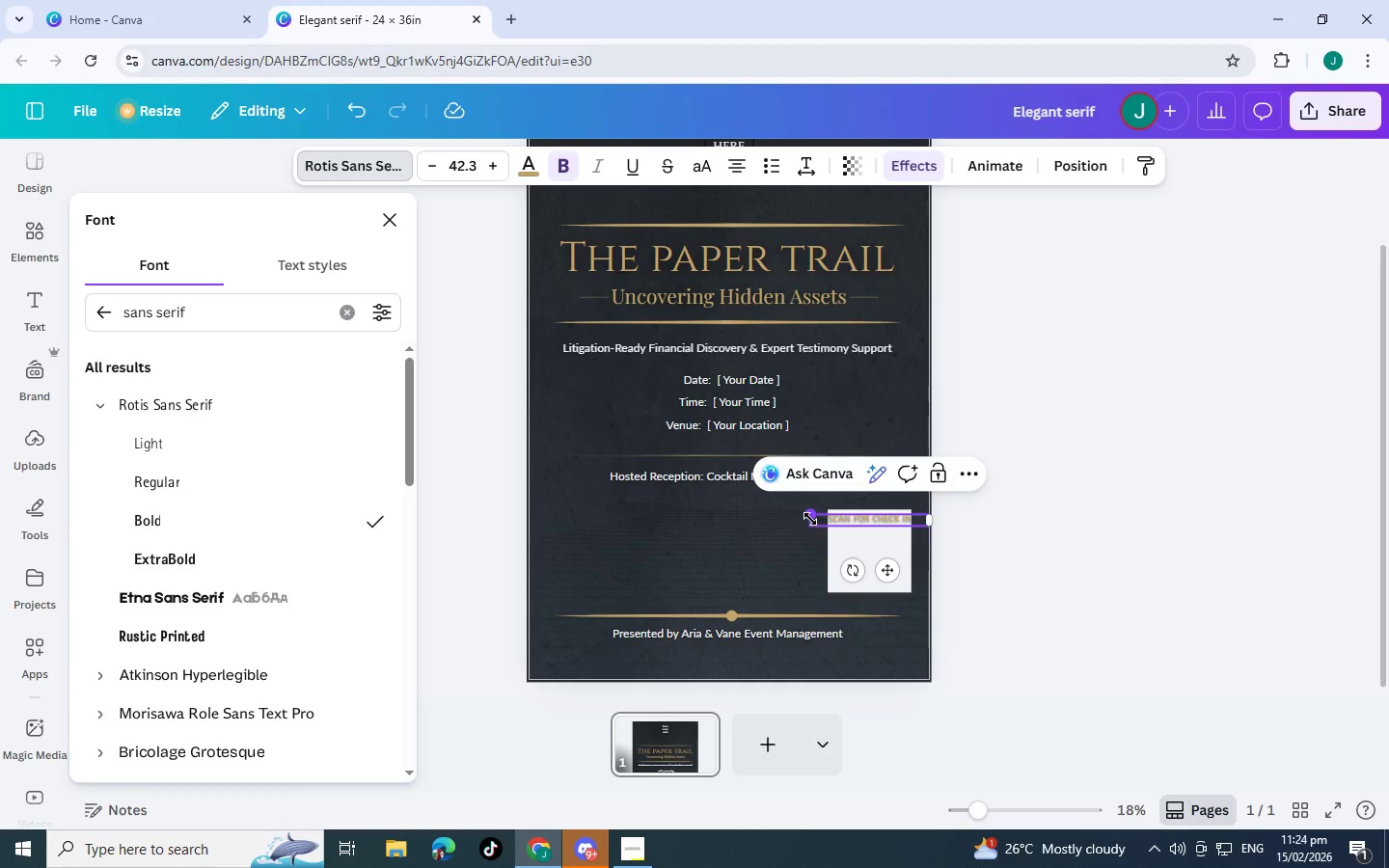 
left_click_drag(start_coordinate=[810, 519], to_coordinate=[821, 519])
 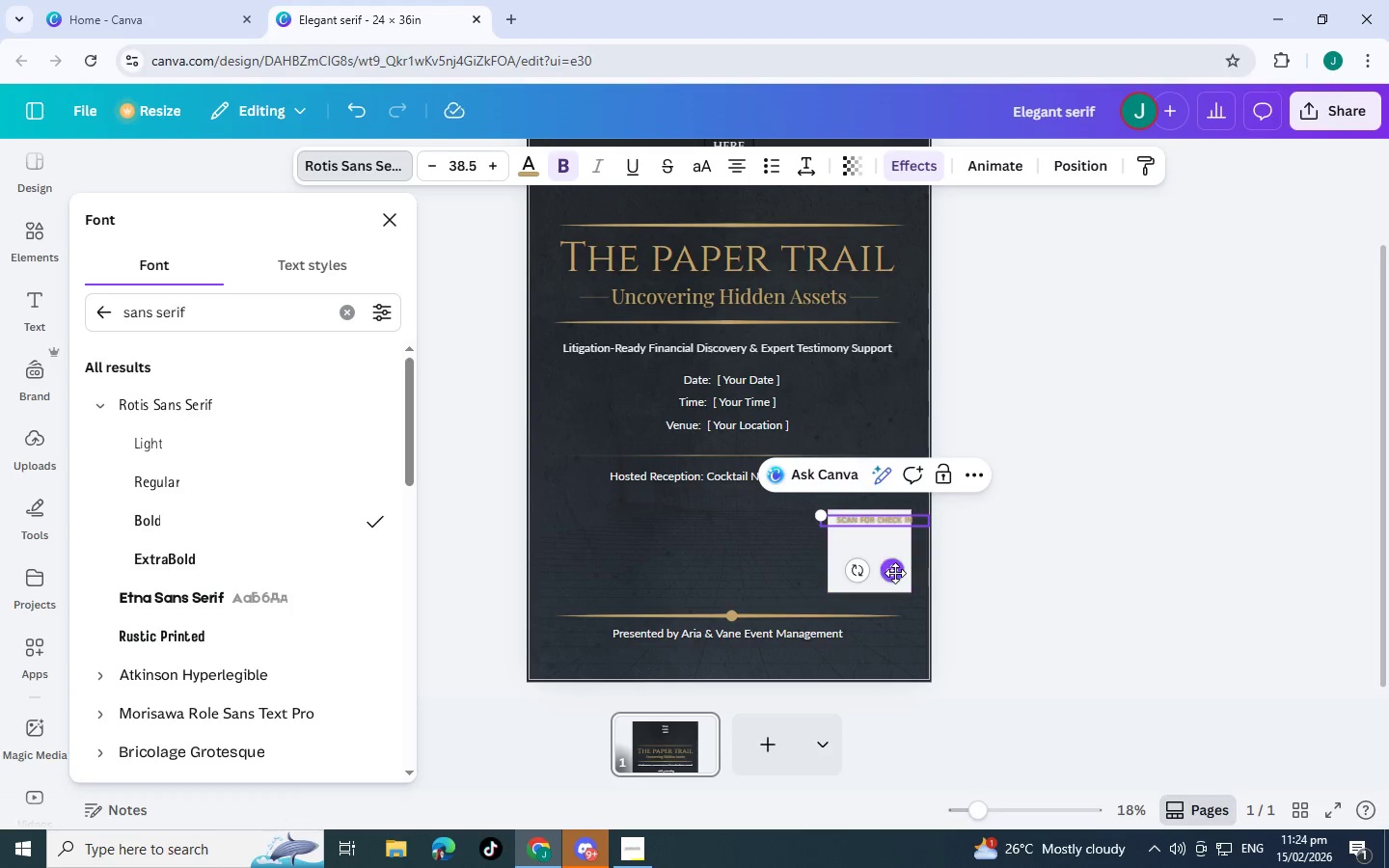 
left_click_drag(start_coordinate=[895, 573], to_coordinate=[890, 572])
 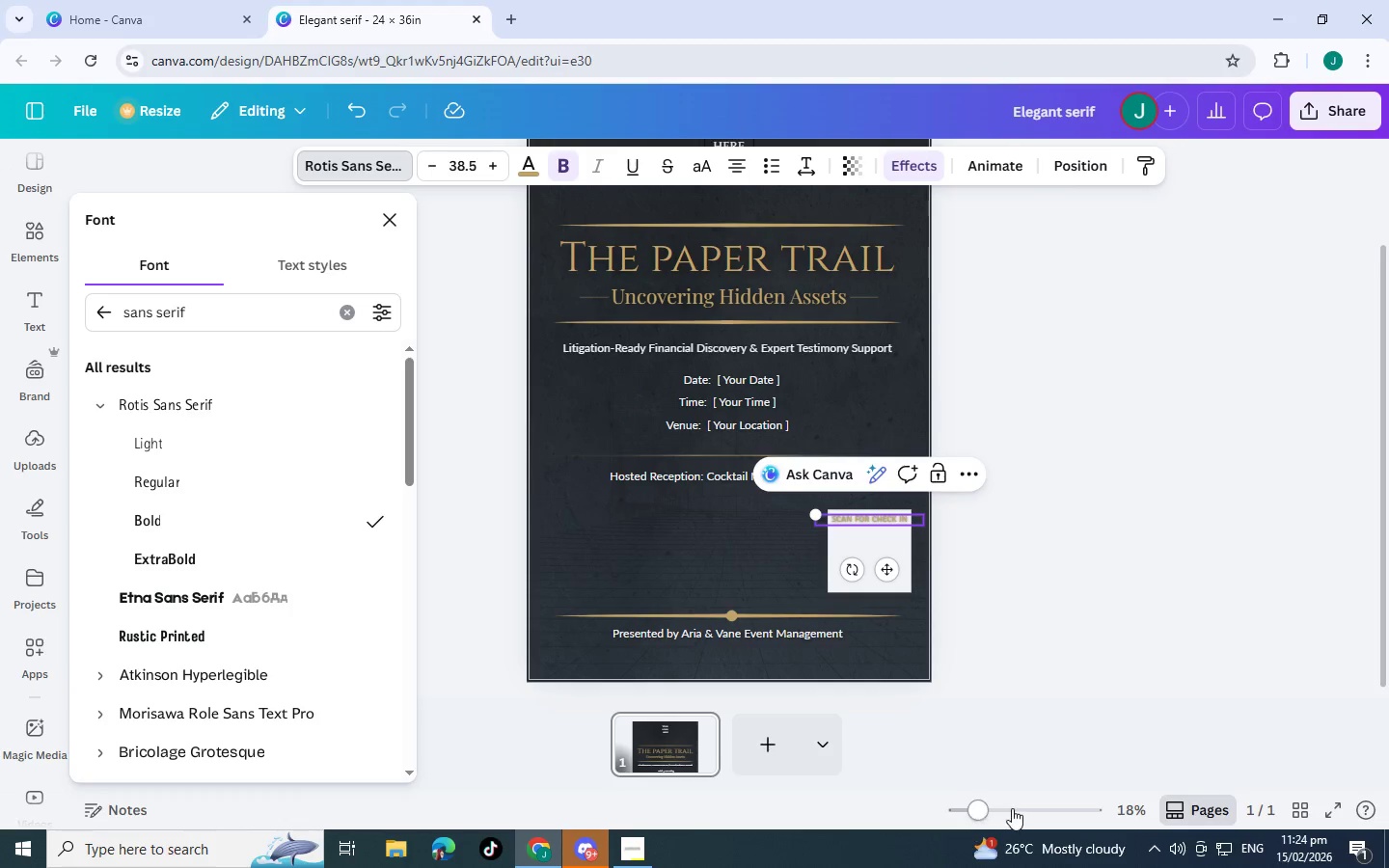 
left_click([1029, 810])
 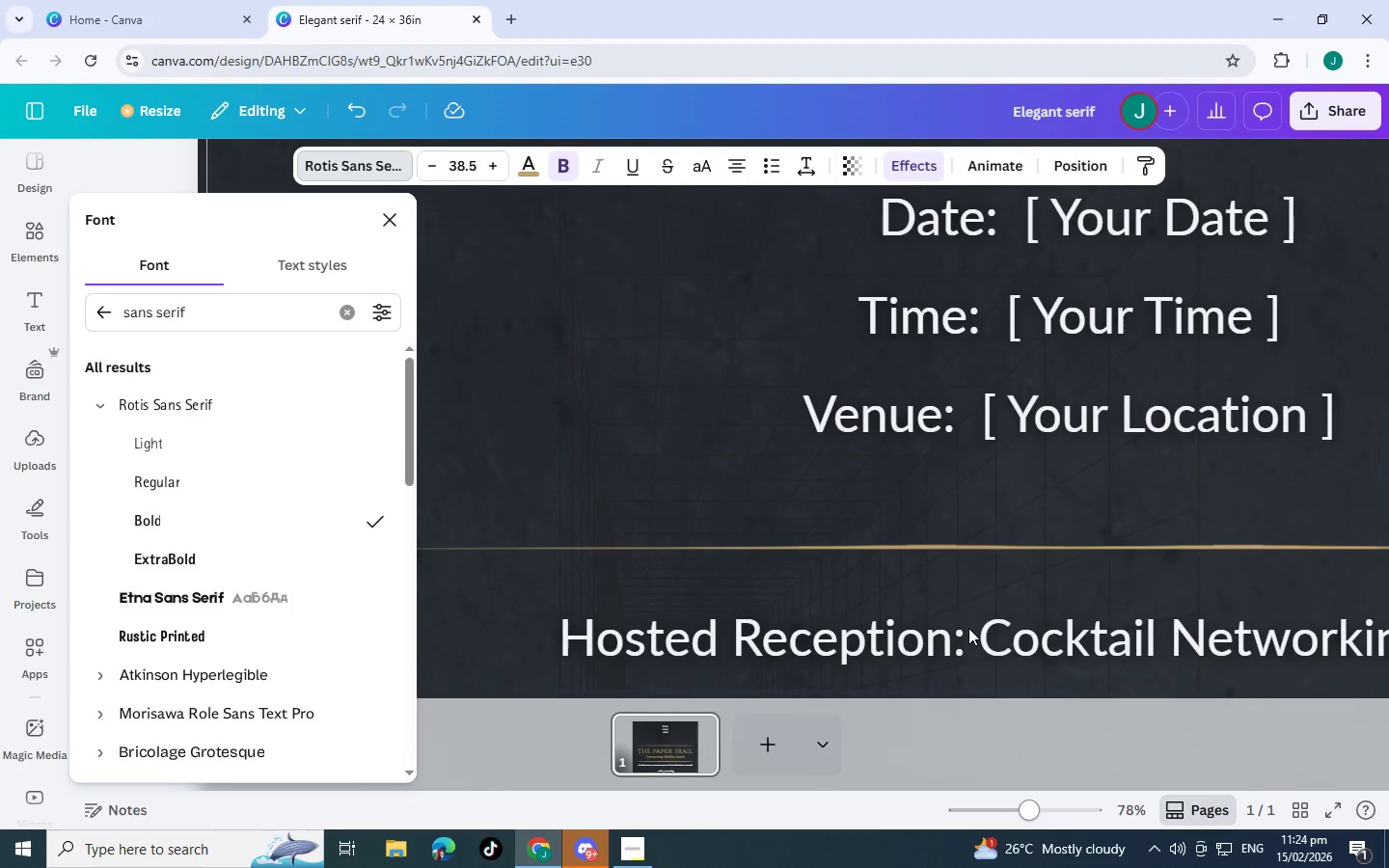 
scroll: coordinate [1023, 669], scroll_direction: down, amount: 6.0
 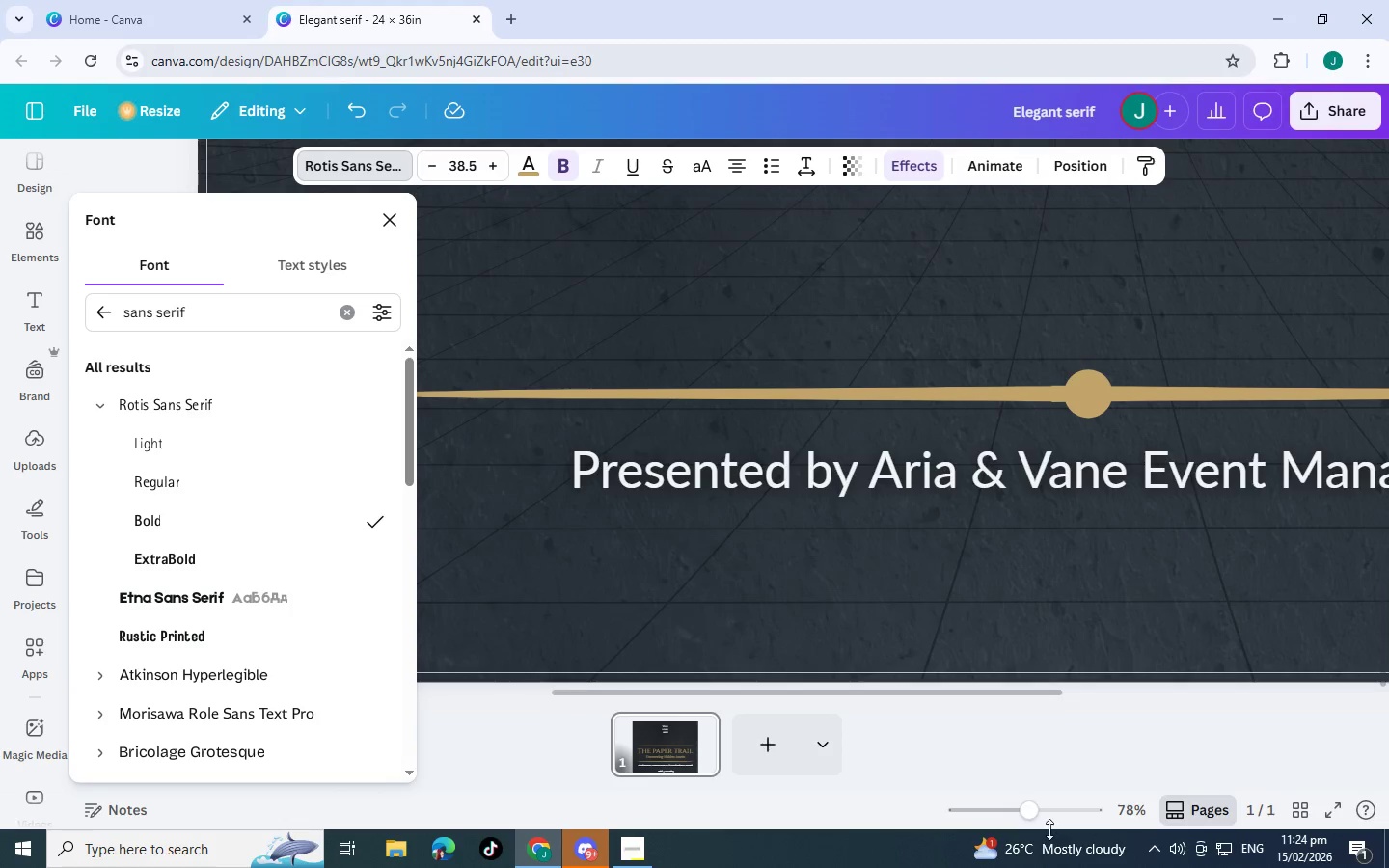 
left_click_drag(start_coordinate=[1029, 824], to_coordinate=[994, 823])
 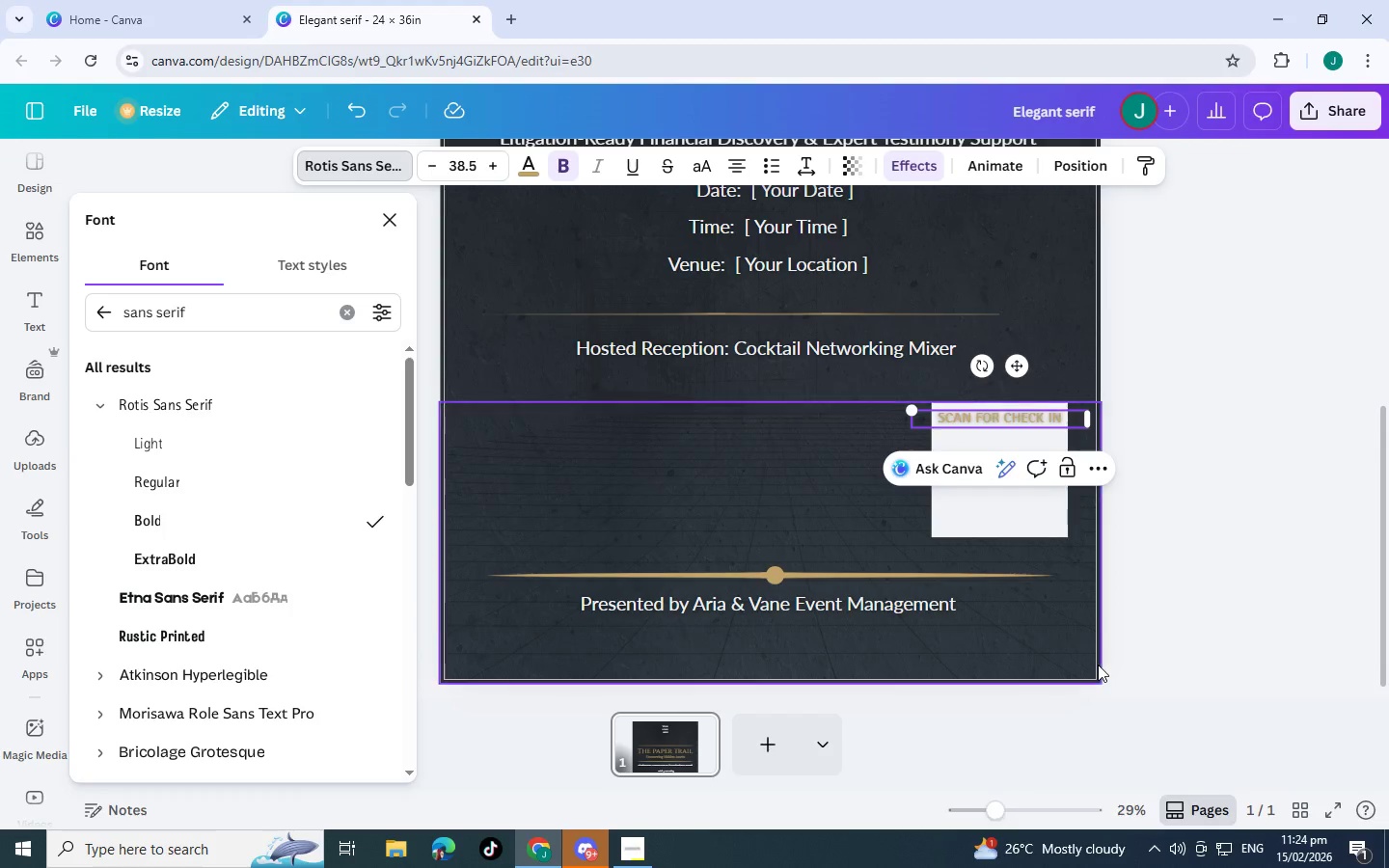 
scroll: coordinate [1098, 665], scroll_direction: up, amount: 1.0
 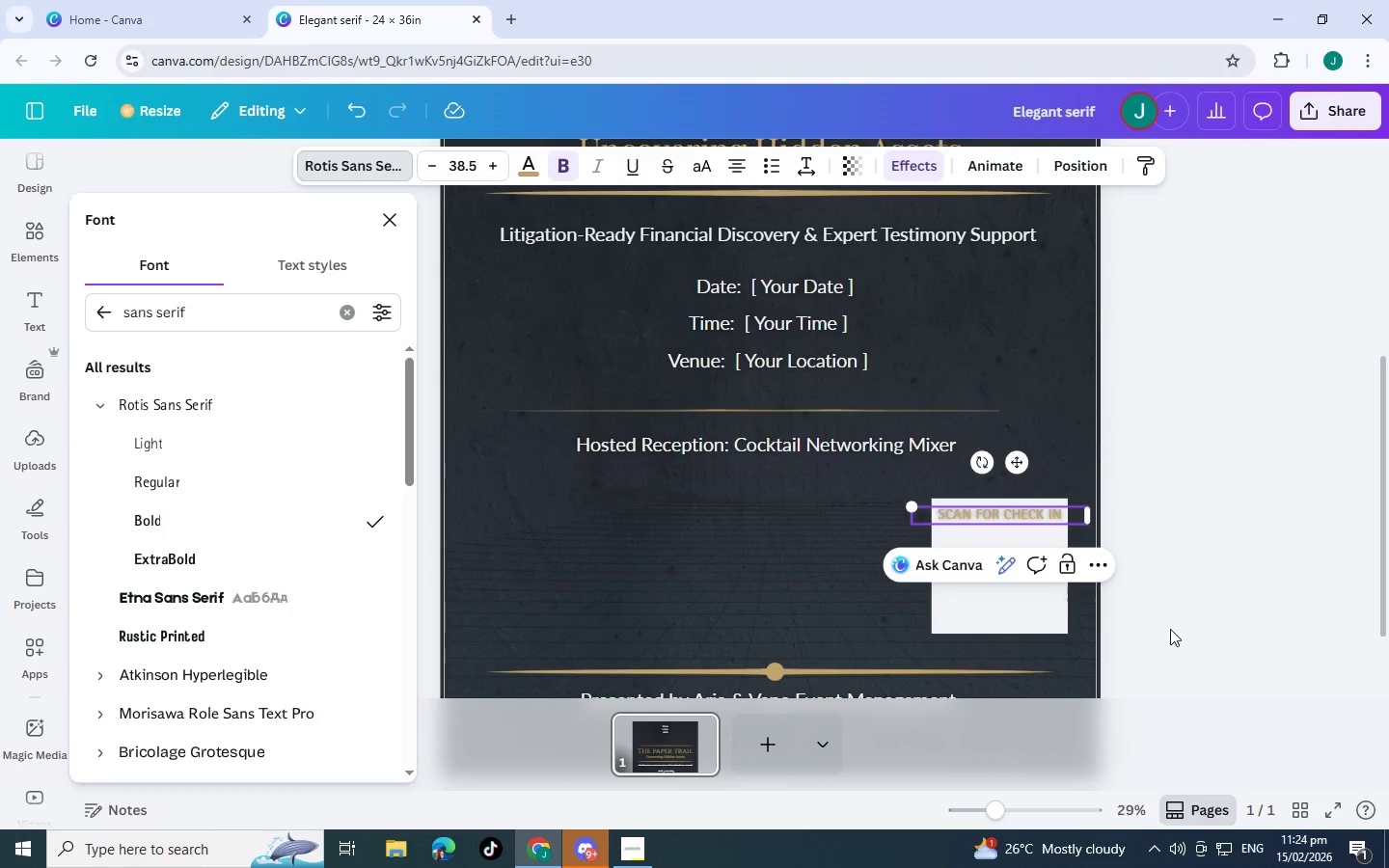 
left_click([1170, 628])
 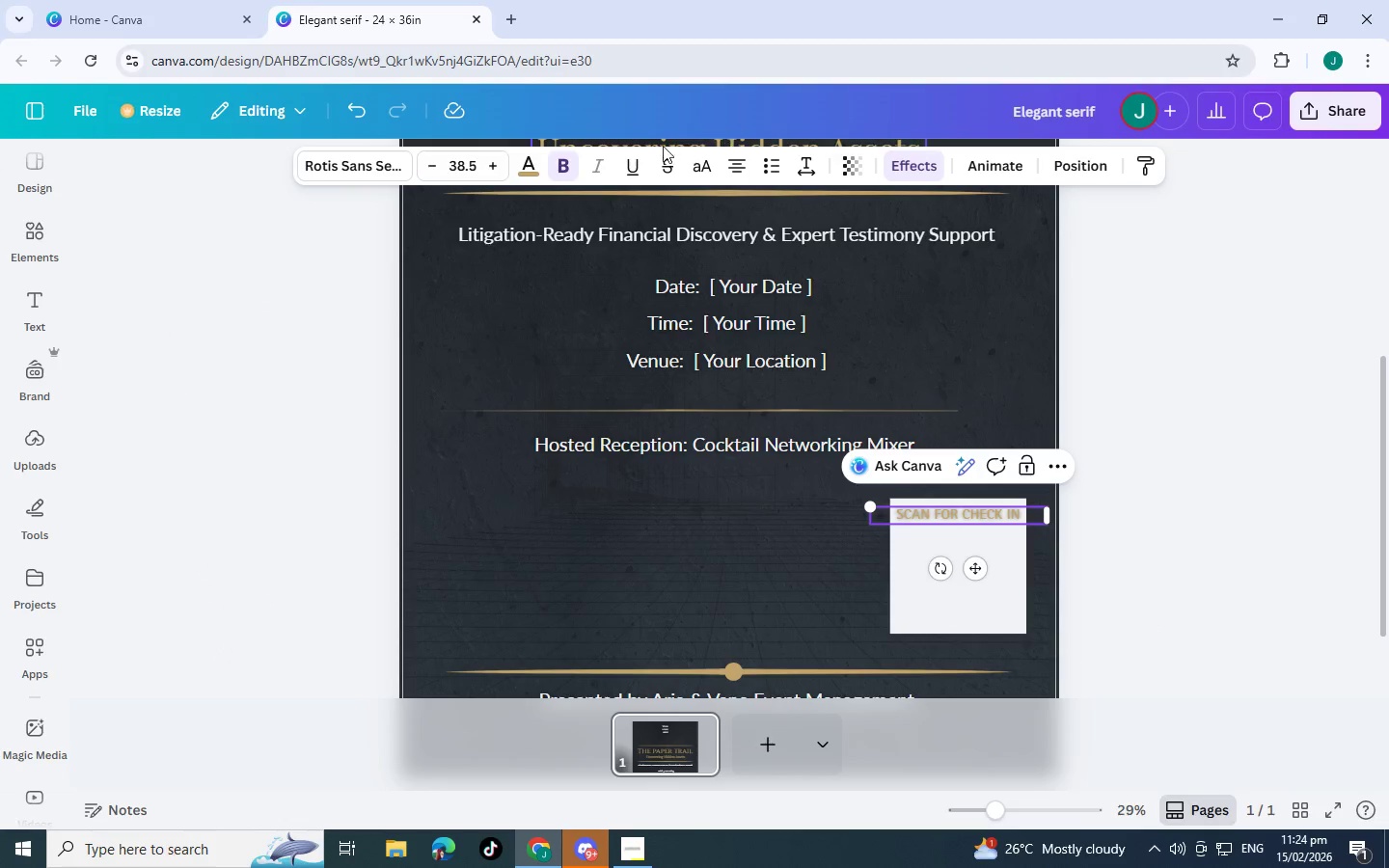 
left_click([523, 158])
 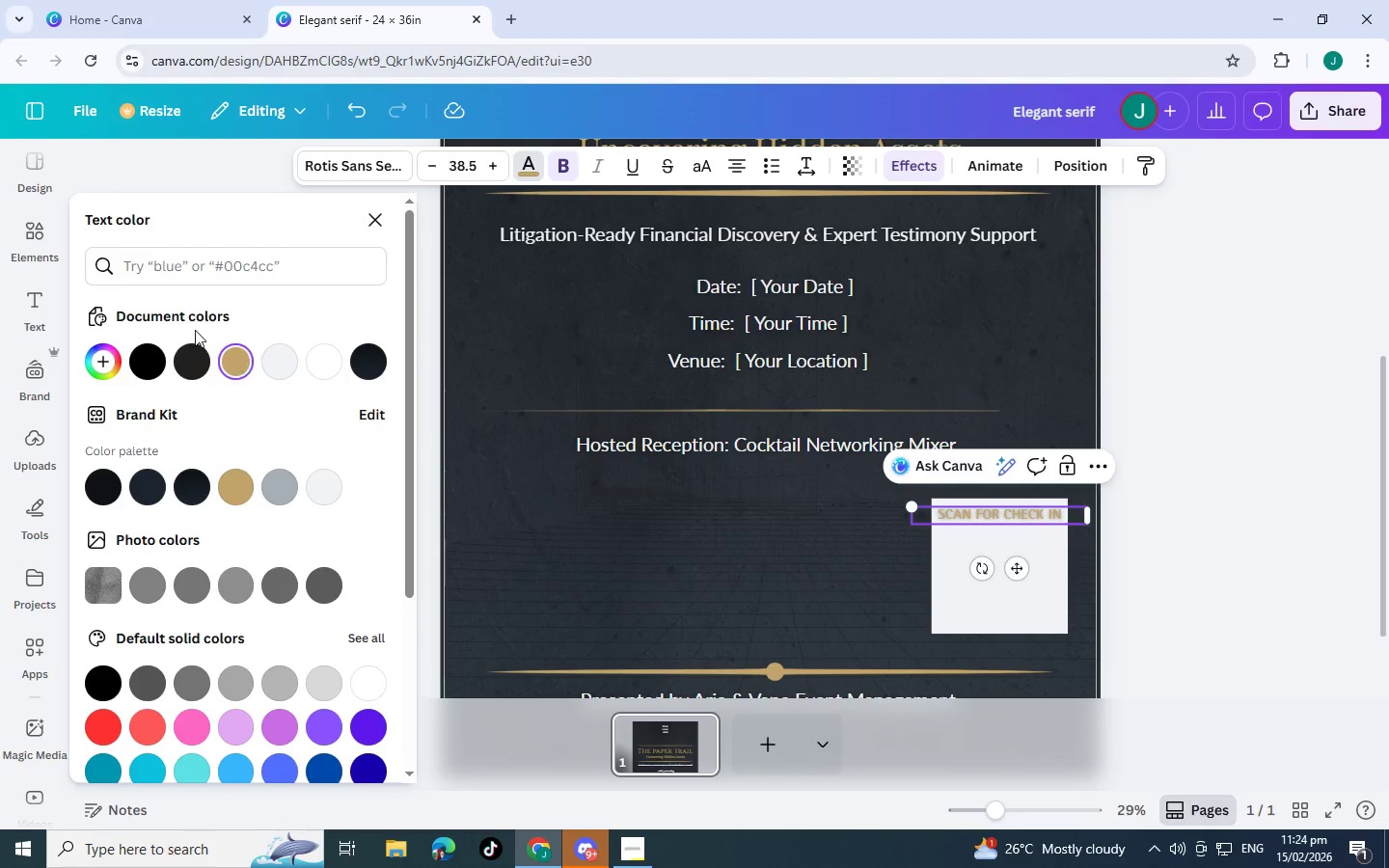 
mouse_move([171, 367])
 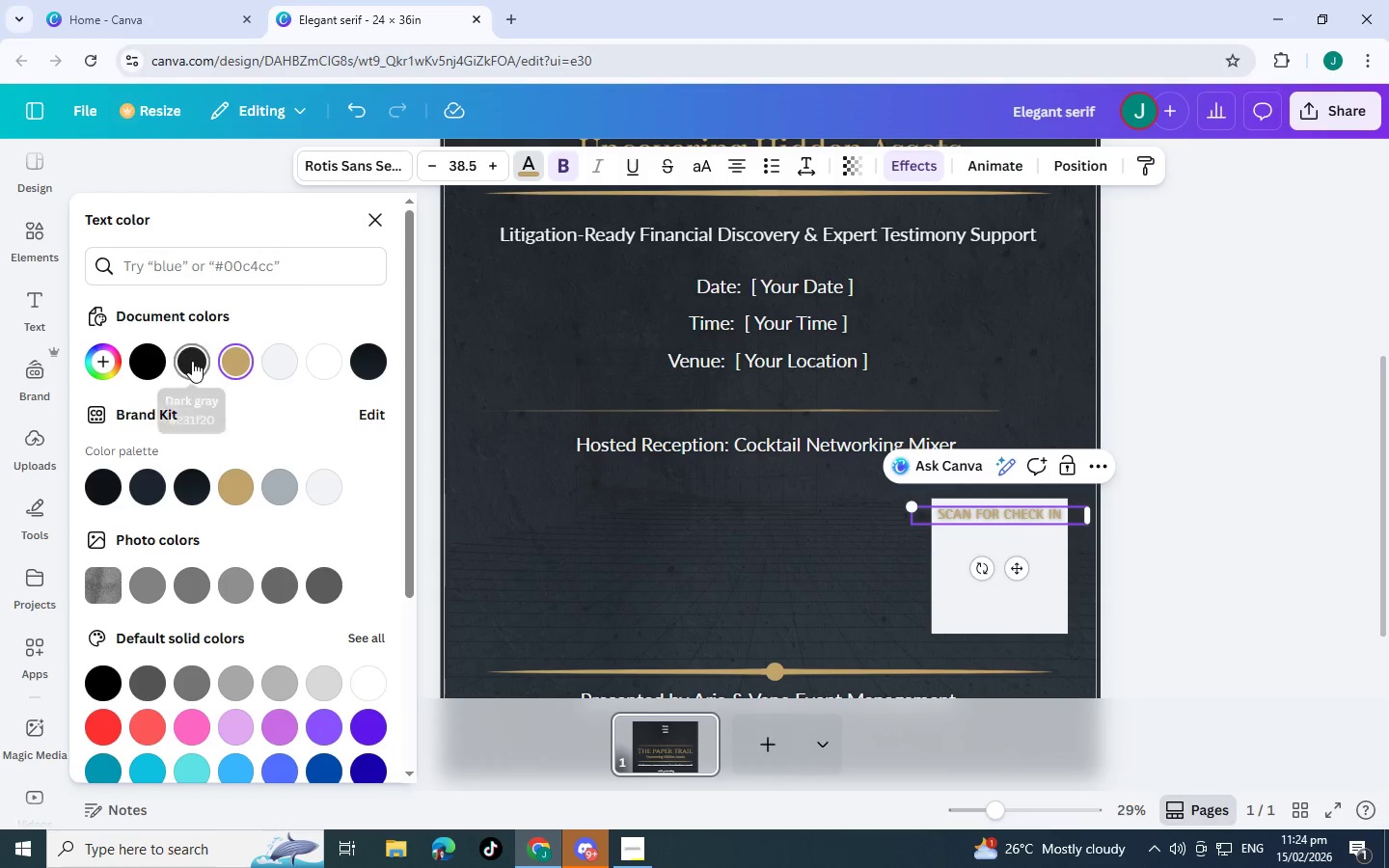 
left_click([192, 361])
 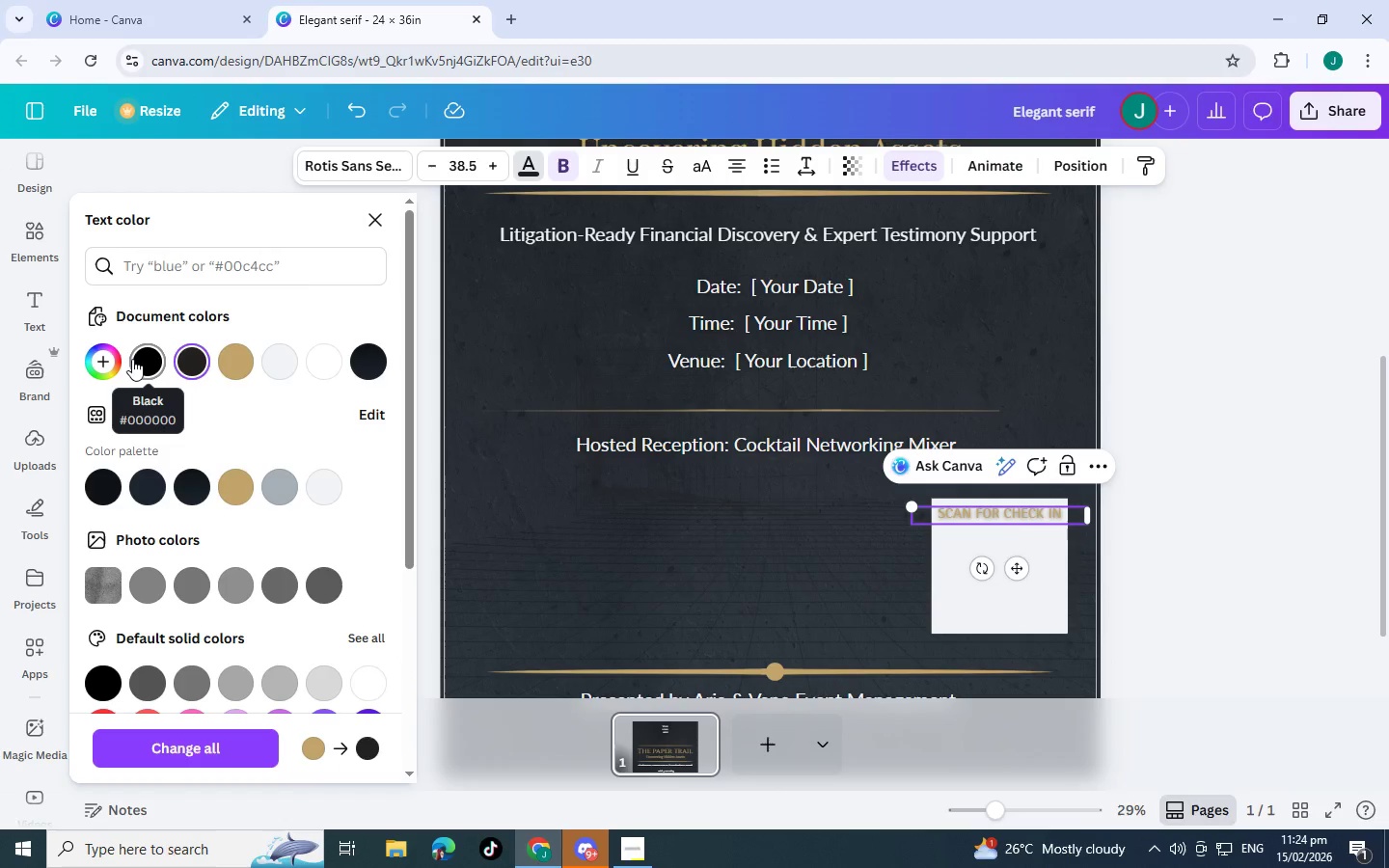 
left_click([132, 359])
 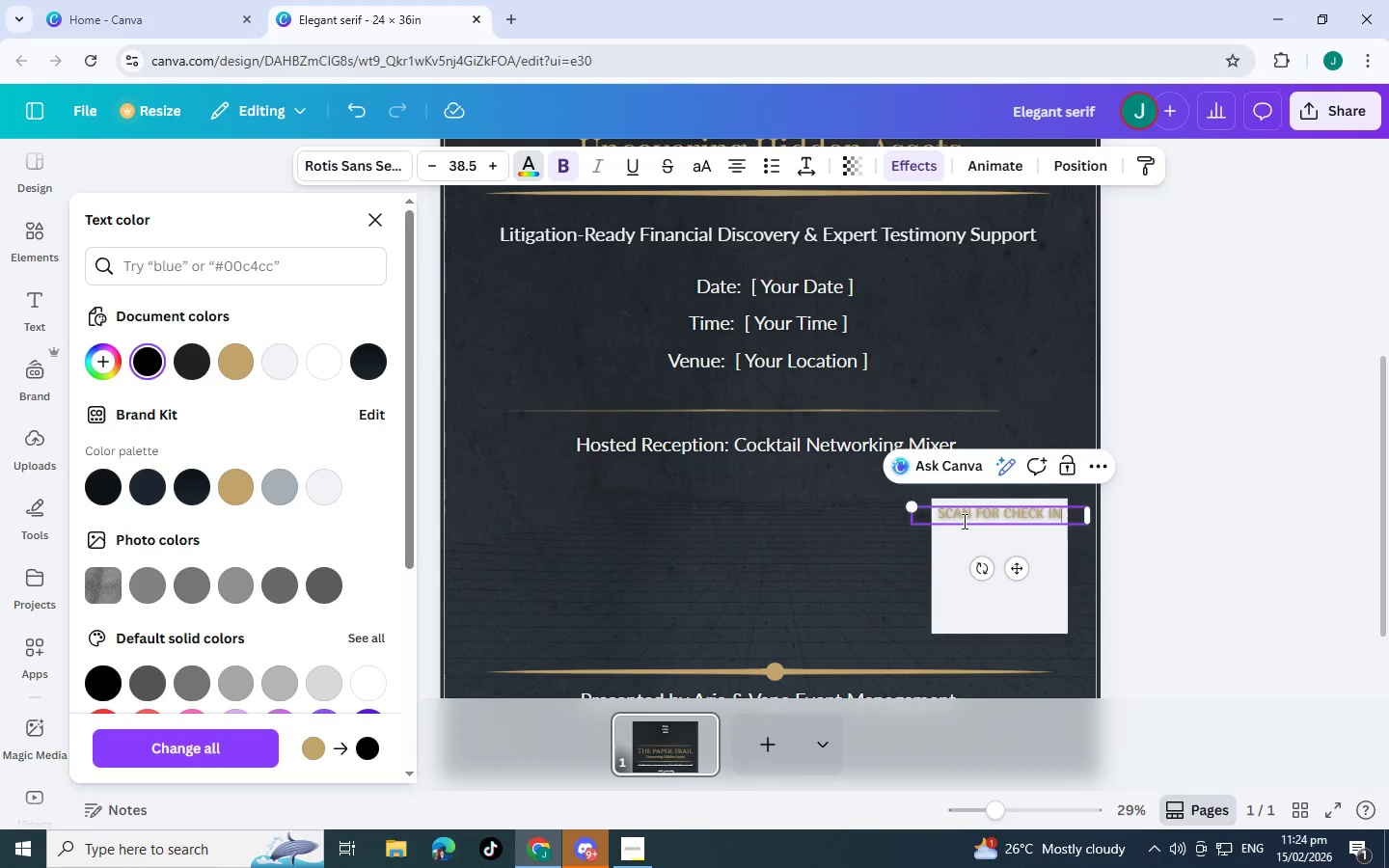 
double_click([964, 521])
 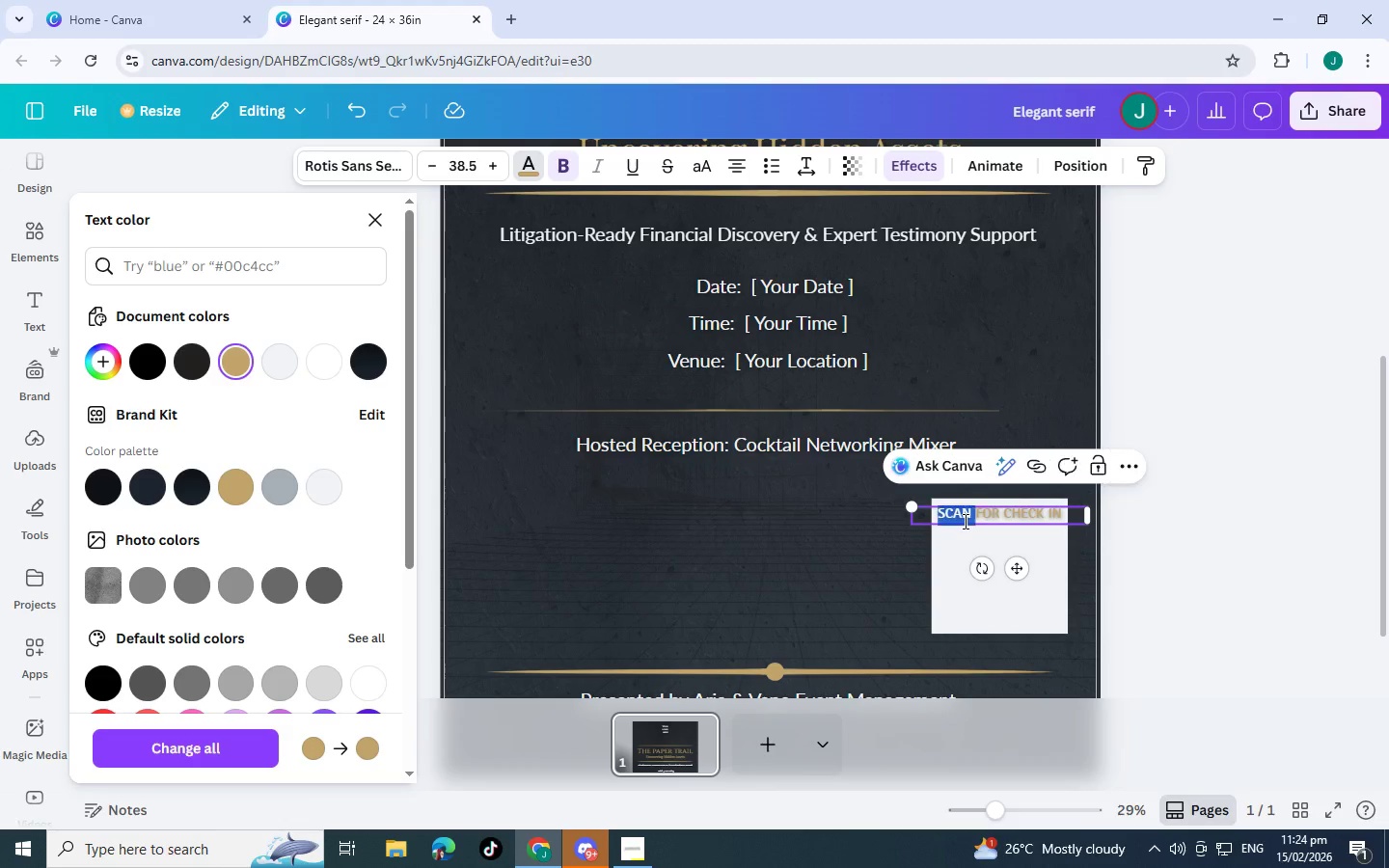 
triple_click([964, 521])
 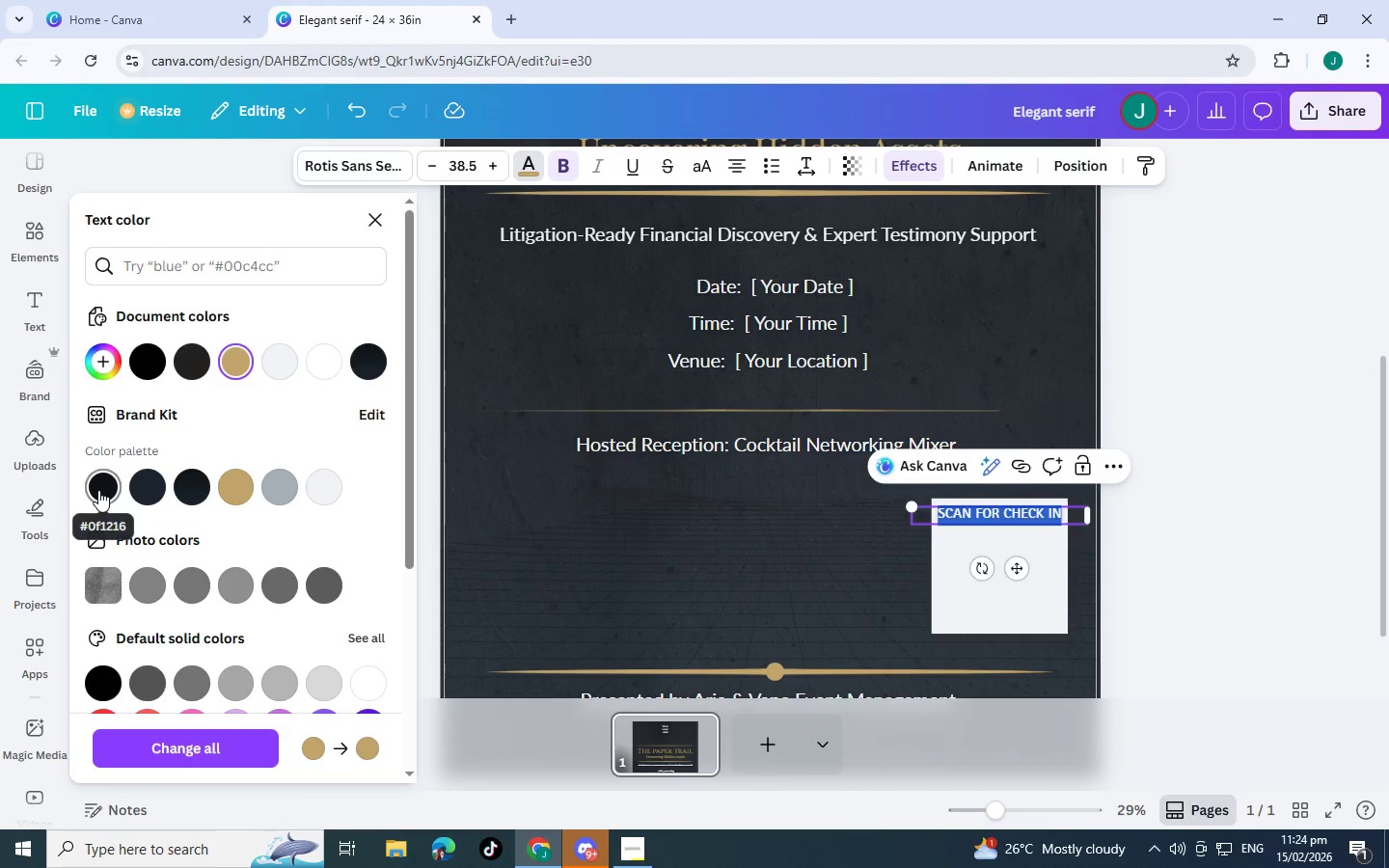 
left_click([98, 490])
 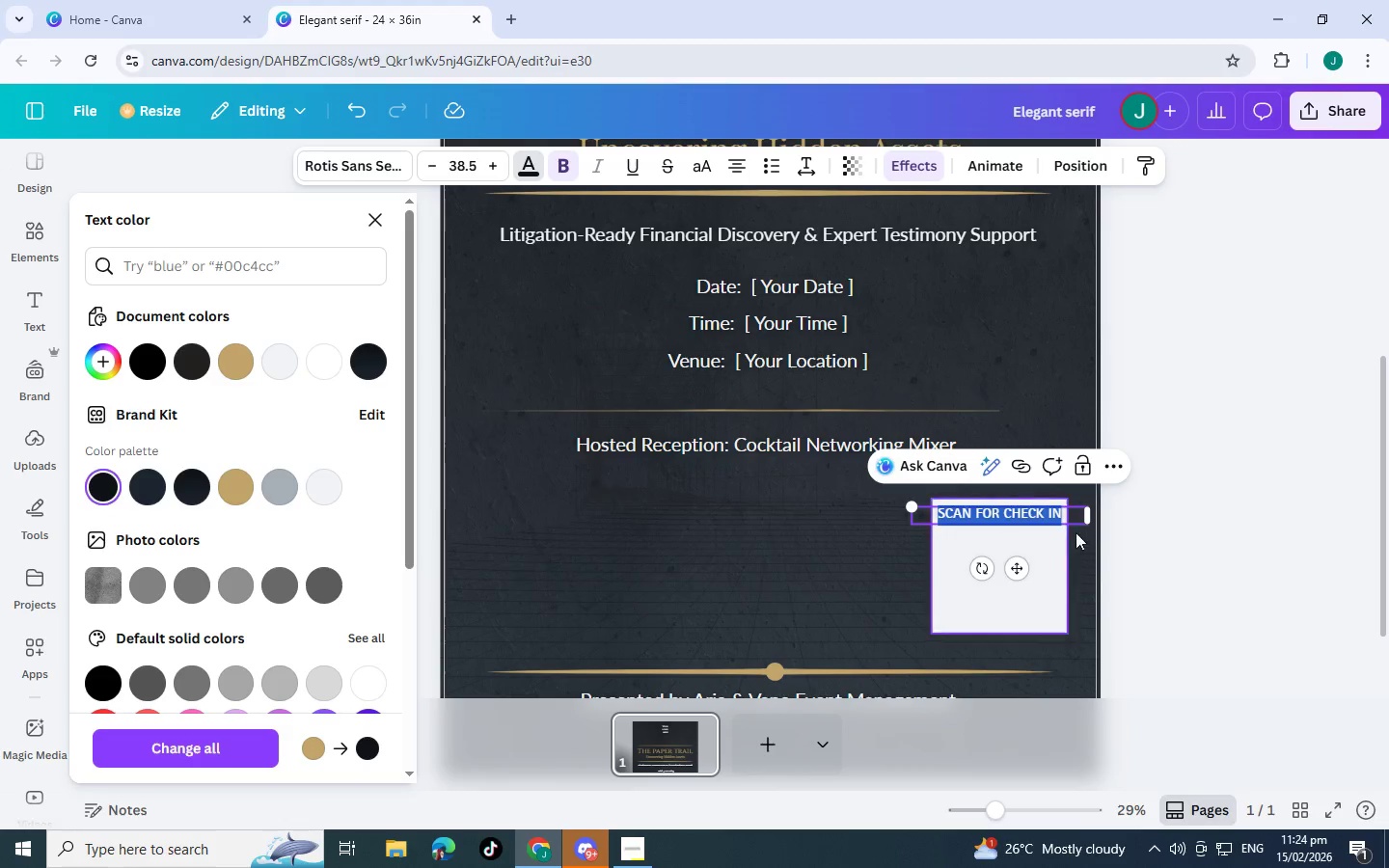 
left_click([1088, 530])
 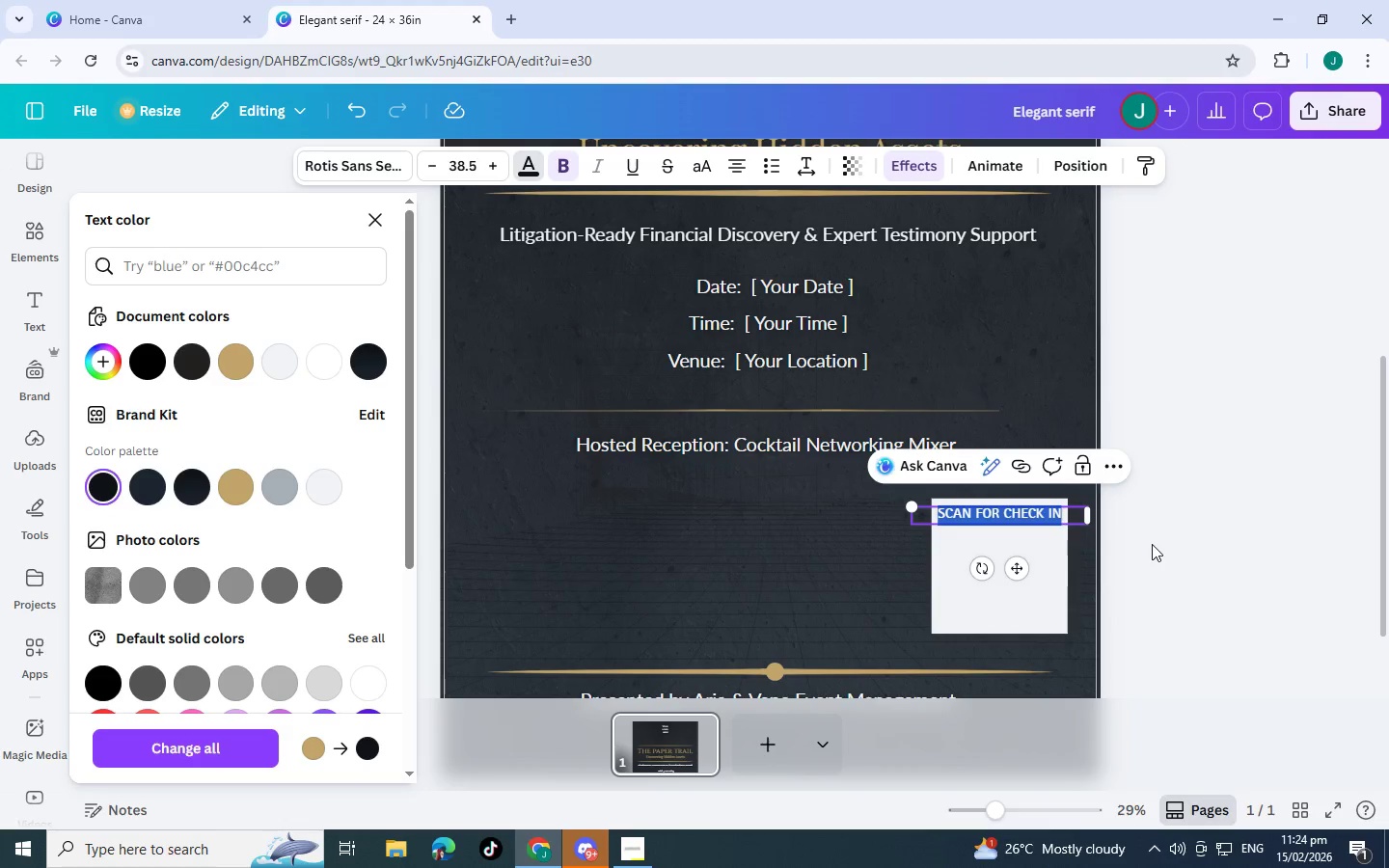 
left_click([1128, 550])
 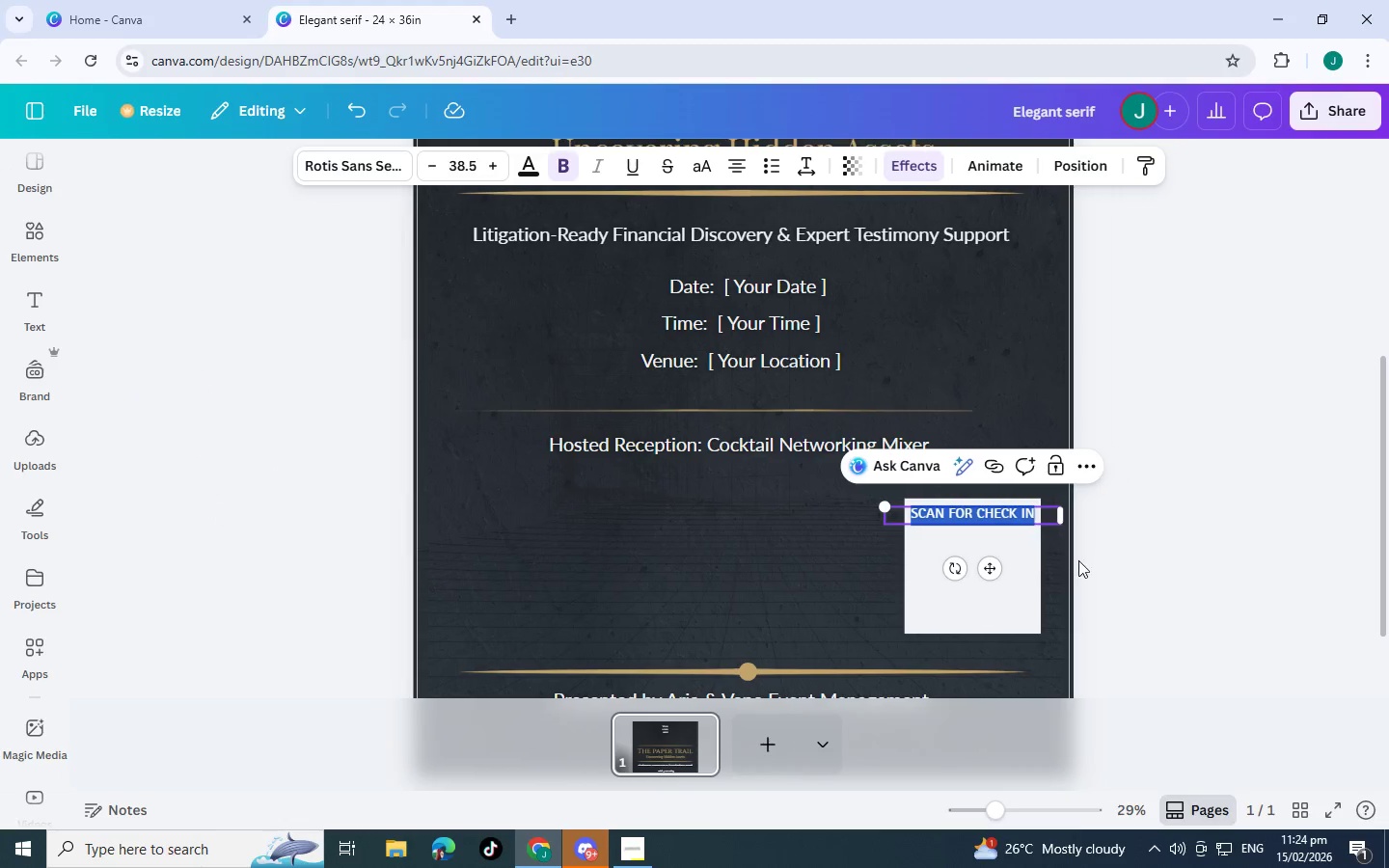 
left_click([1018, 565])
 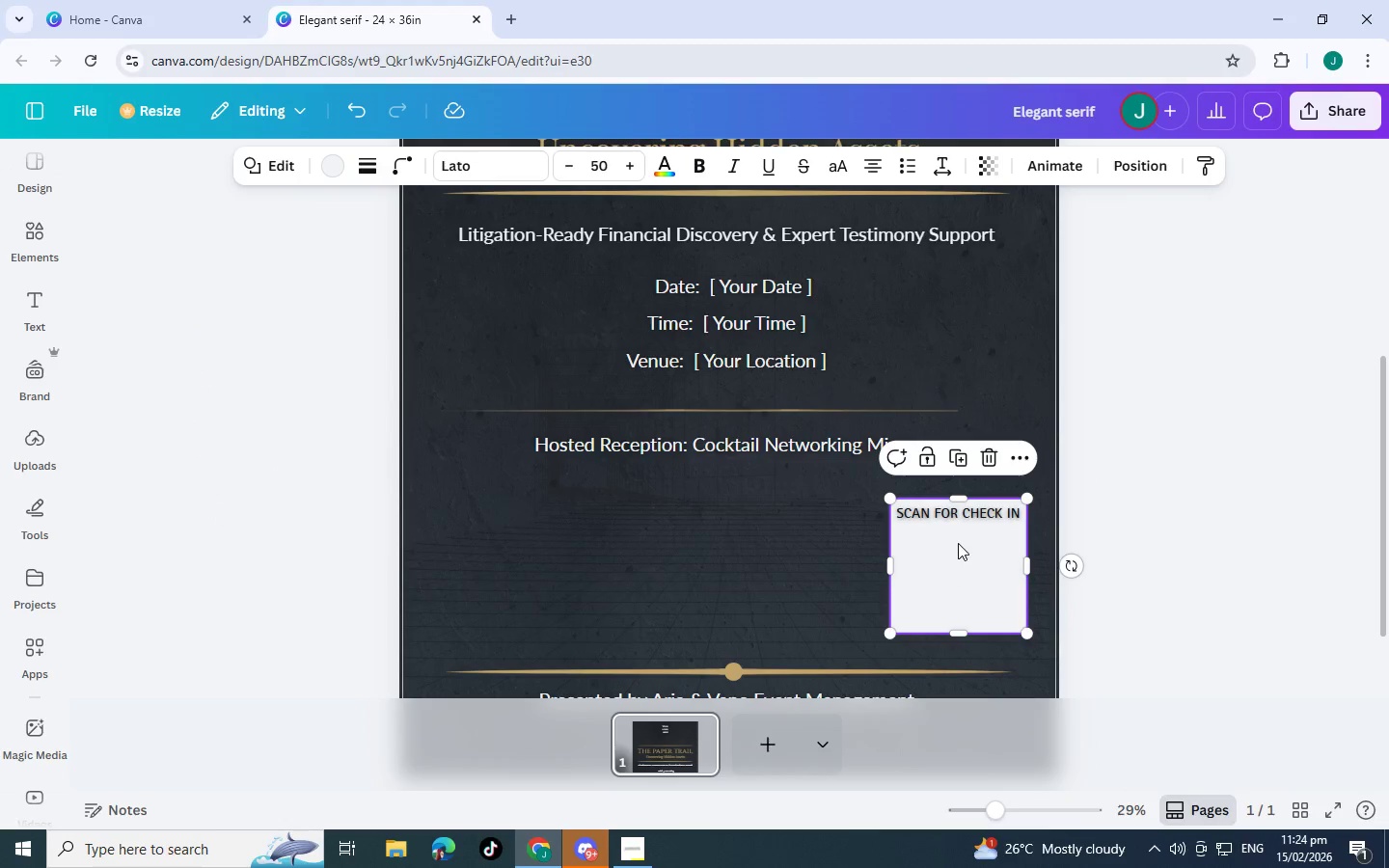 
left_click([956, 516])
 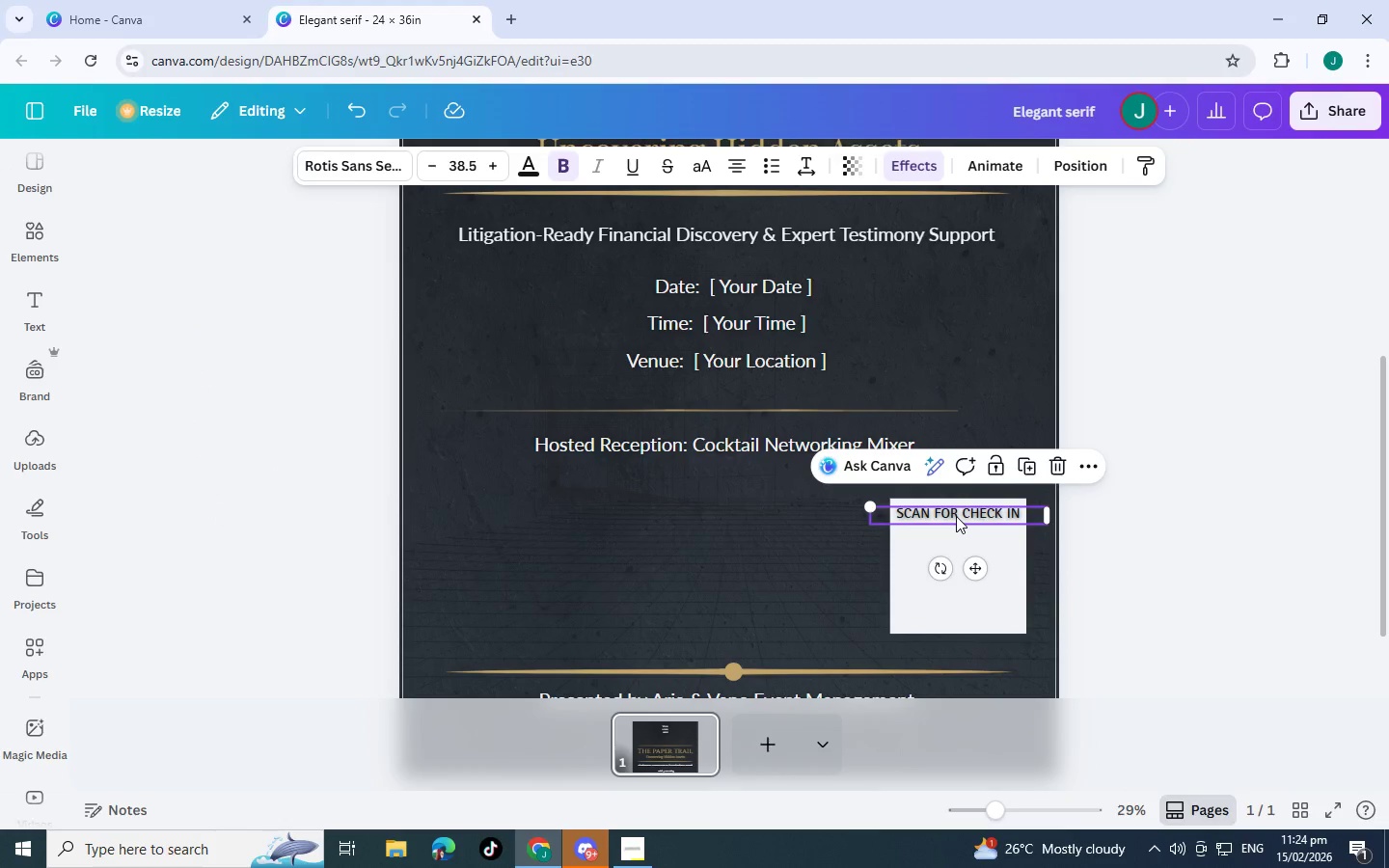 
double_click([956, 516])
 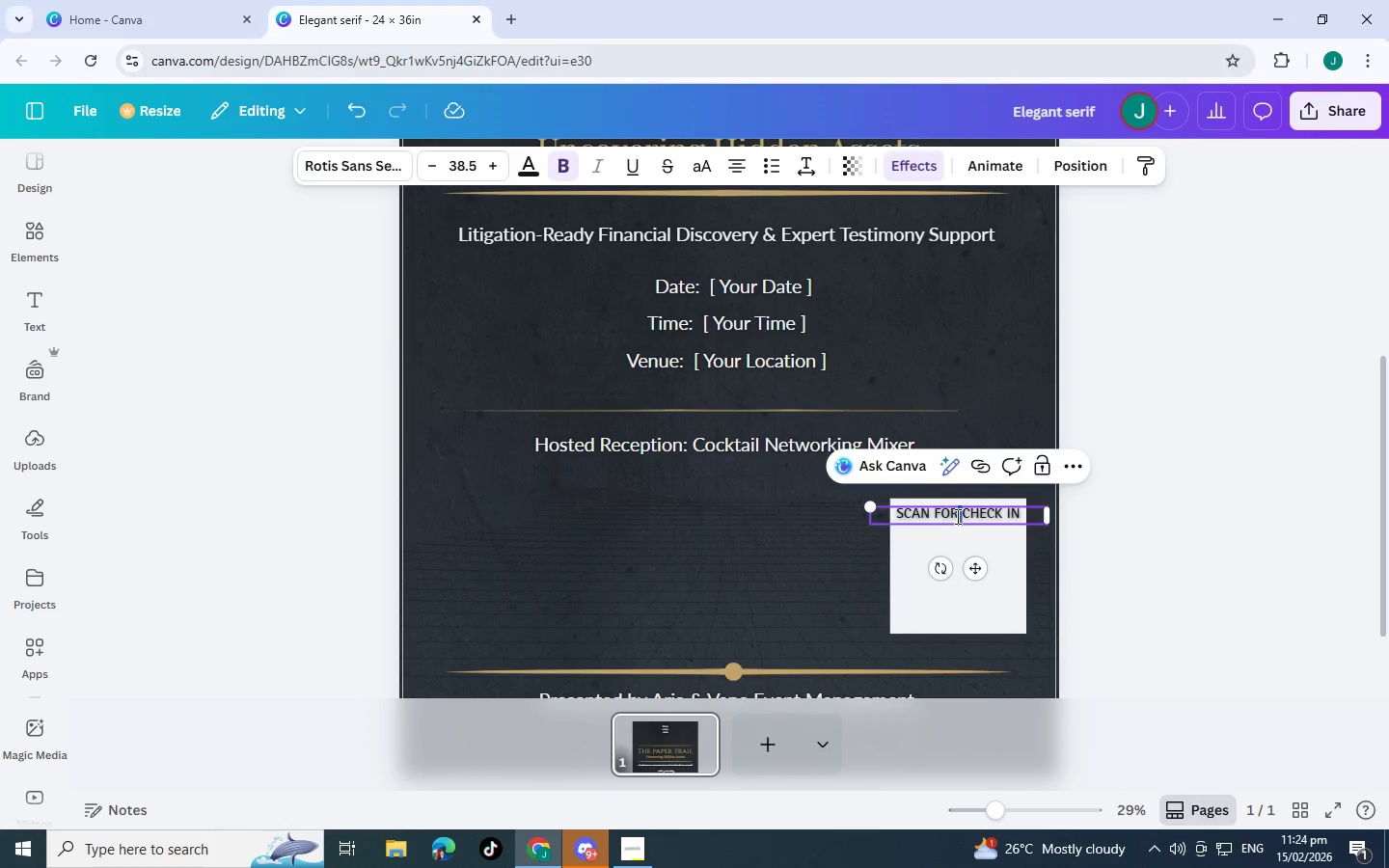 
double_click([956, 516])
 